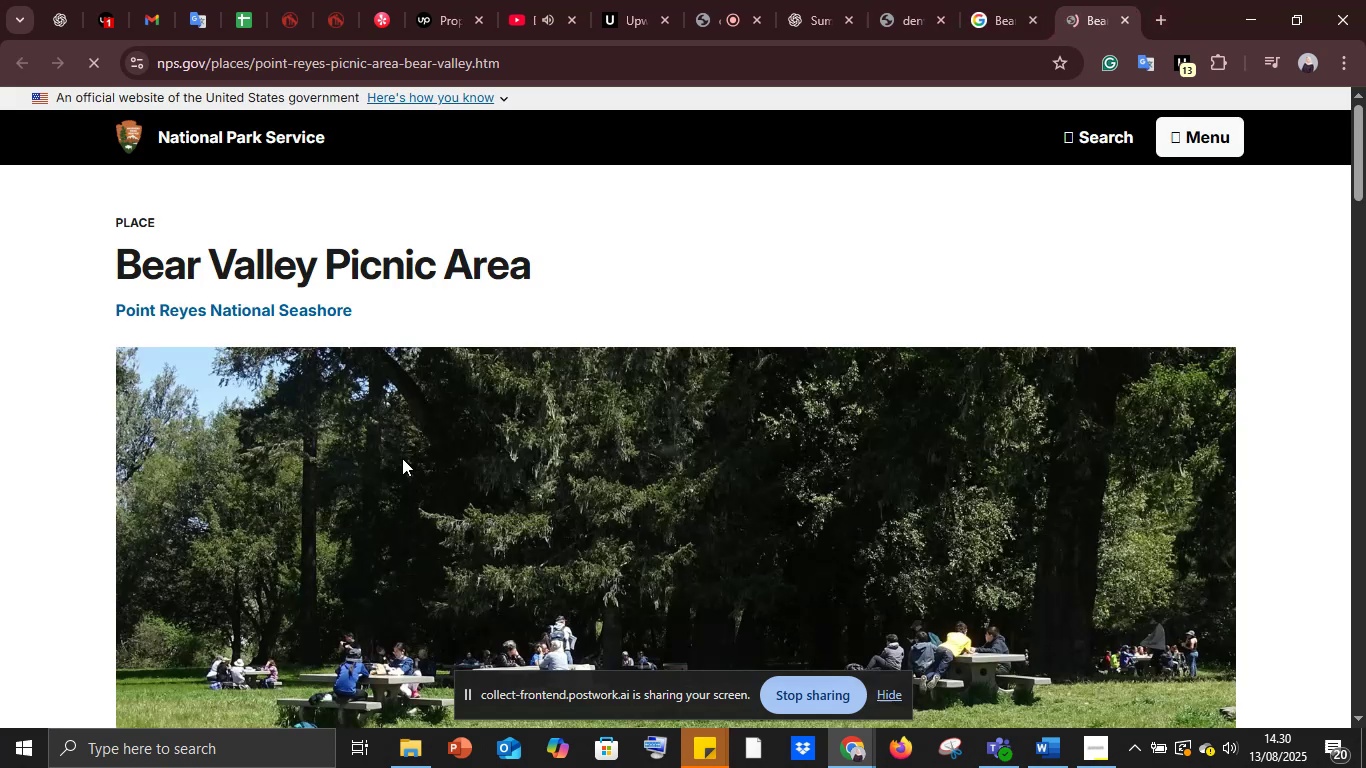 
wait(7.42)
 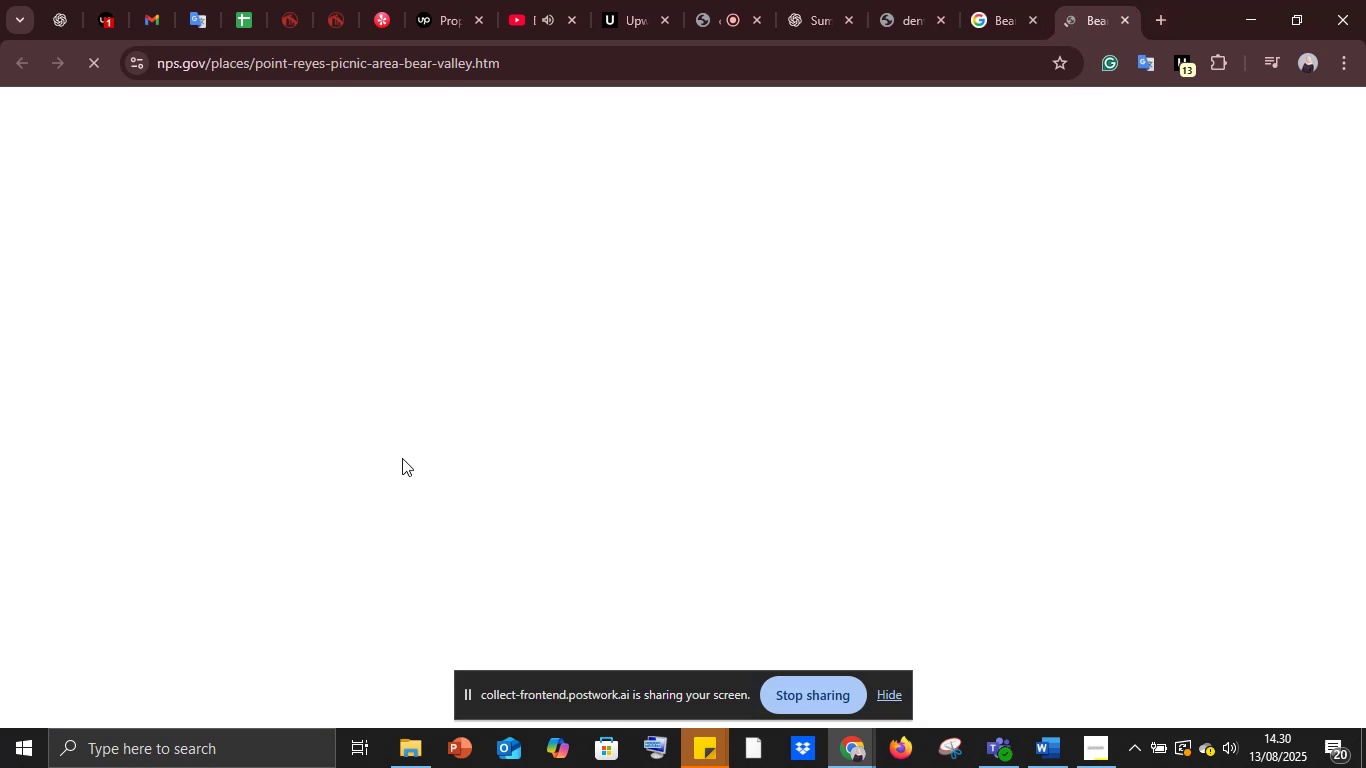 
scroll: coordinate [414, 476], scroll_direction: down, amount: 12.0
 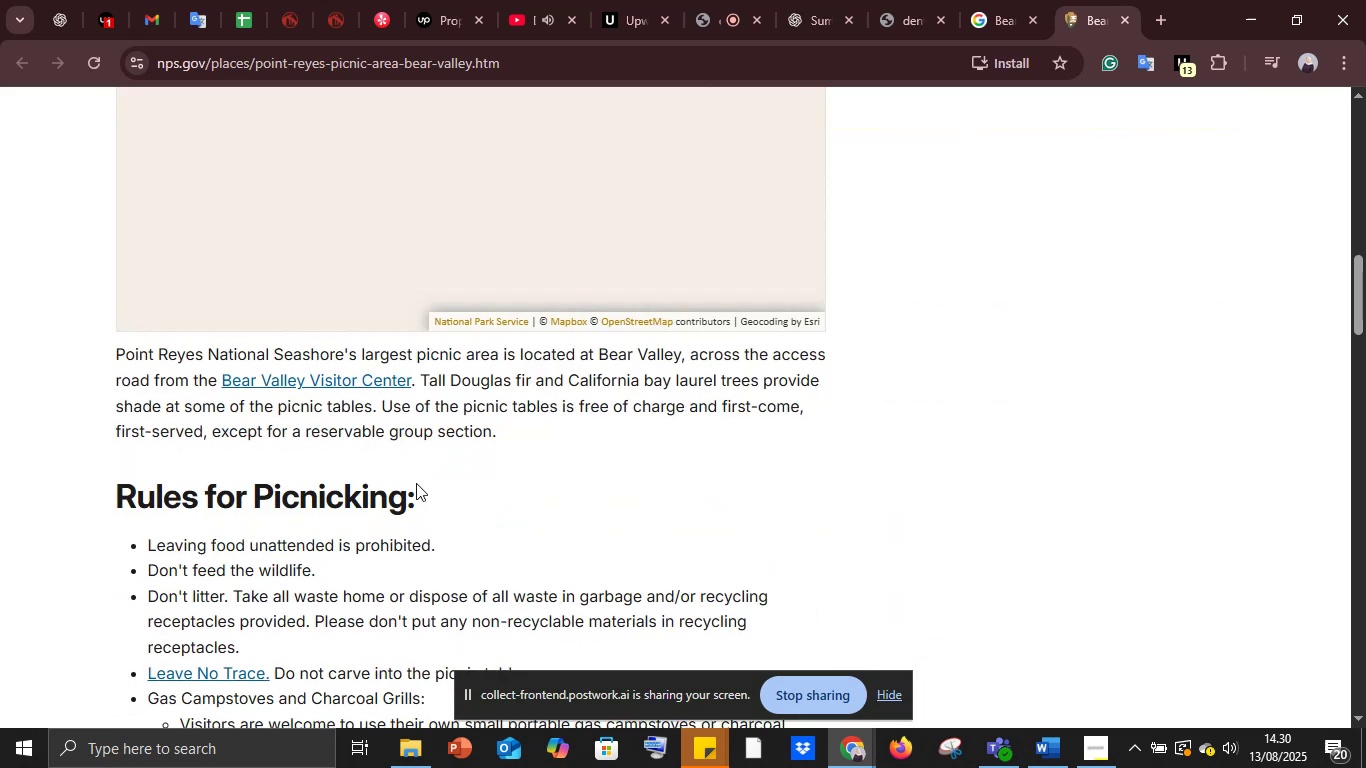 
scroll: coordinate [423, 417], scroll_direction: up, amount: 2.0
 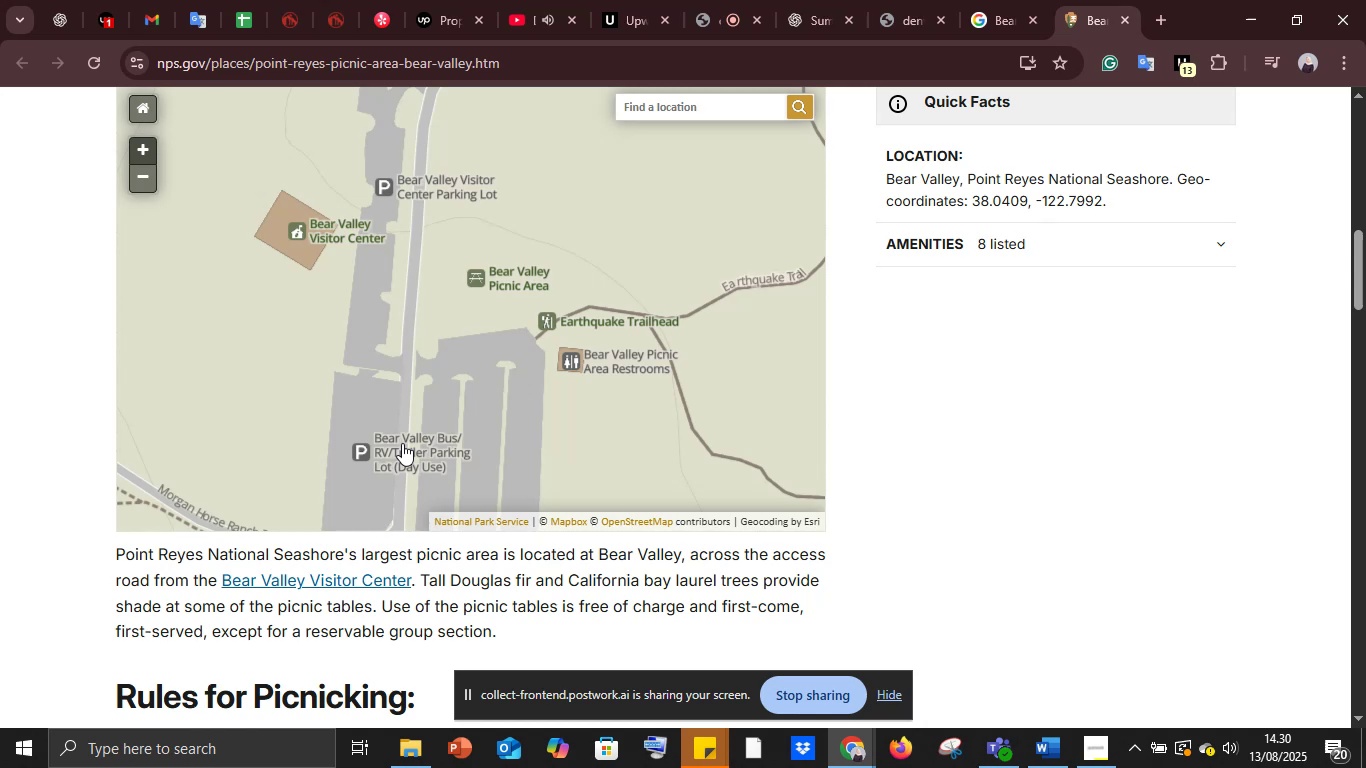 
wait(5.51)
 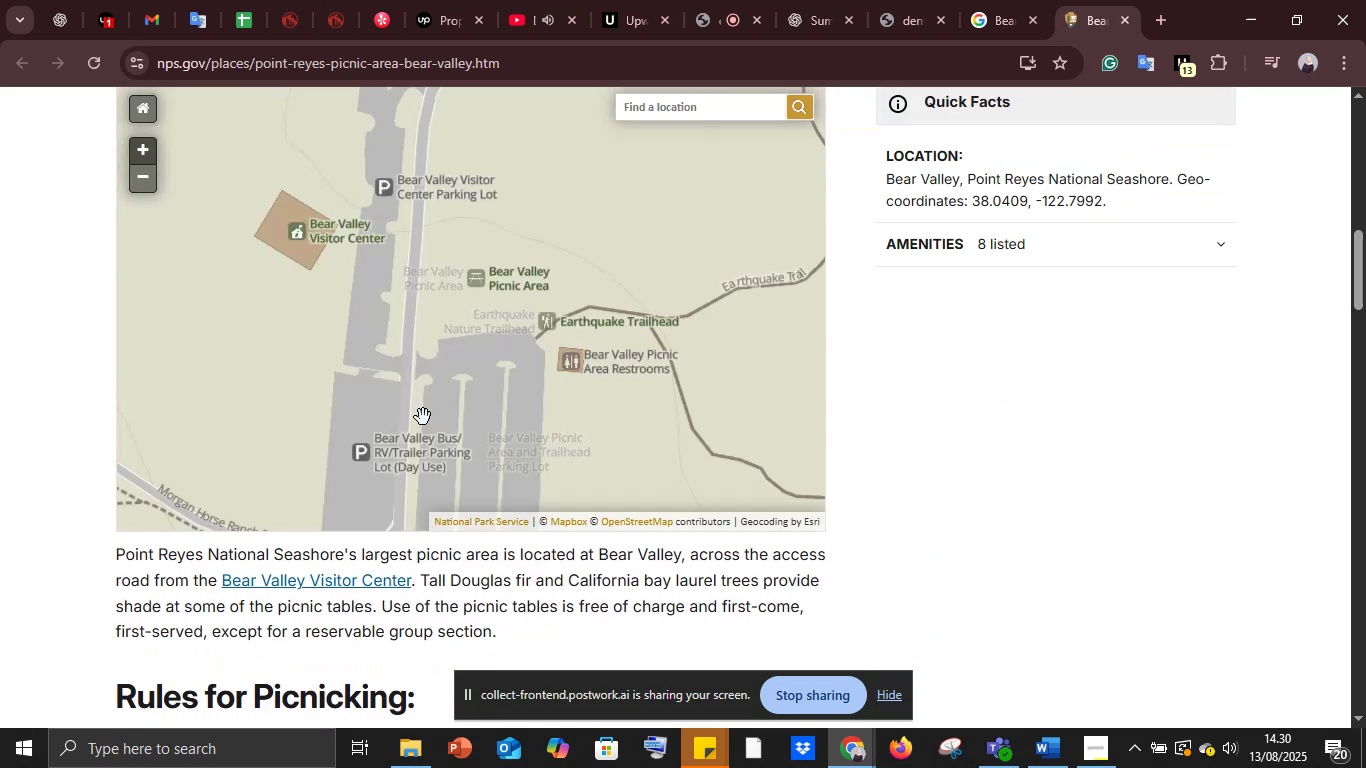 
scroll: coordinate [402, 446], scroll_direction: down, amount: 2.0
 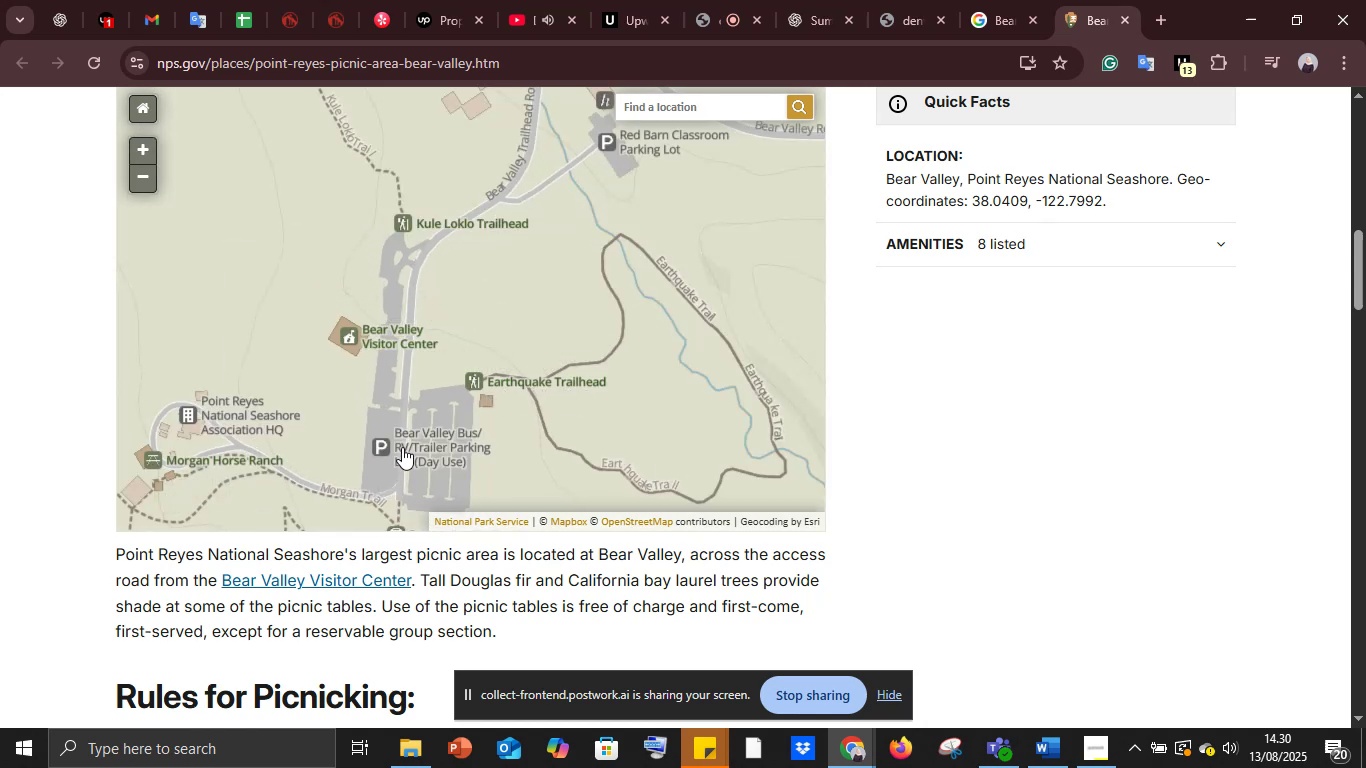 
scroll: coordinate [402, 447], scroll_direction: up, amount: 1.0
 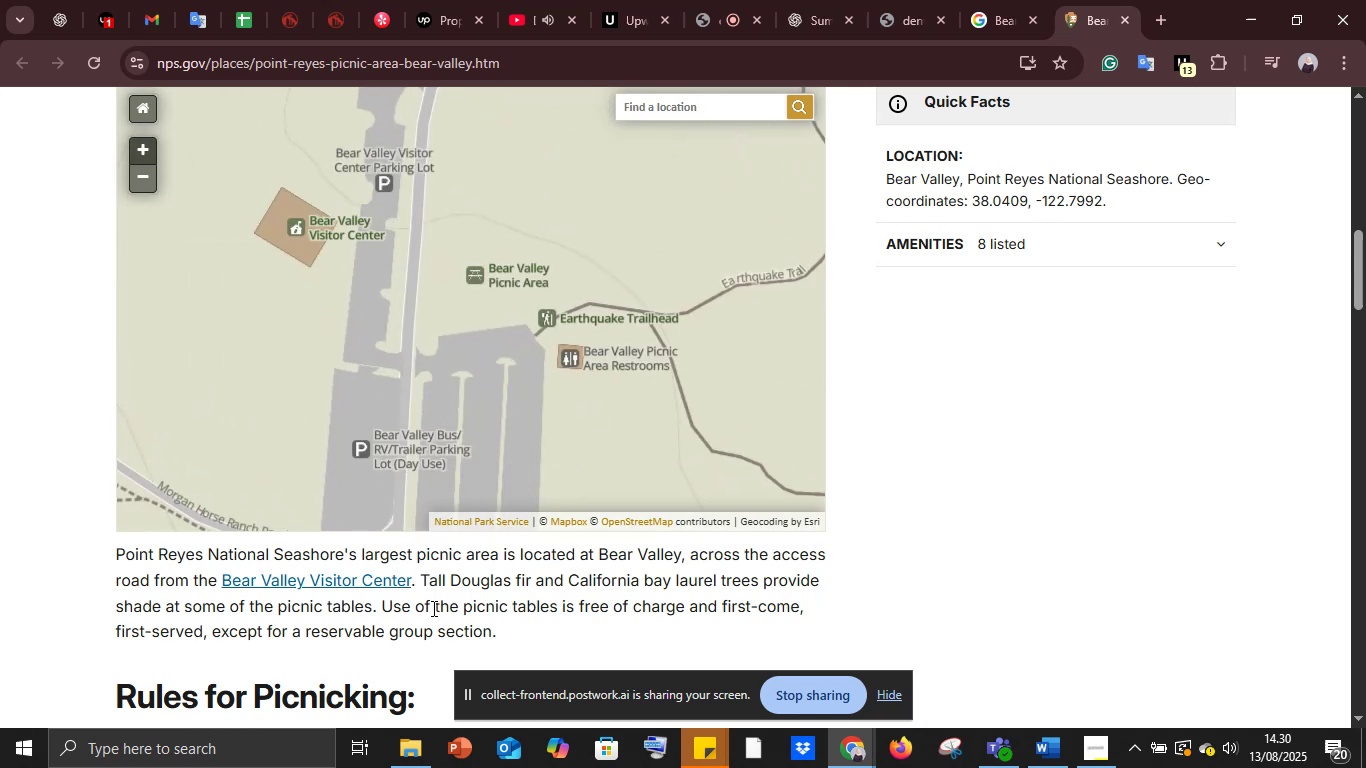 
scroll: coordinate [432, 608], scroll_direction: down, amount: 1.0
 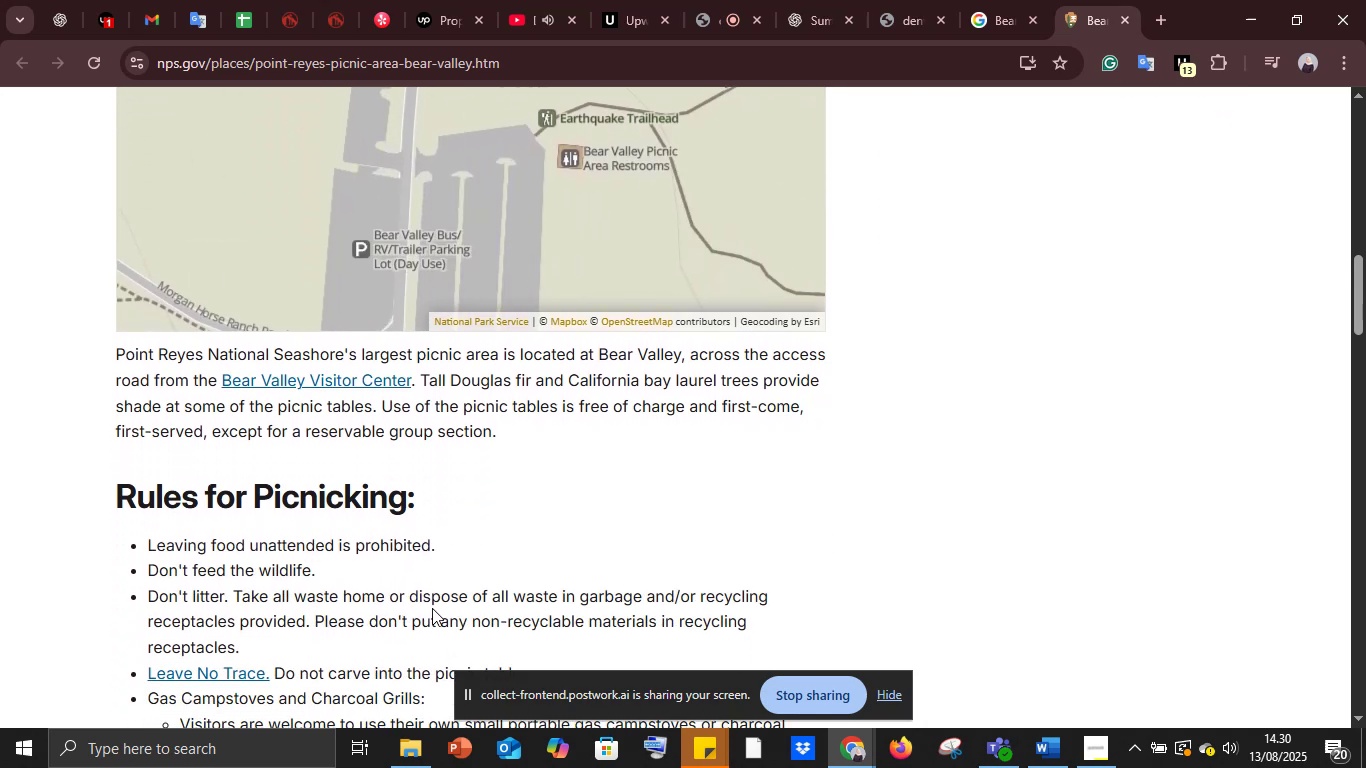 
wait(8.99)
 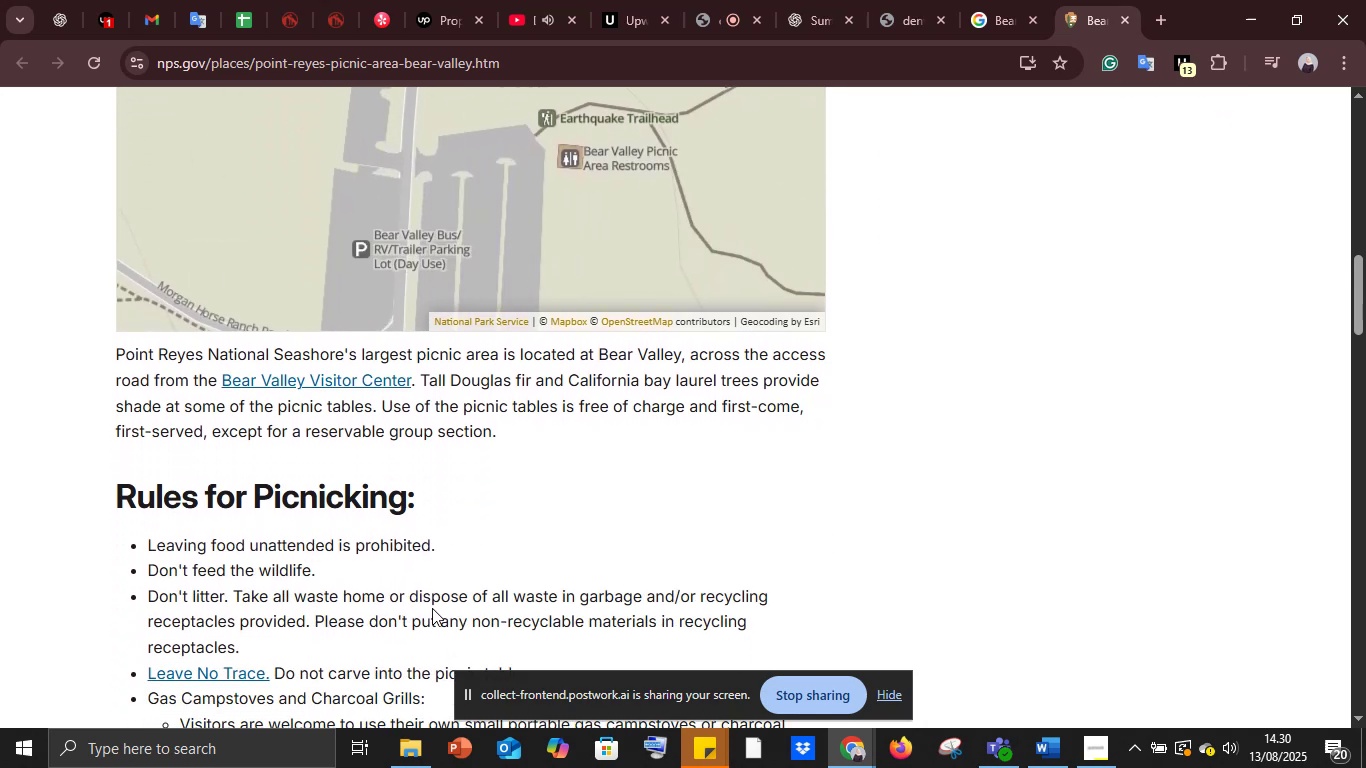 
scroll: coordinate [432, 608], scroll_direction: down, amount: 1.0
 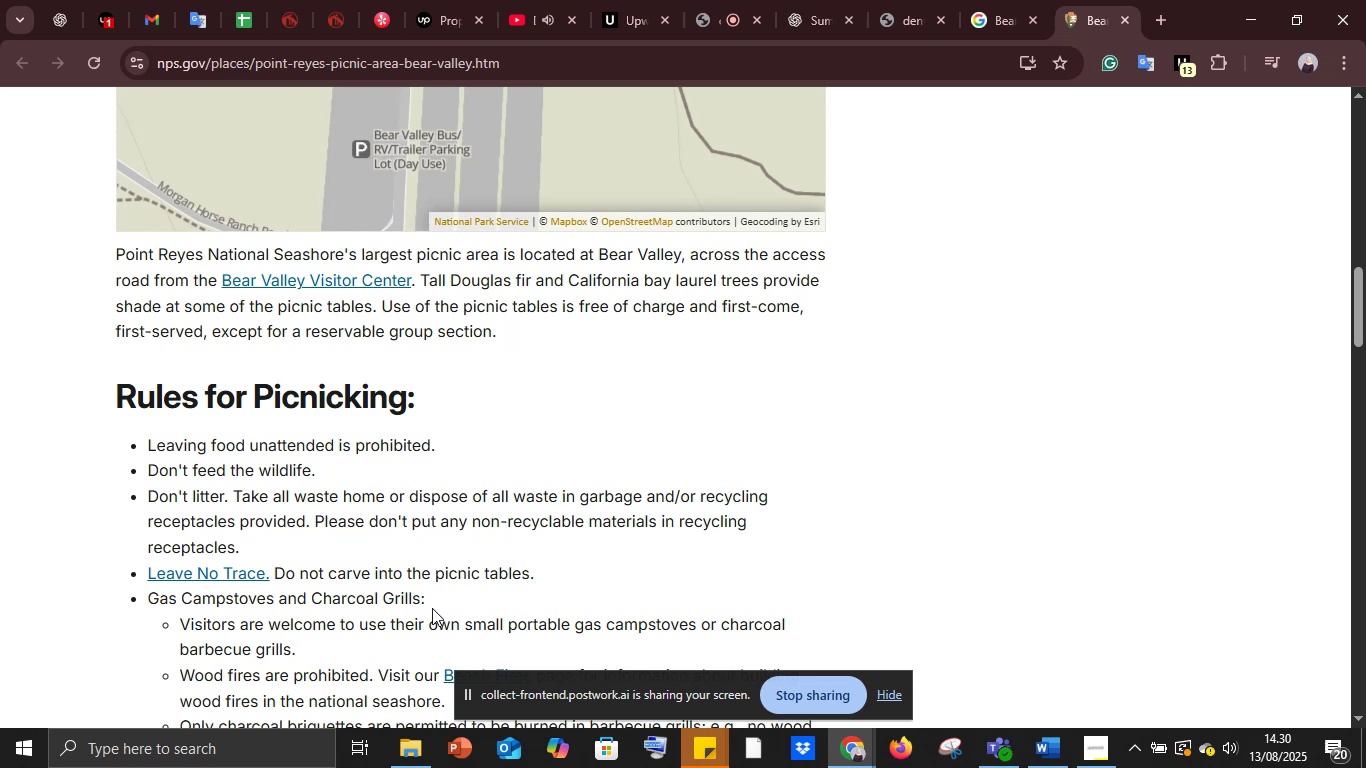 
wait(10.54)
 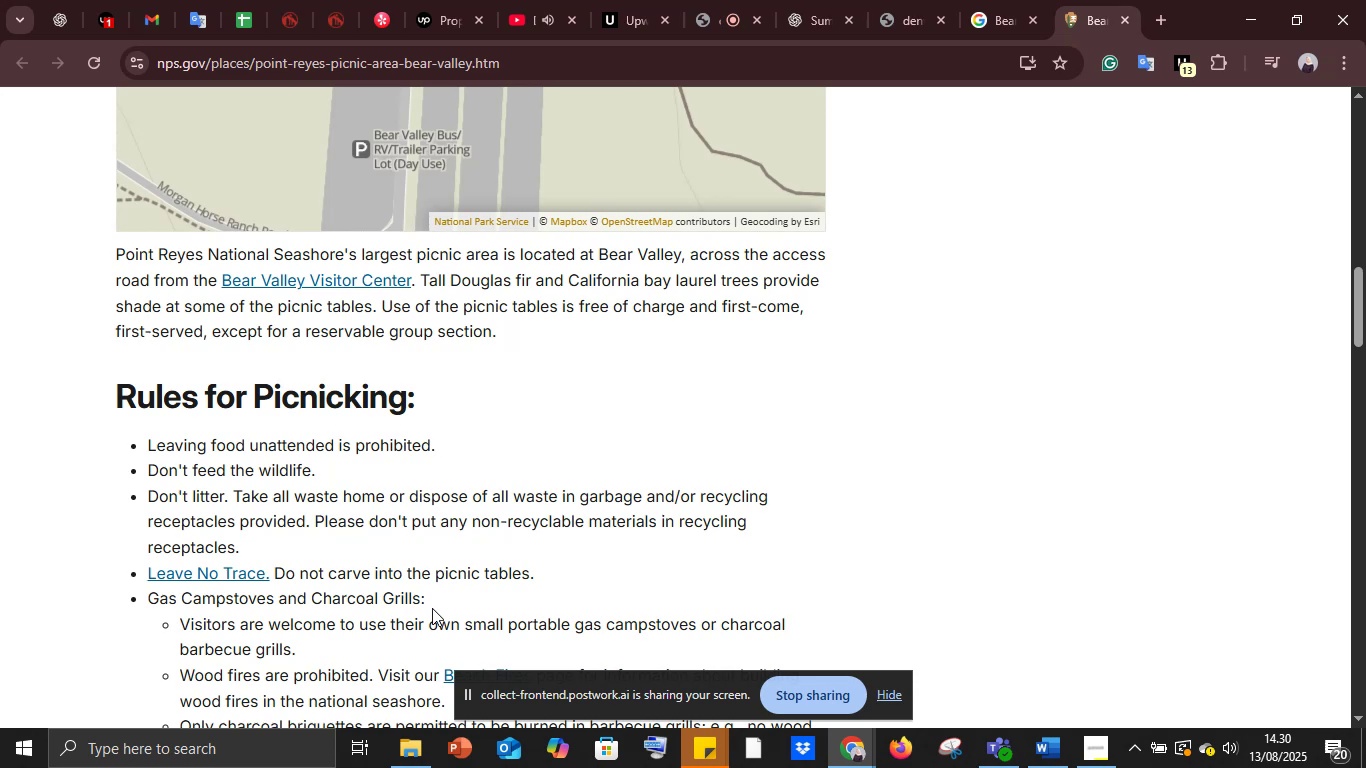 
scroll: coordinate [432, 608], scroll_direction: down, amount: 1.0
 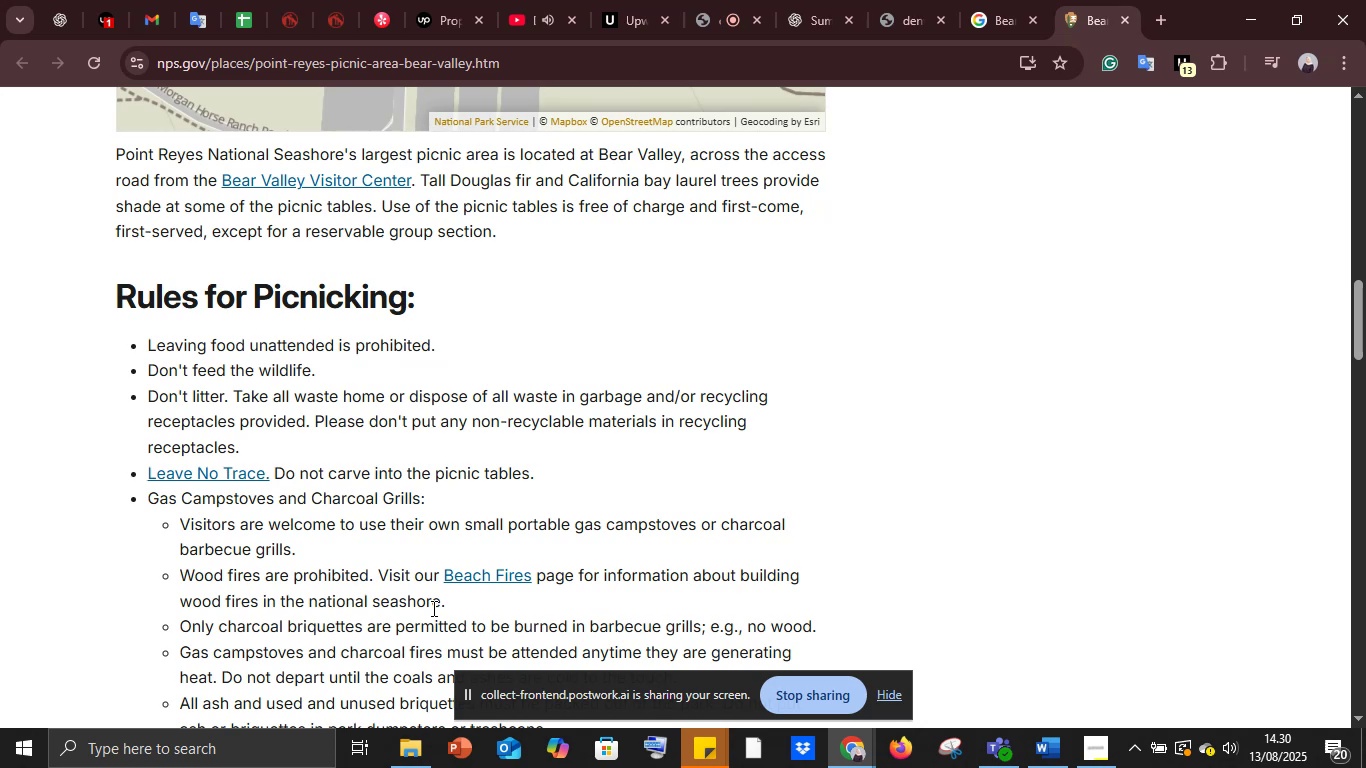 
wait(23.91)
 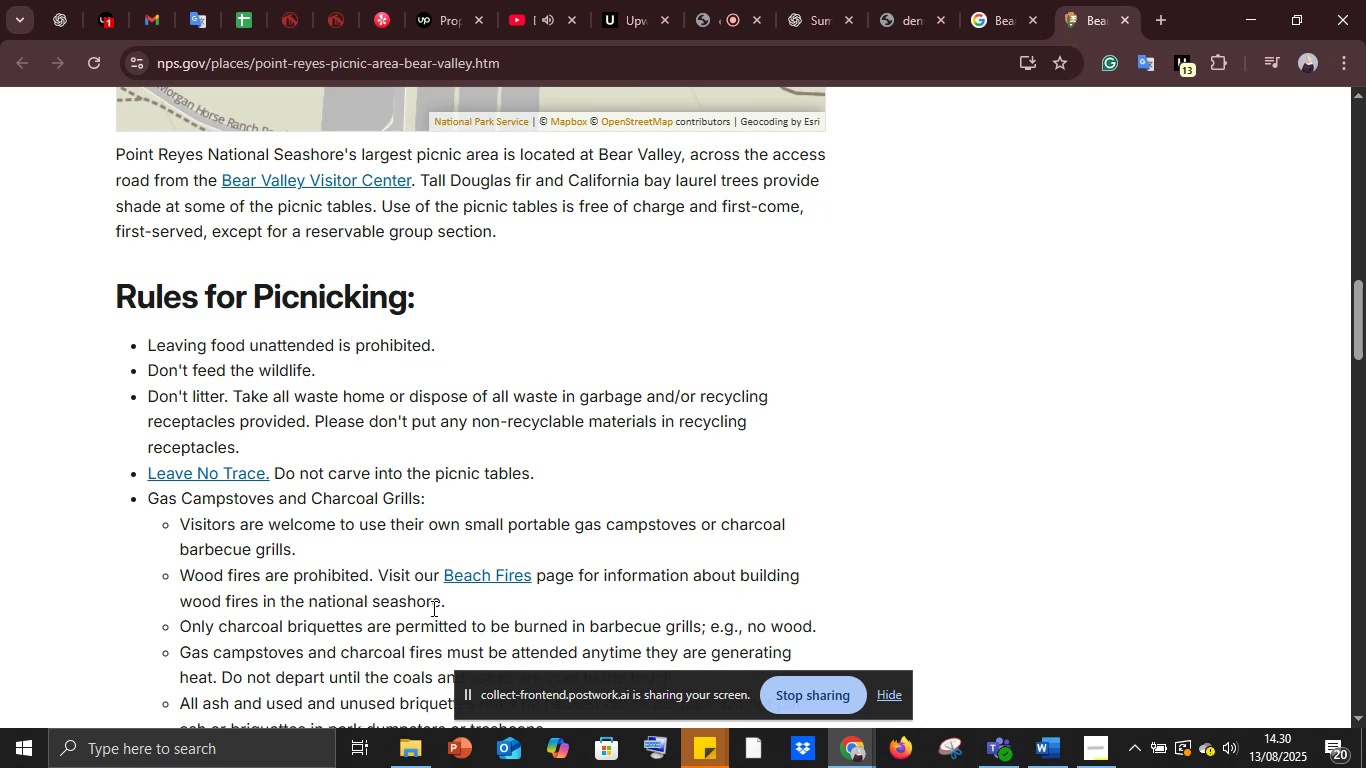 
scroll: coordinate [429, 608], scroll_direction: down, amount: 3.0
 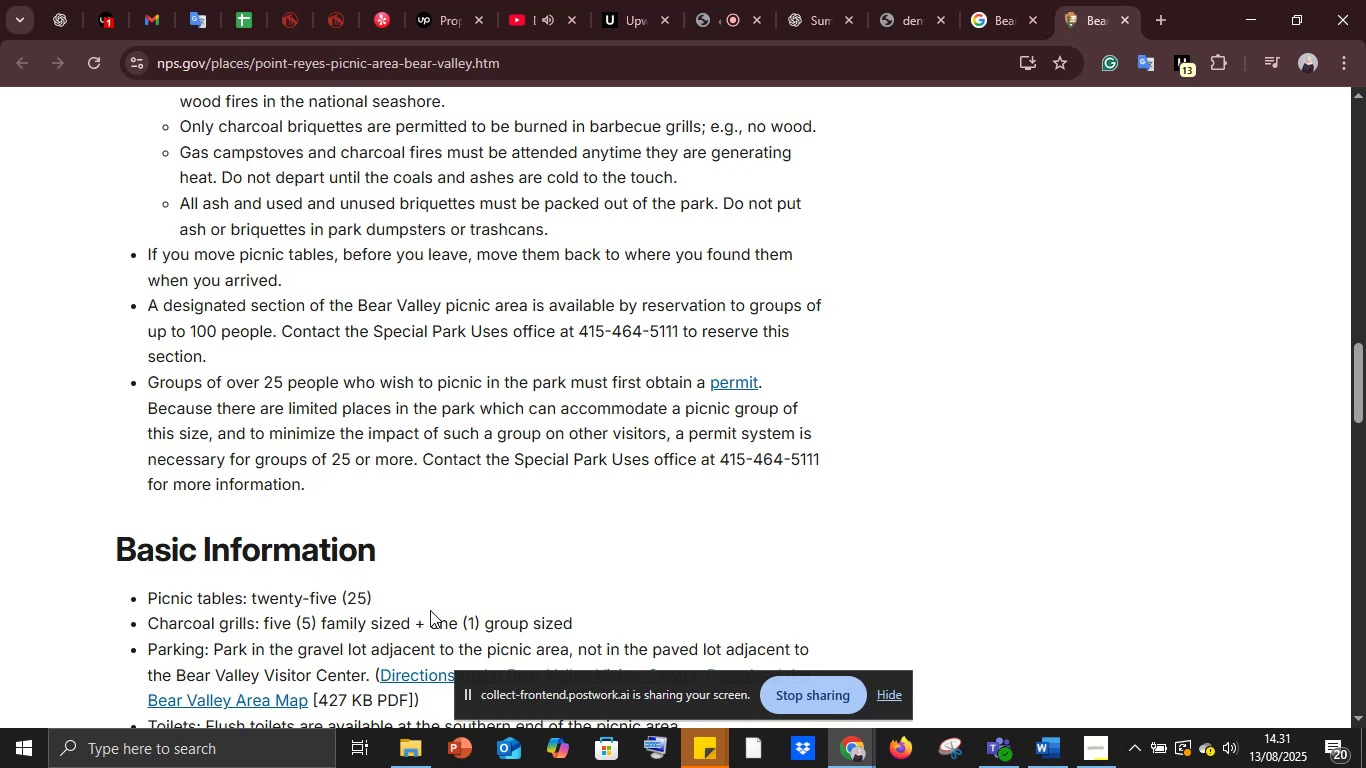 
wait(21.32)
 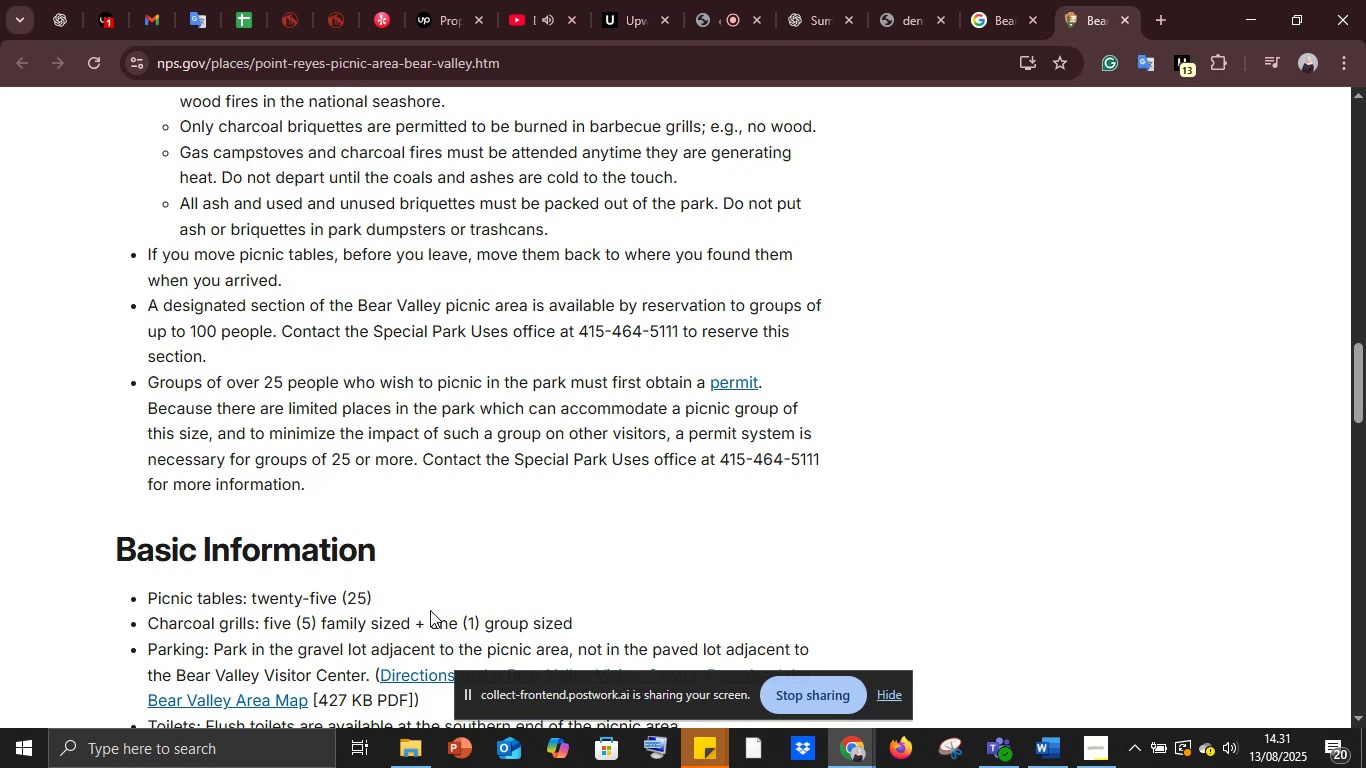 
scroll: coordinate [431, 613], scroll_direction: down, amount: 2.0
 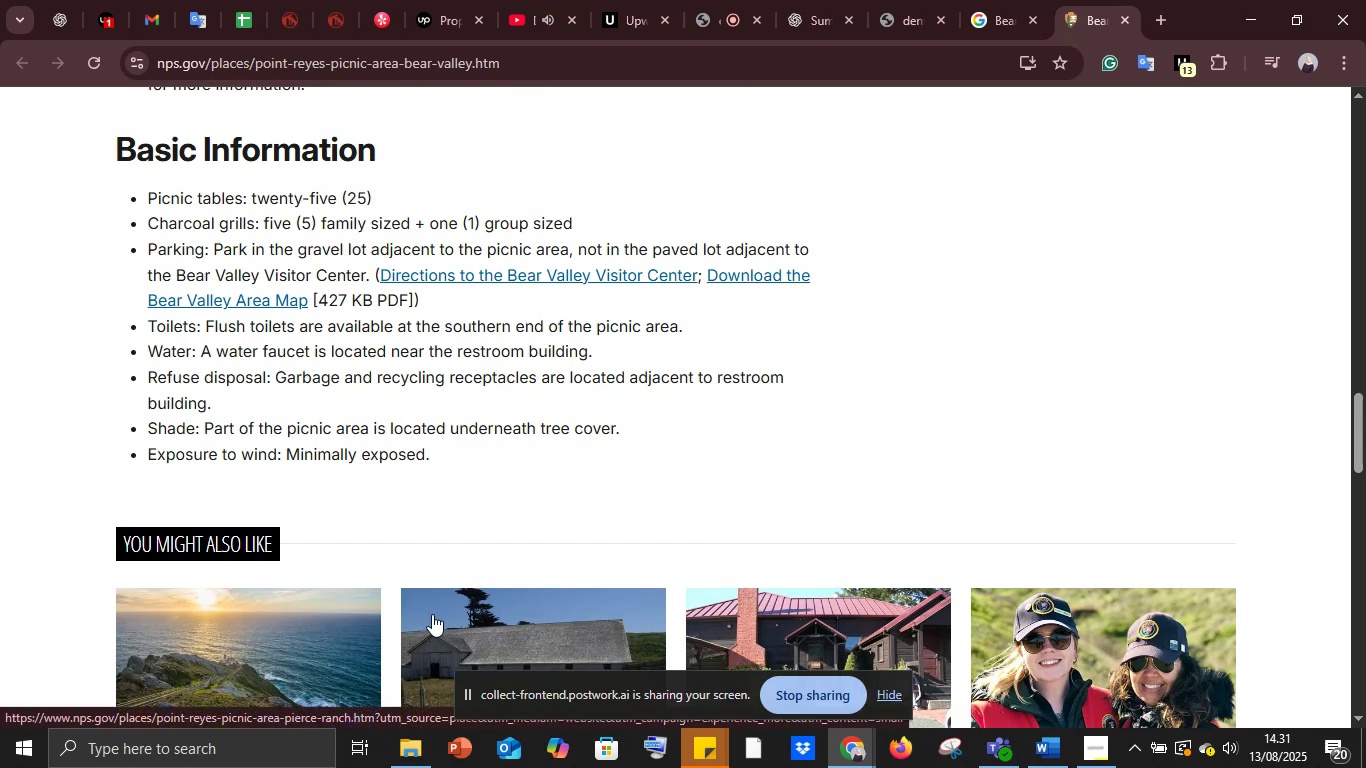 
wait(11.85)
 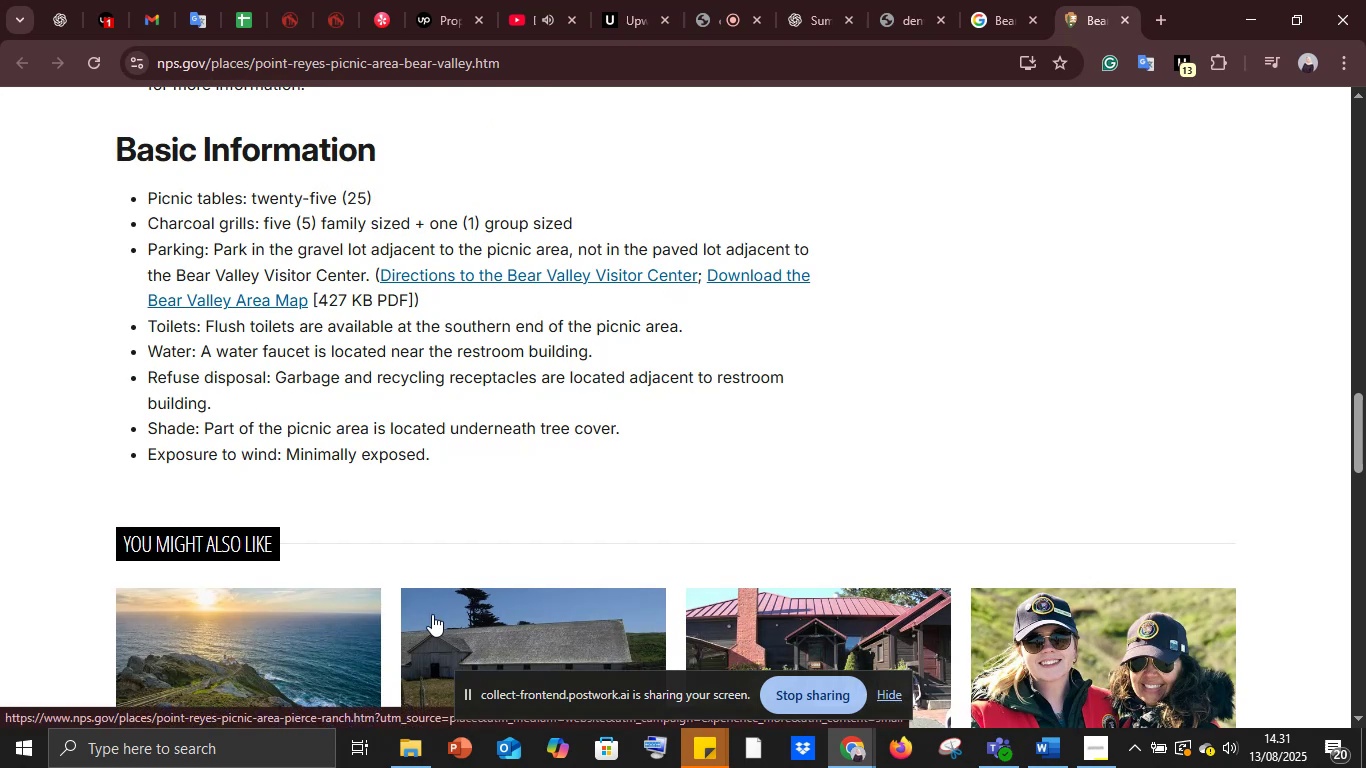 
scroll: coordinate [432, 614], scroll_direction: down, amount: 1.0
 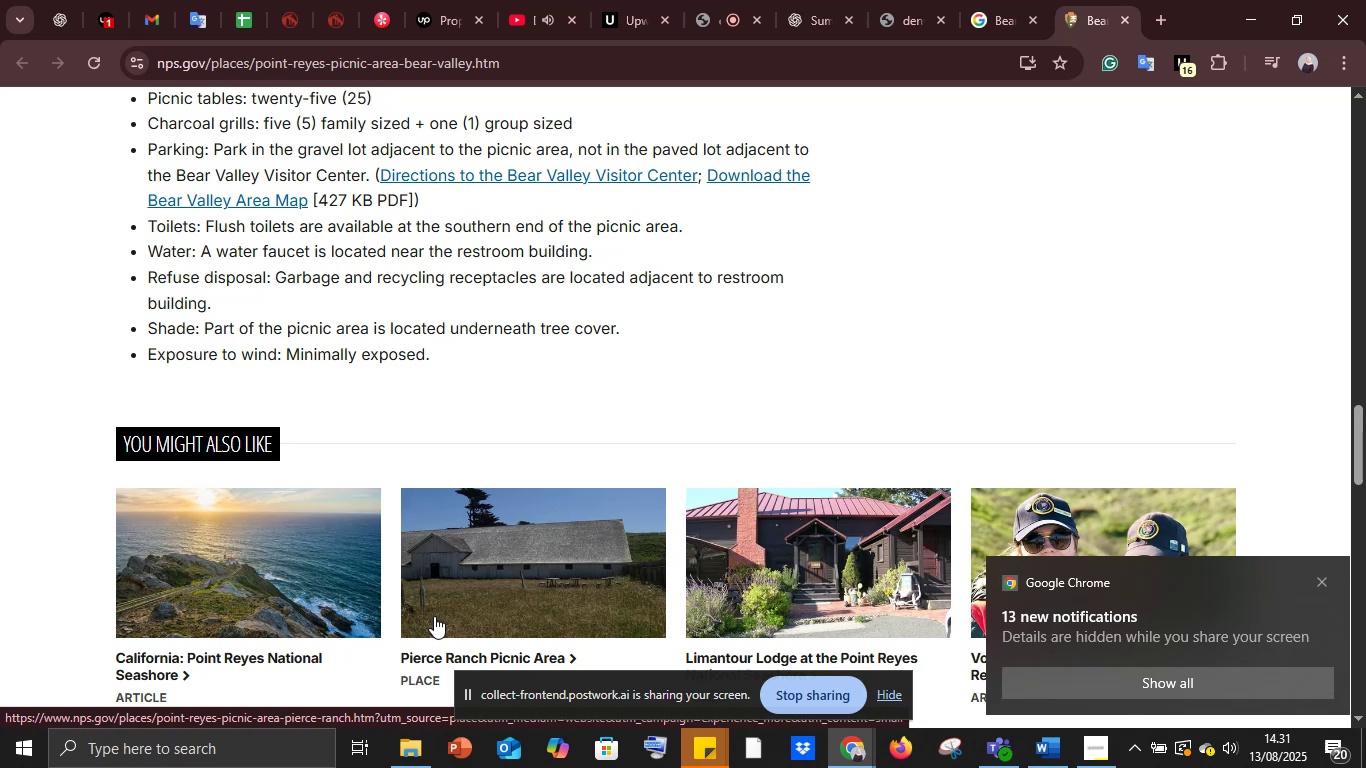 
wait(15.74)
 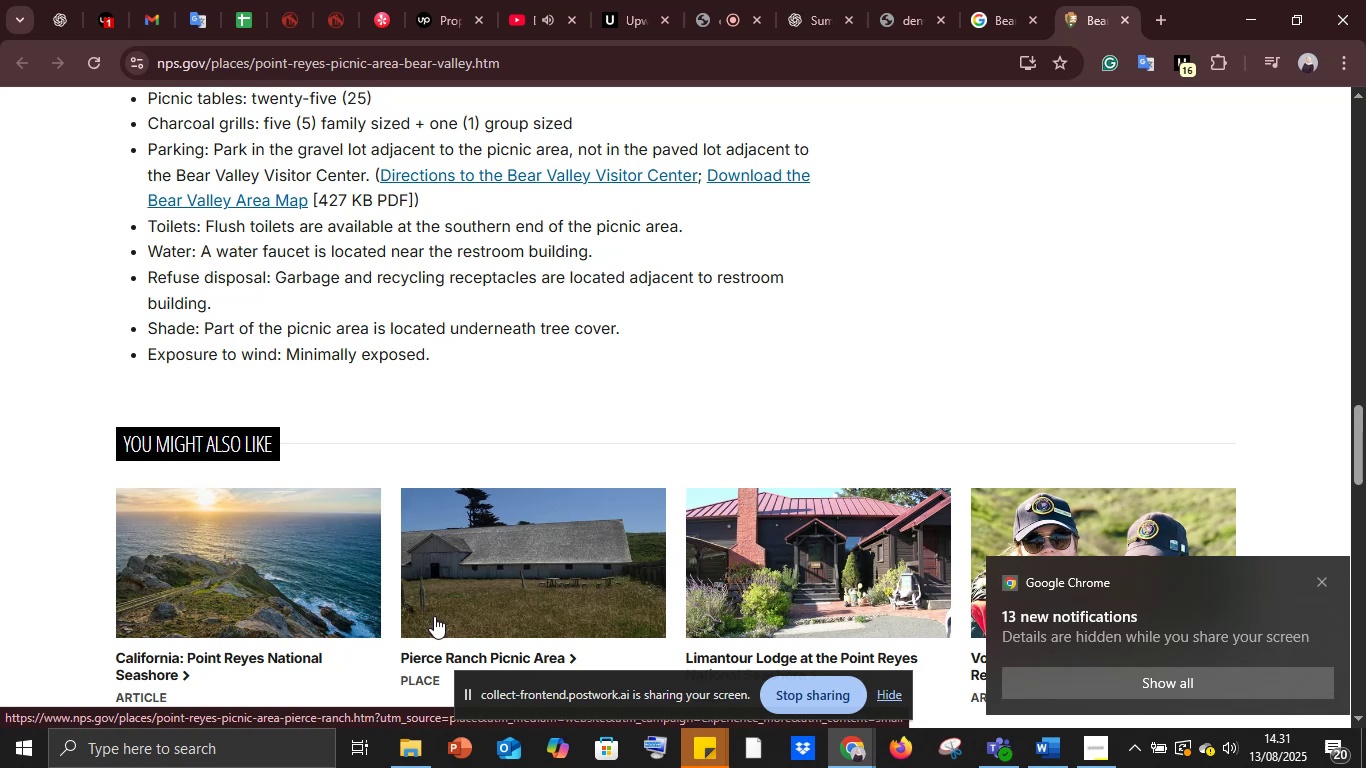 
scroll: coordinate [434, 619], scroll_direction: down, amount: 1.0
 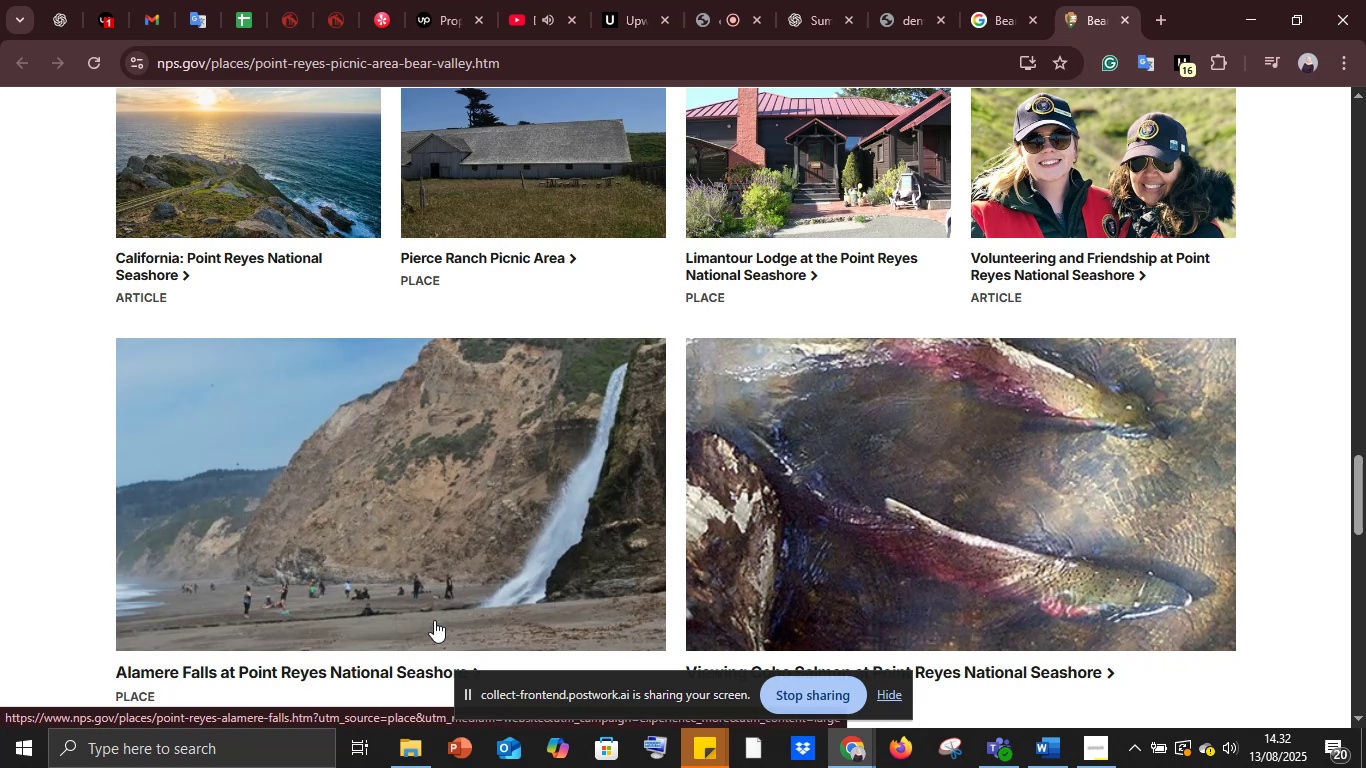 
scroll: coordinate [434, 620], scroll_direction: up, amount: 2.0
 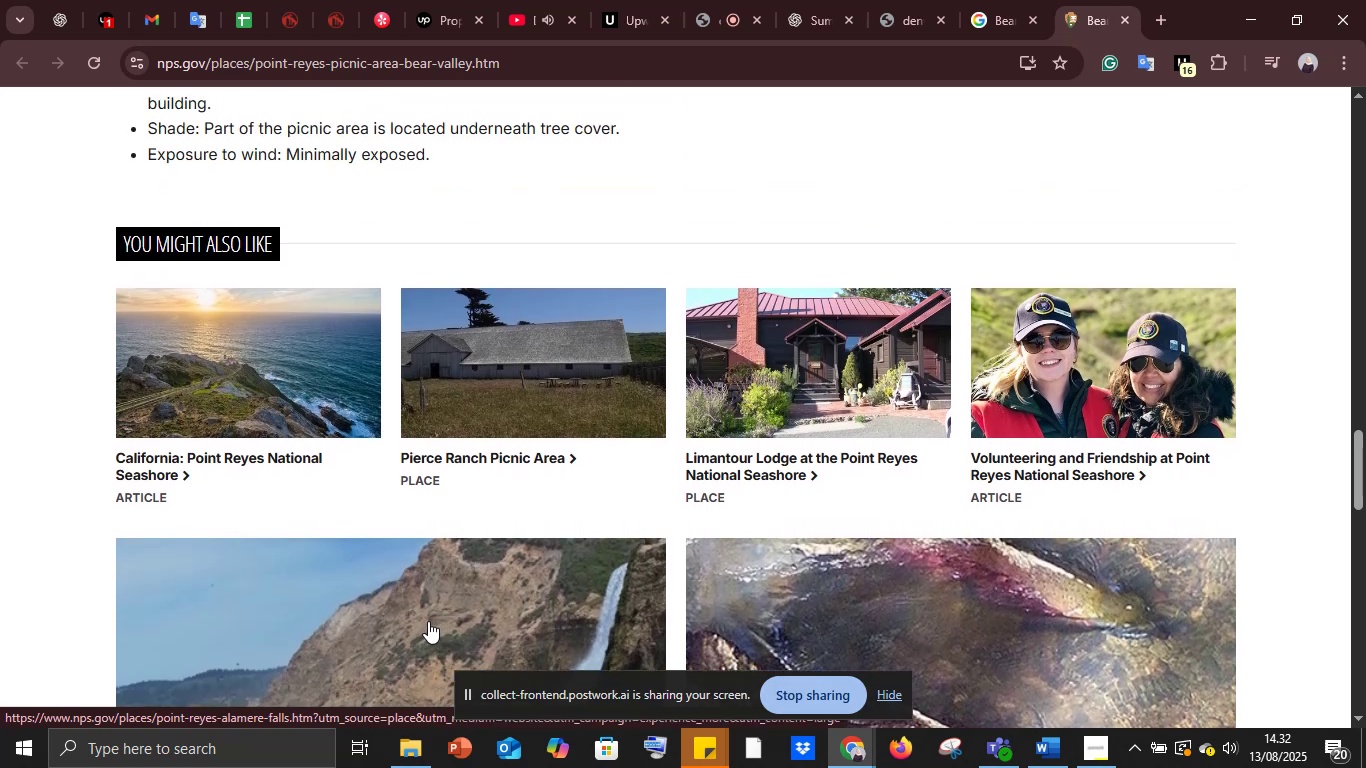 
scroll: coordinate [329, 667], scroll_direction: down, amount: 11.0
 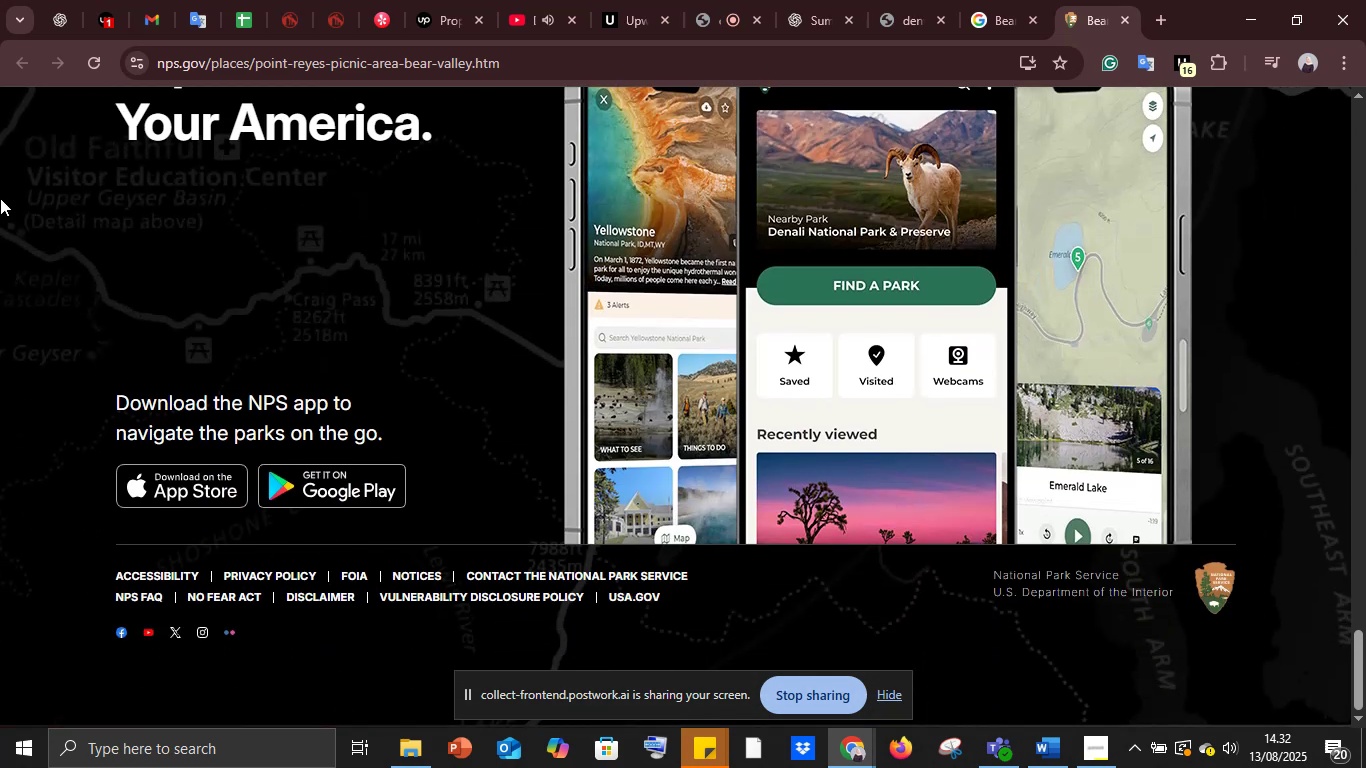 
left_click([227, 69])
 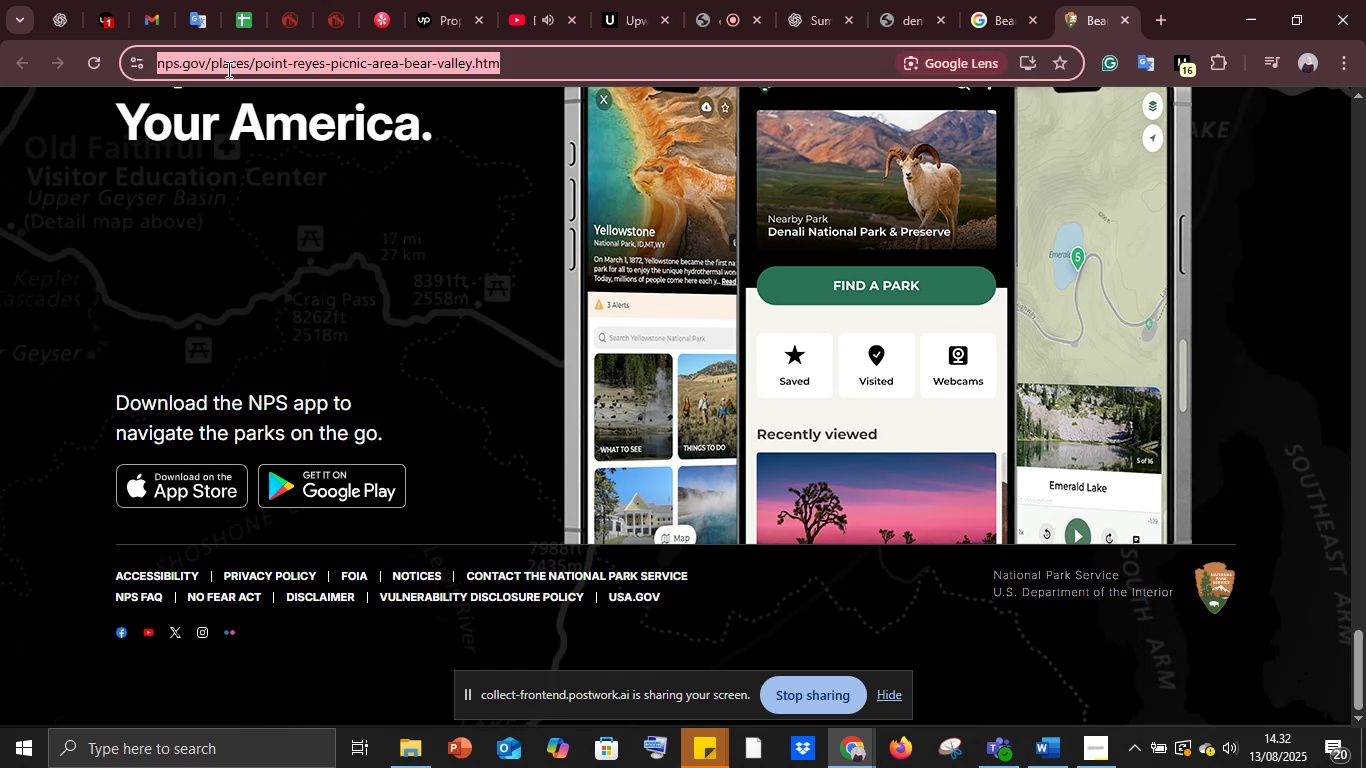 
key(Control+C)
 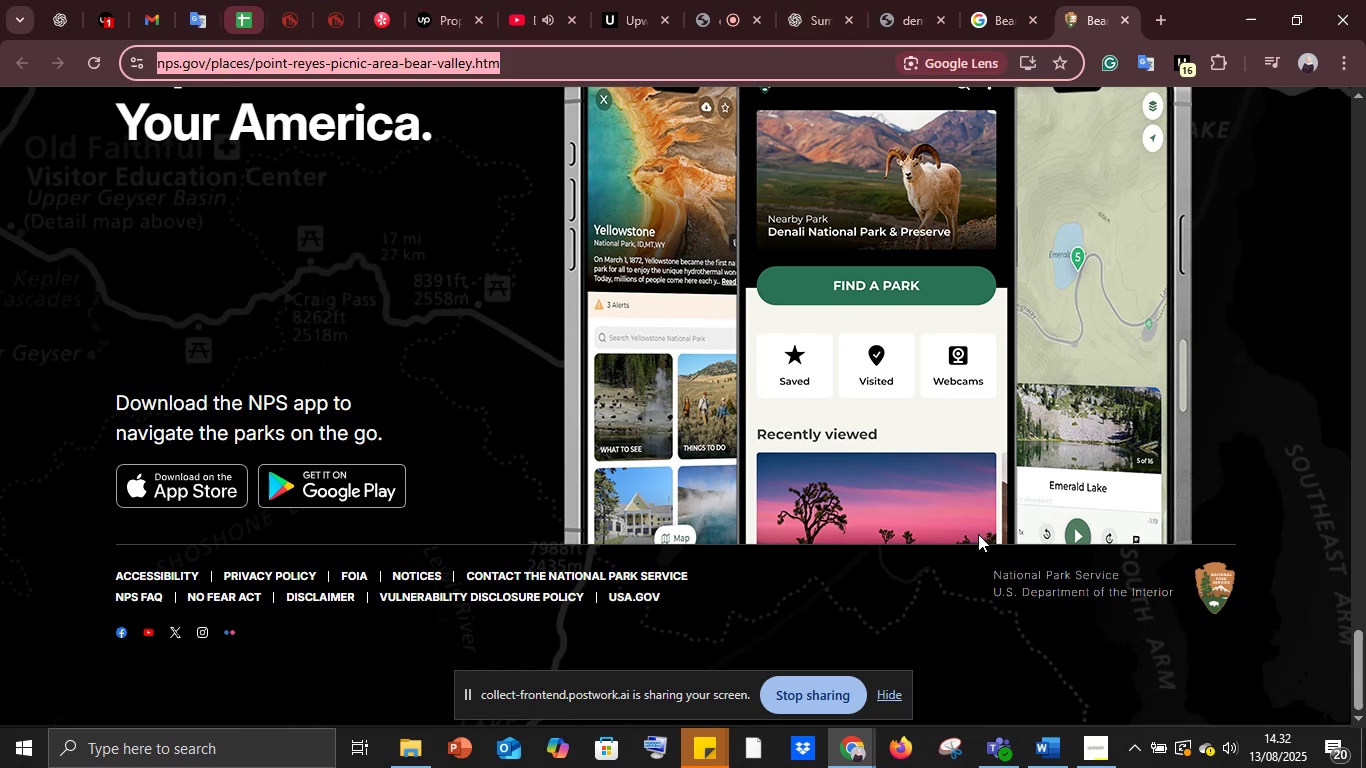 
left_click([1047, 765])
 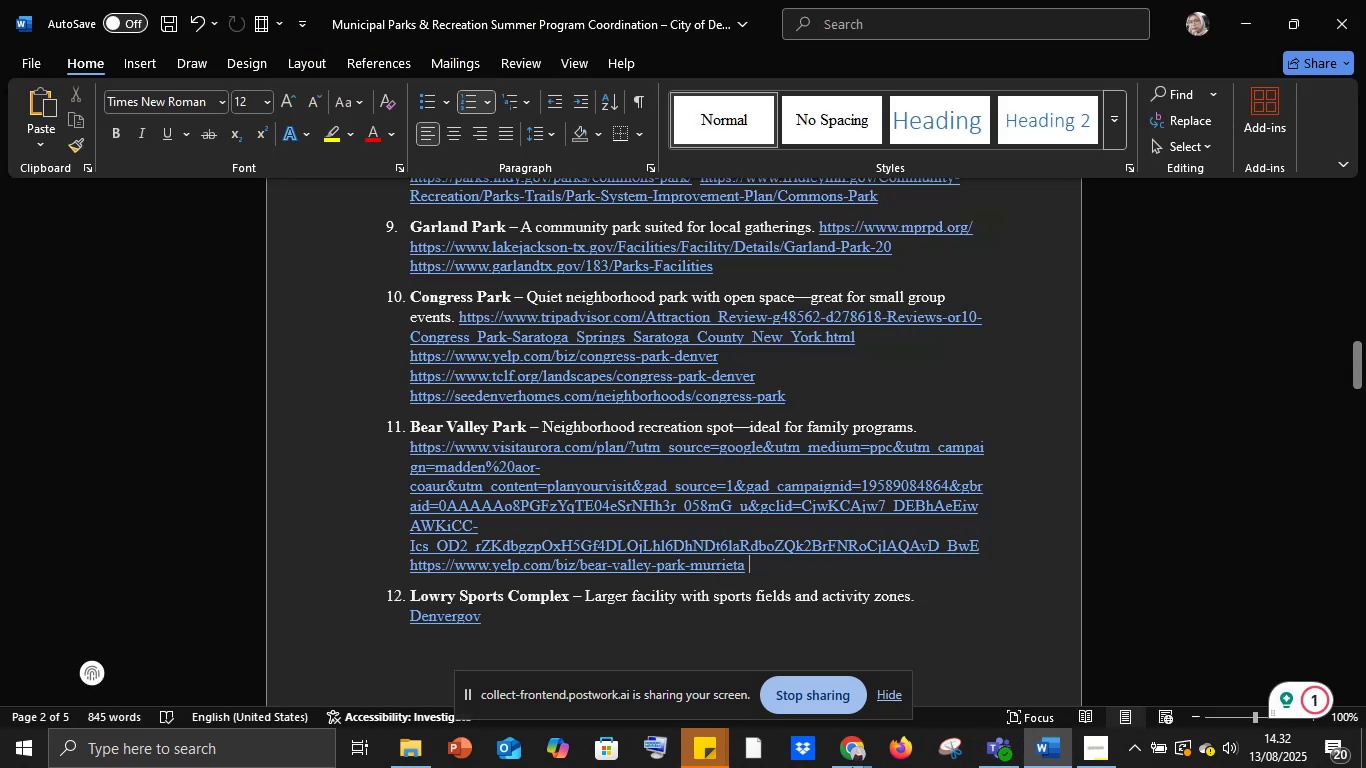 
left_click([857, 752])
 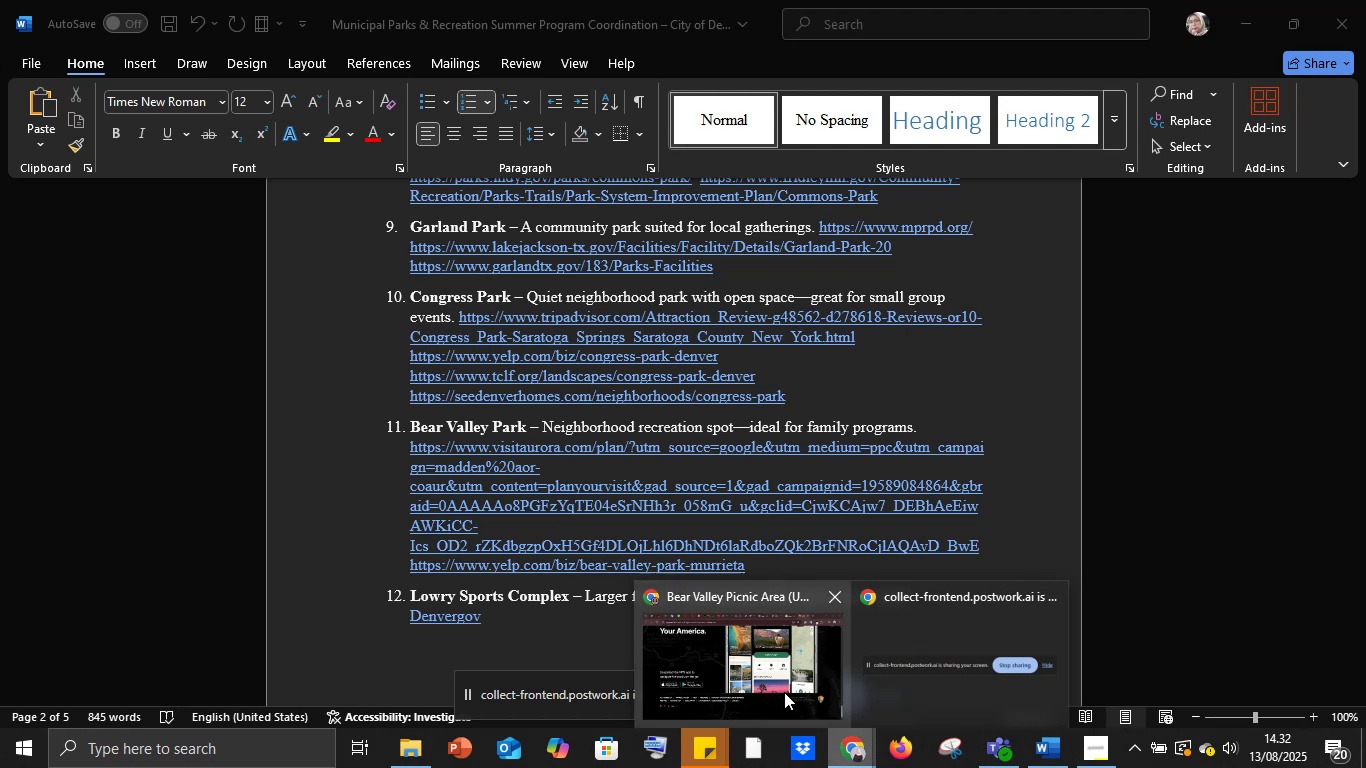 
left_click([760, 670])
 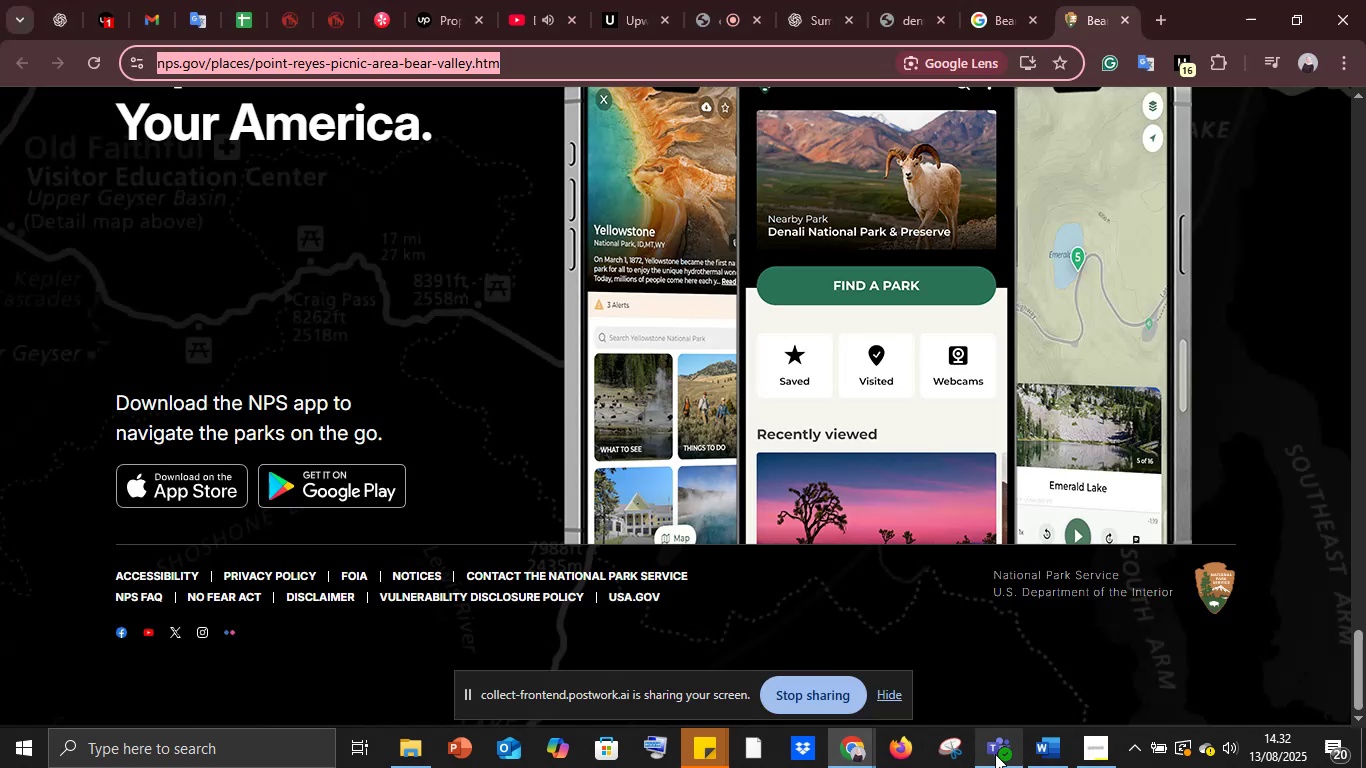 
left_click([1036, 755])
 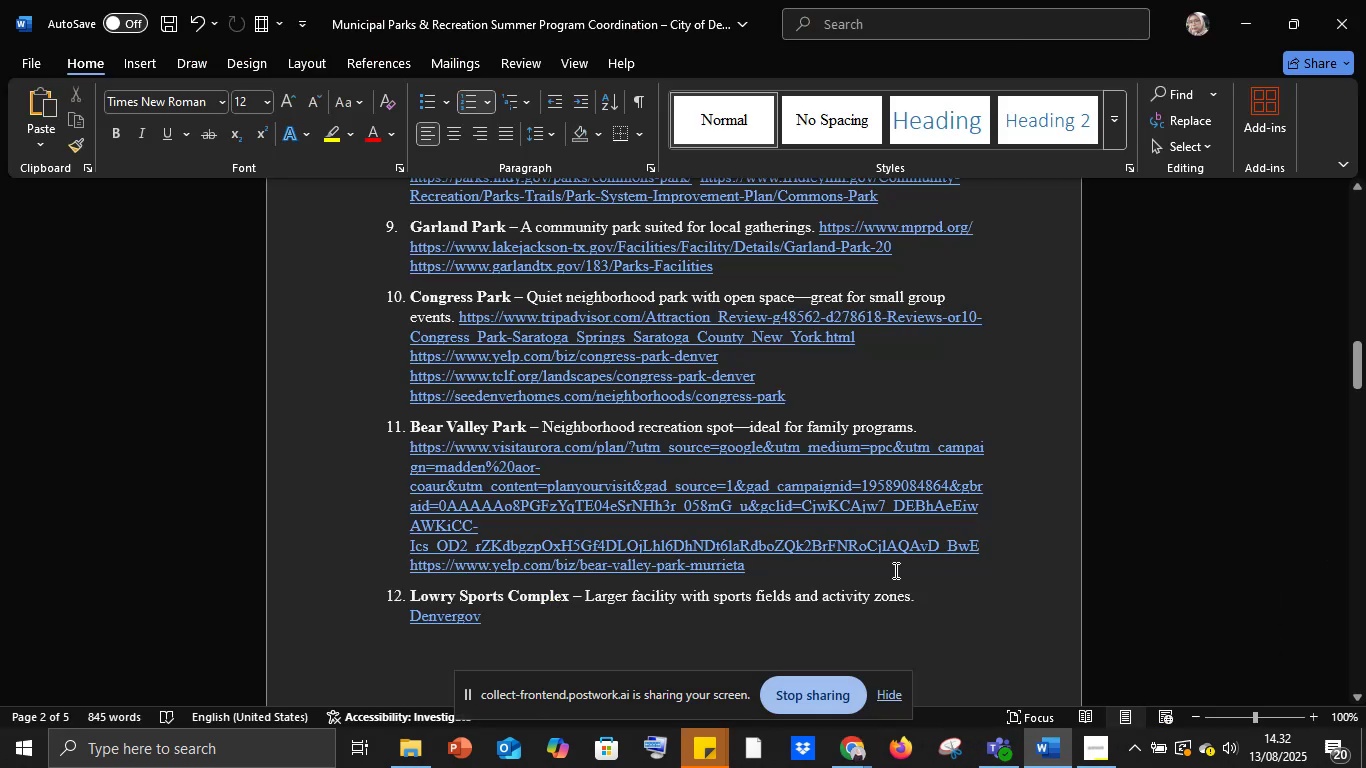 
key(Control+V)
 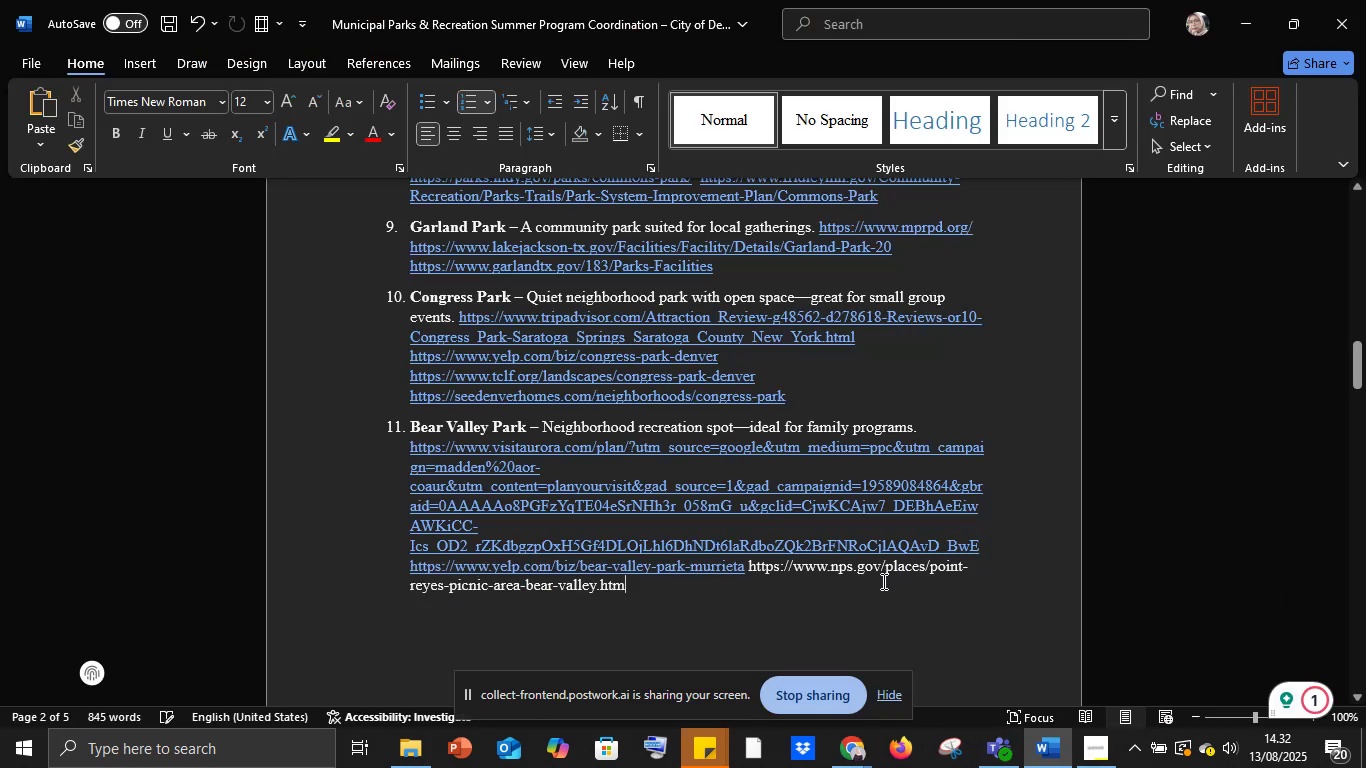 
key(Space)
 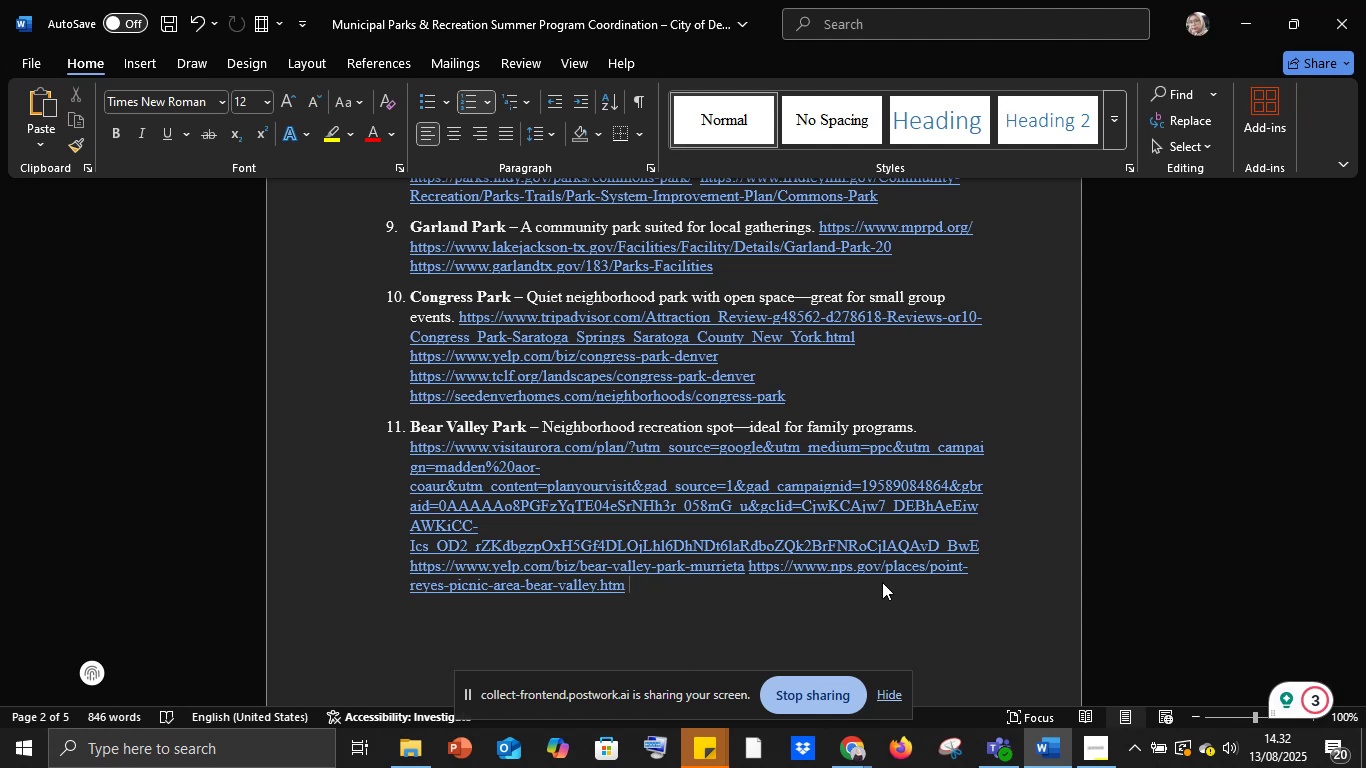 
wait(14.32)
 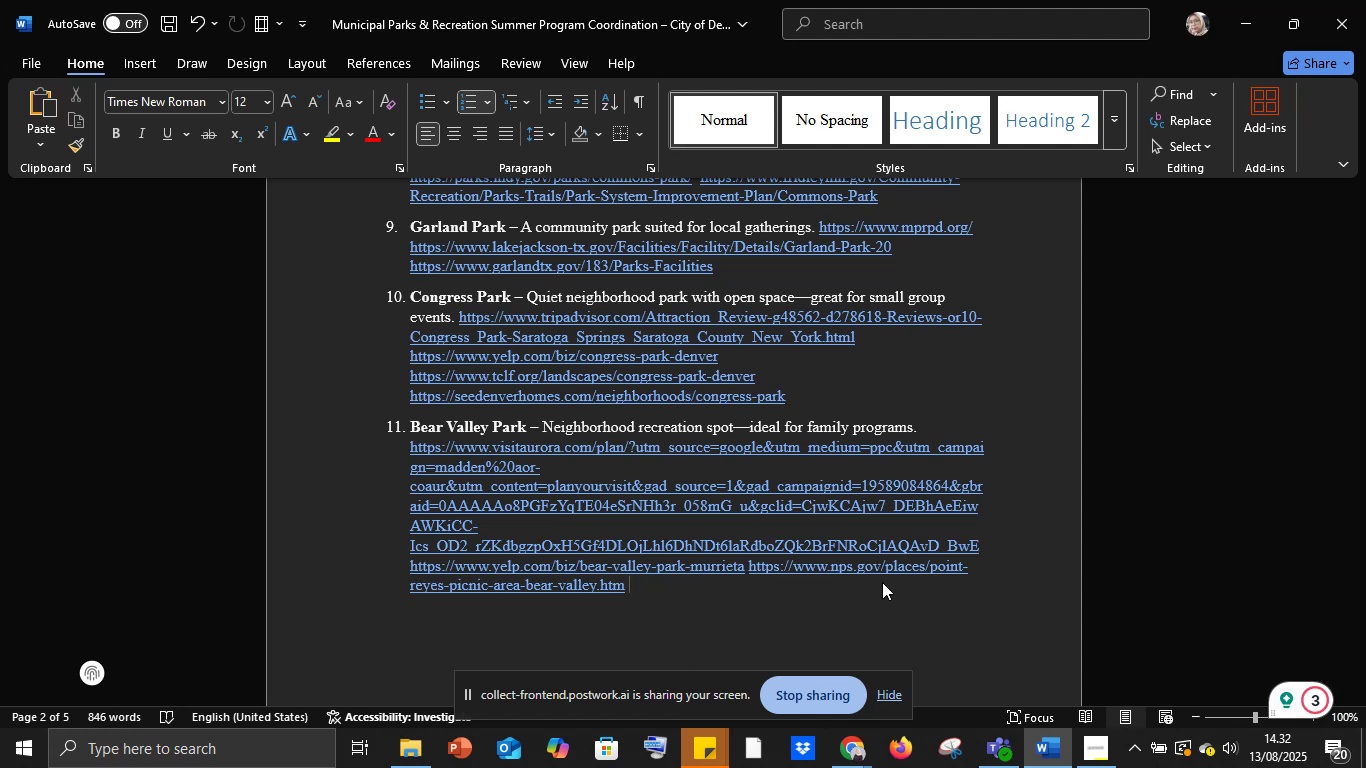 
scroll: coordinate [637, 413], scroll_direction: down, amount: 8.0
 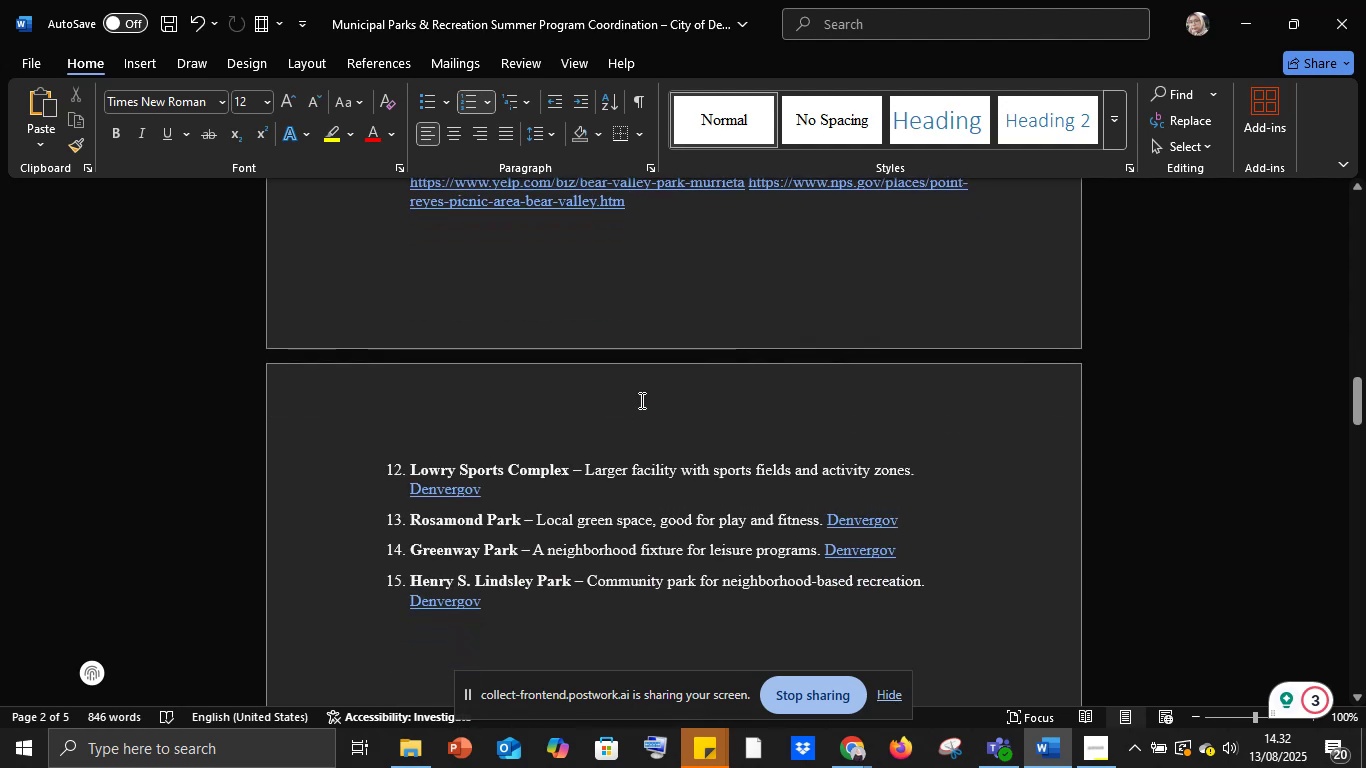 
scroll: coordinate [640, 400], scroll_direction: up, amount: 4.0
 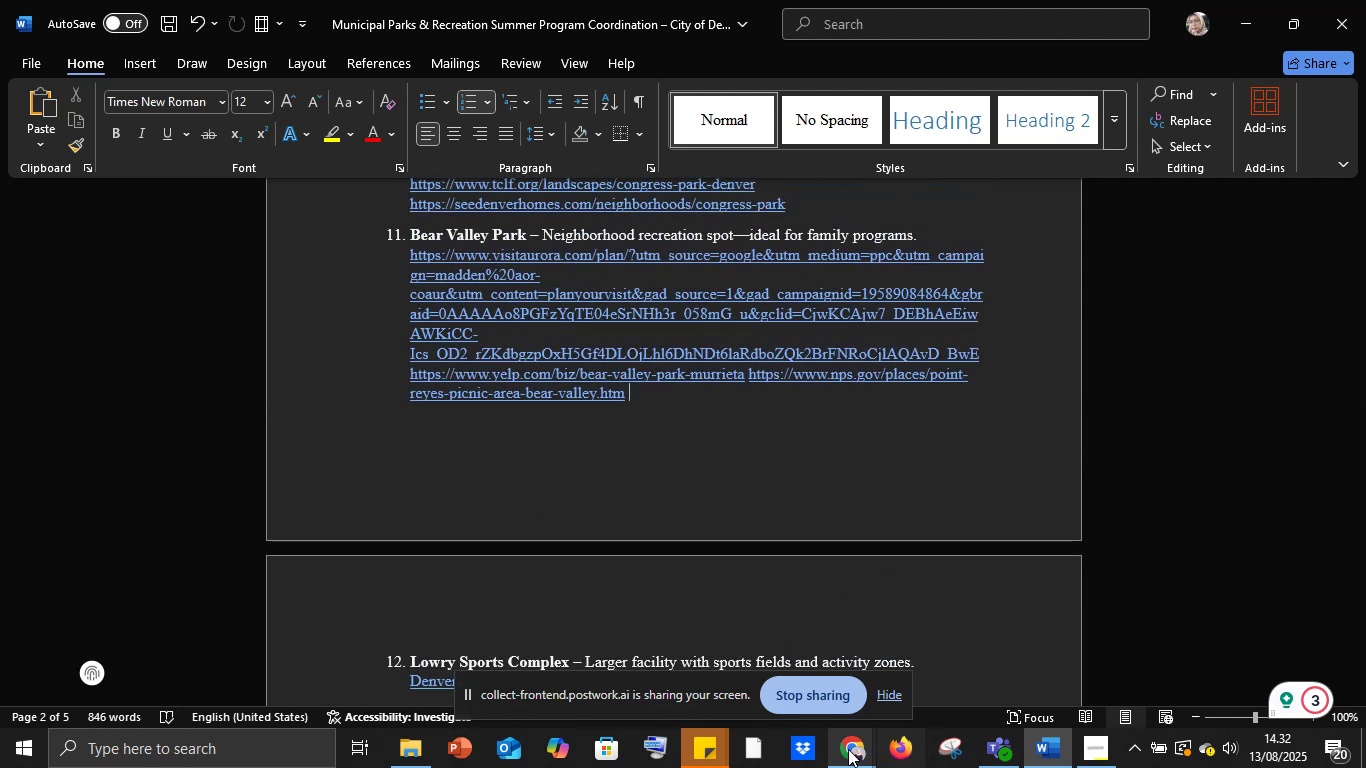 
left_click([845, 749])
 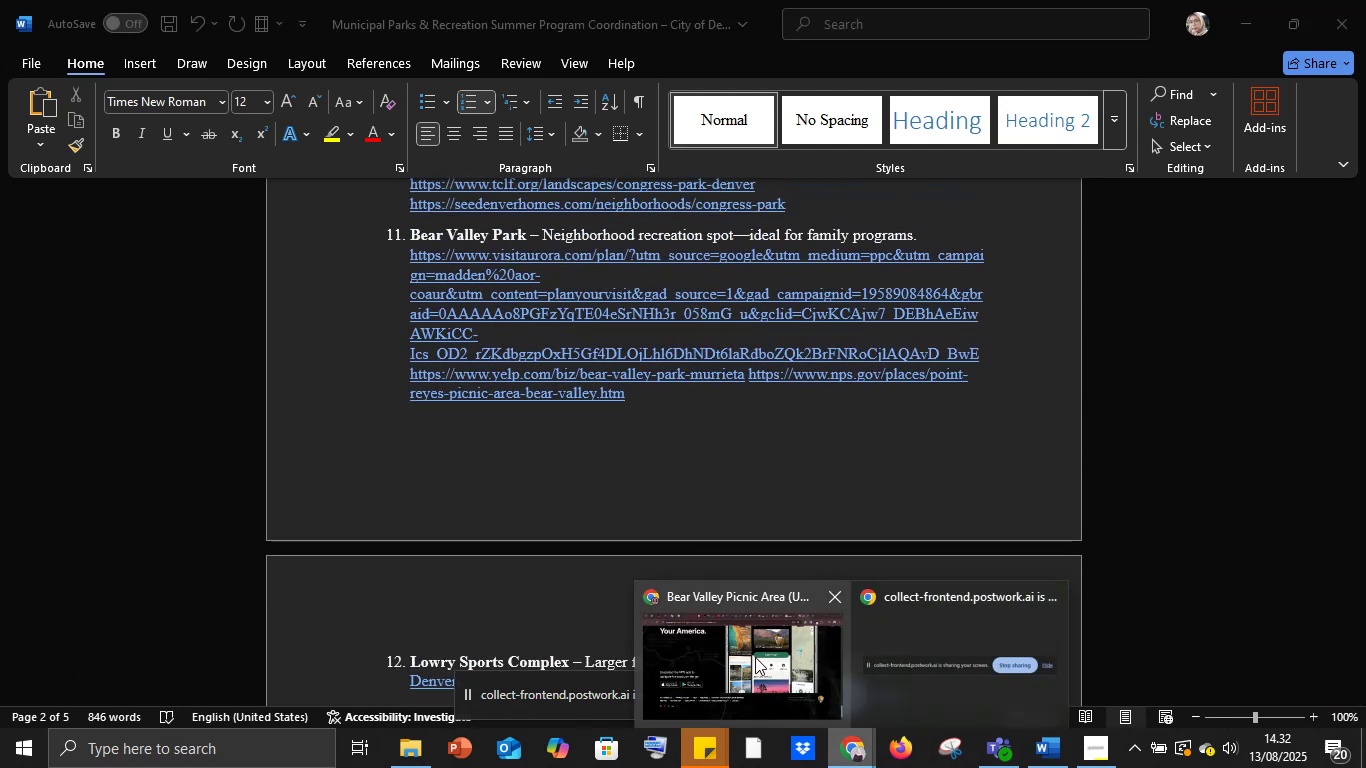 
left_click([754, 657])
 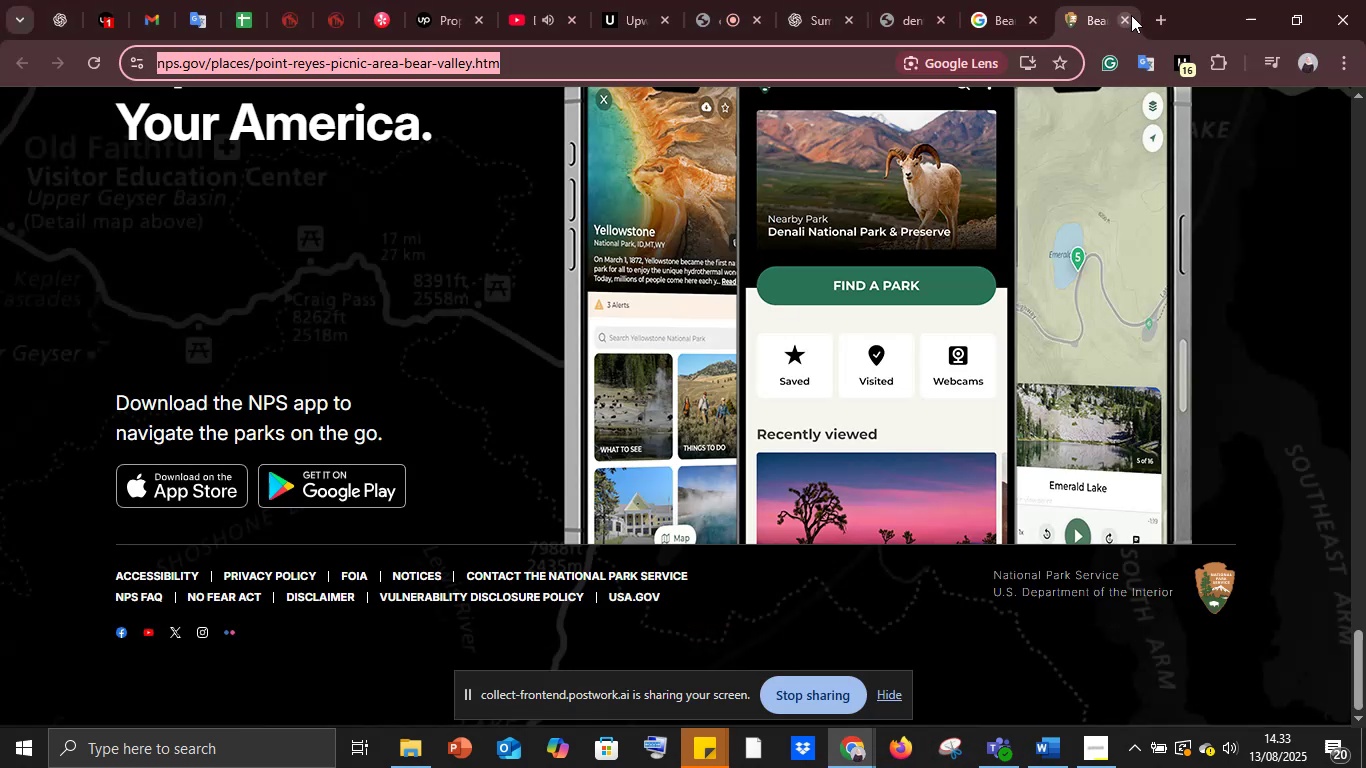 
left_click([1124, 13])
 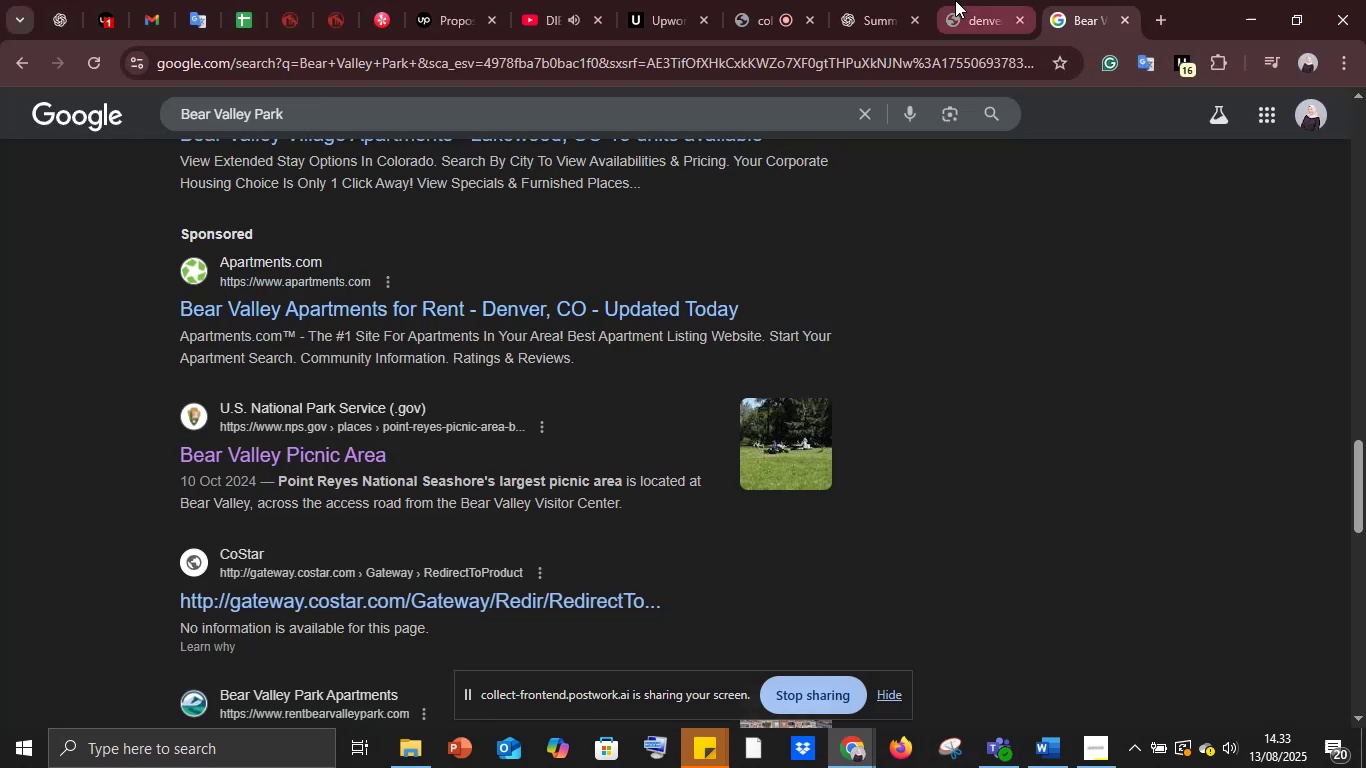 
left_click([955, 0])
 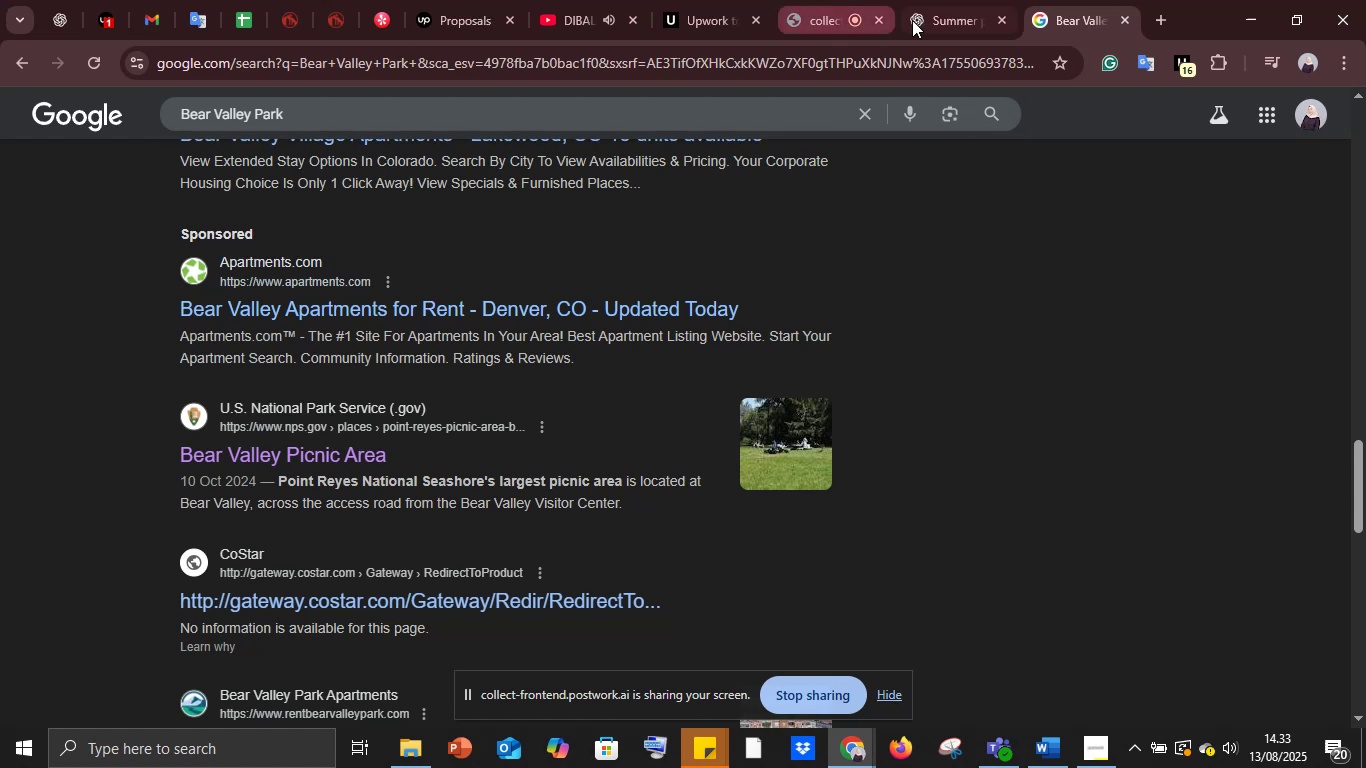 
wait(7.12)
 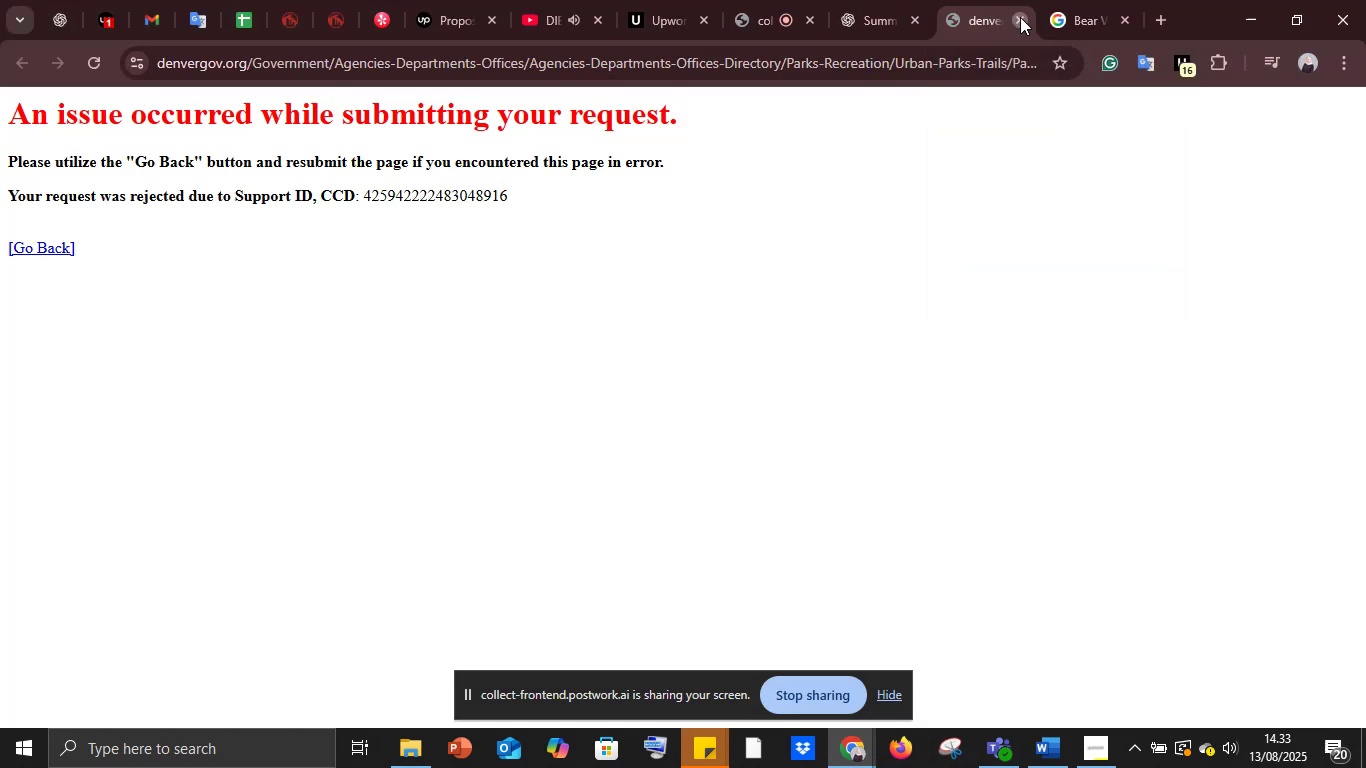 
scroll: coordinate [873, 511], scroll_direction: up, amount: 28.0
 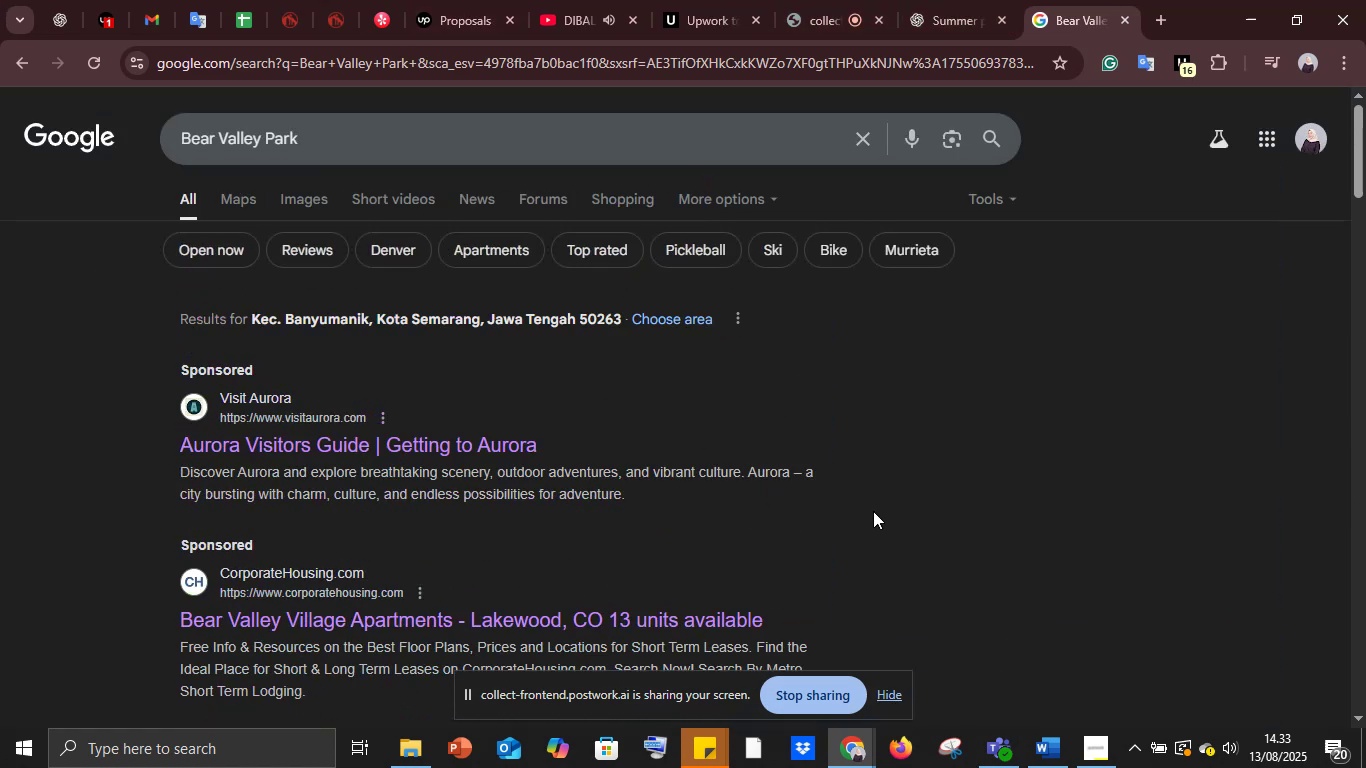 
scroll: coordinate [874, 516], scroll_direction: down, amount: 3.0
 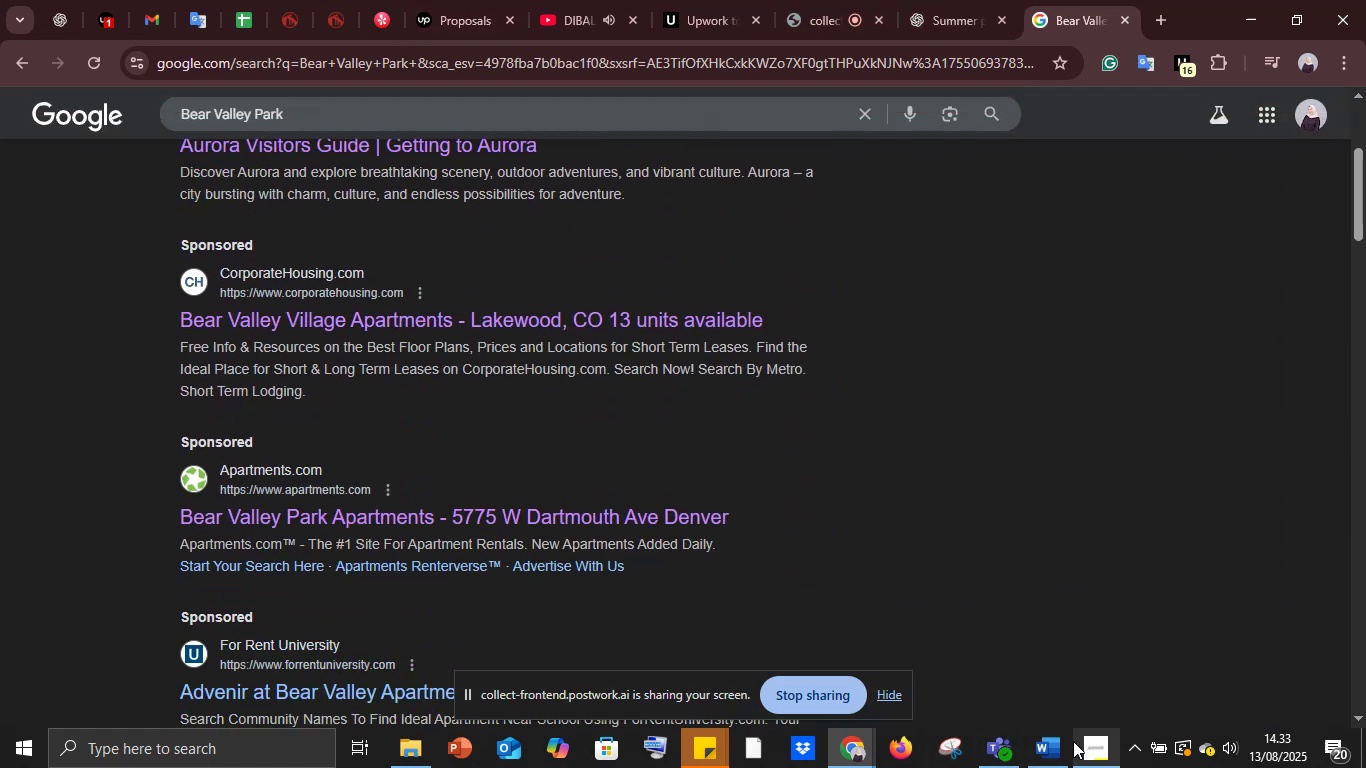 
left_click([1062, 741])
 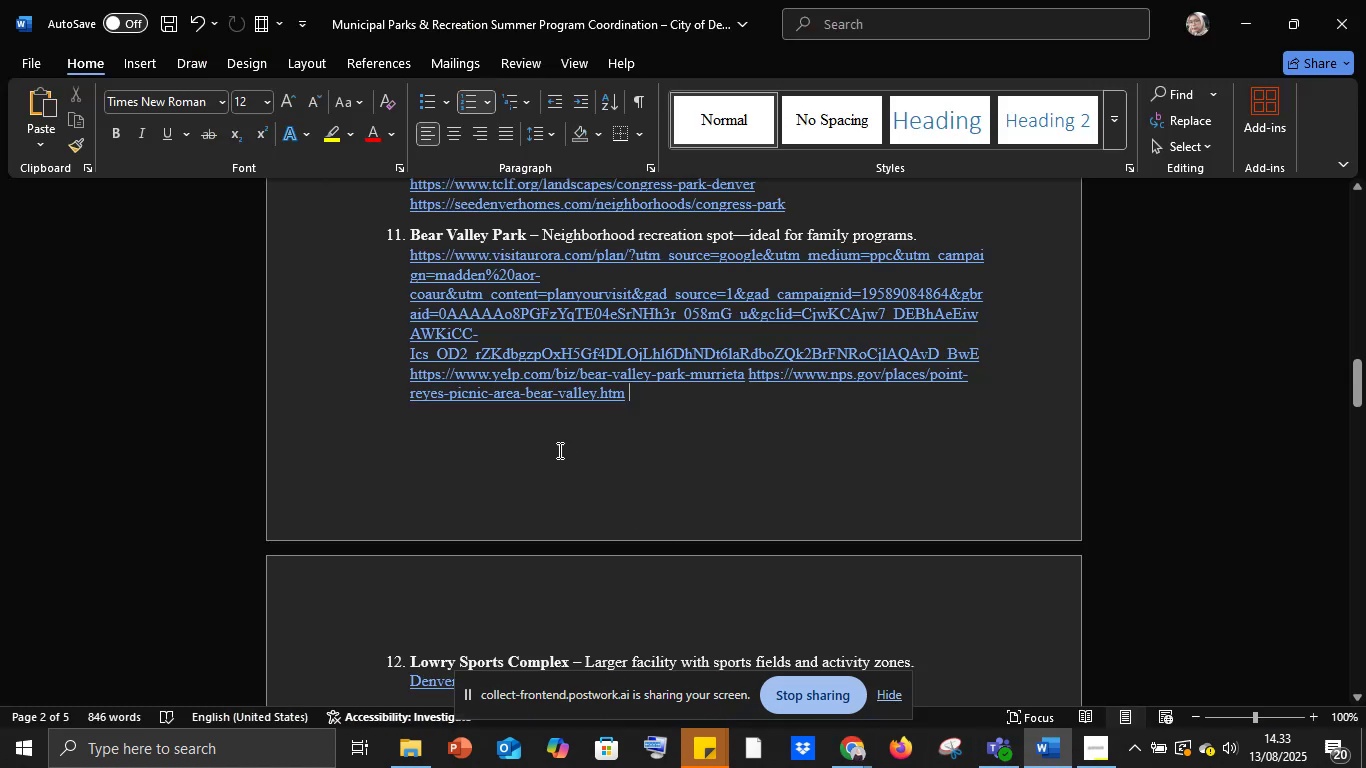 
scroll: coordinate [548, 441], scroll_direction: down, amount: 3.0
 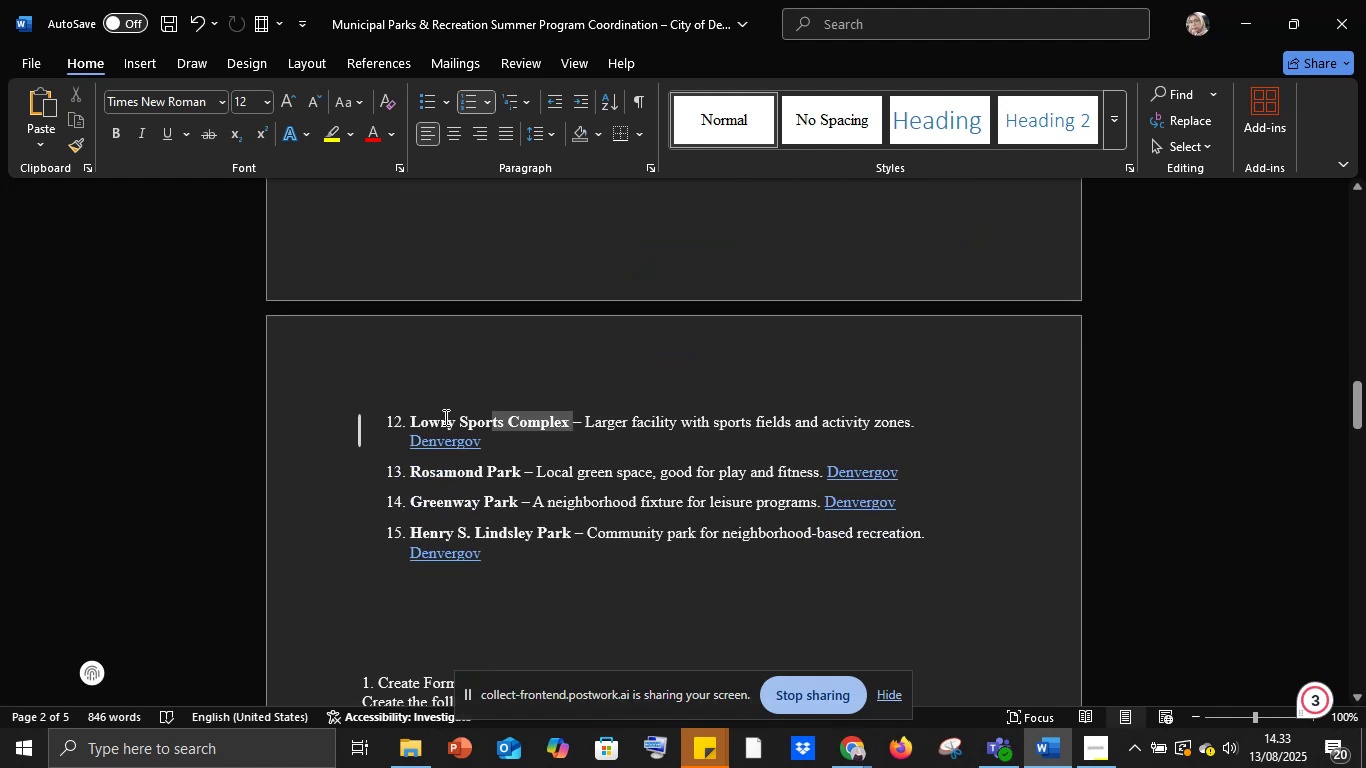 
wait(5.08)
 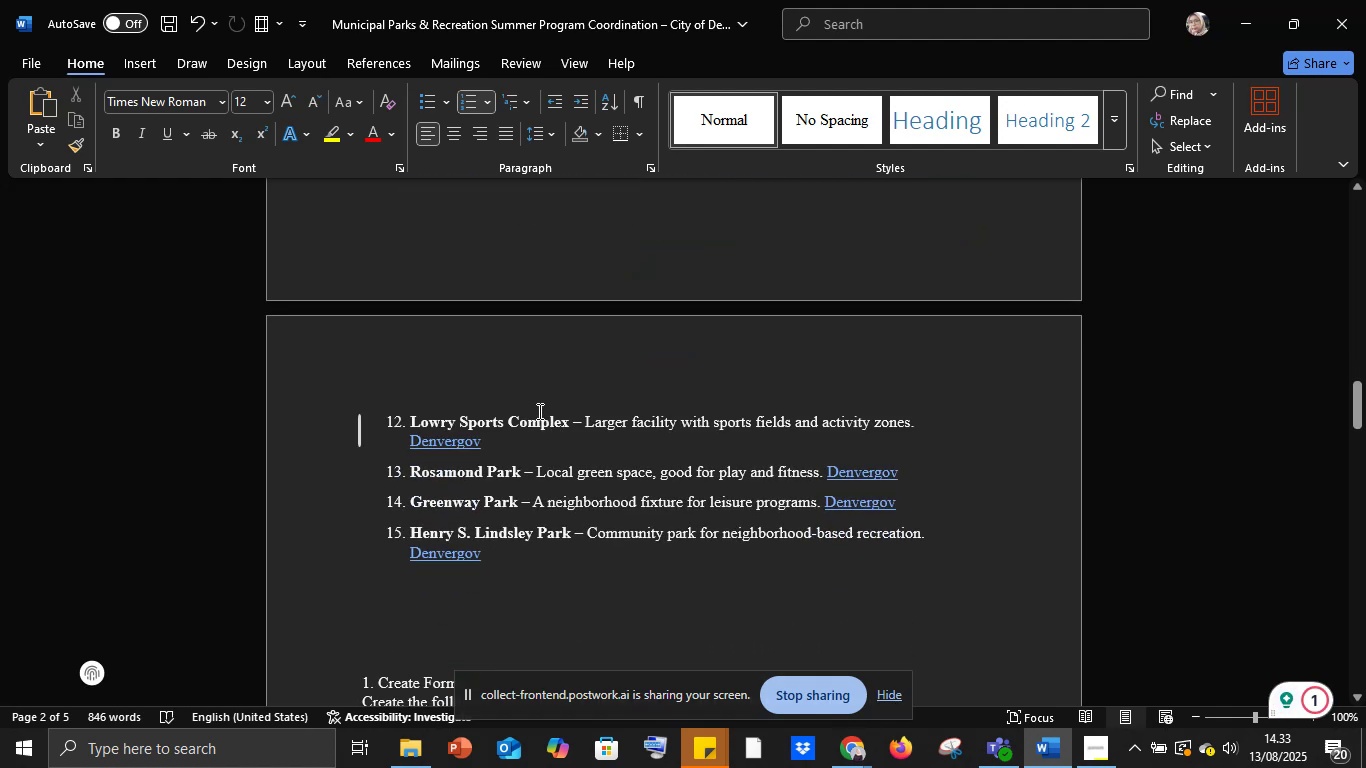 
key(Control+C)
 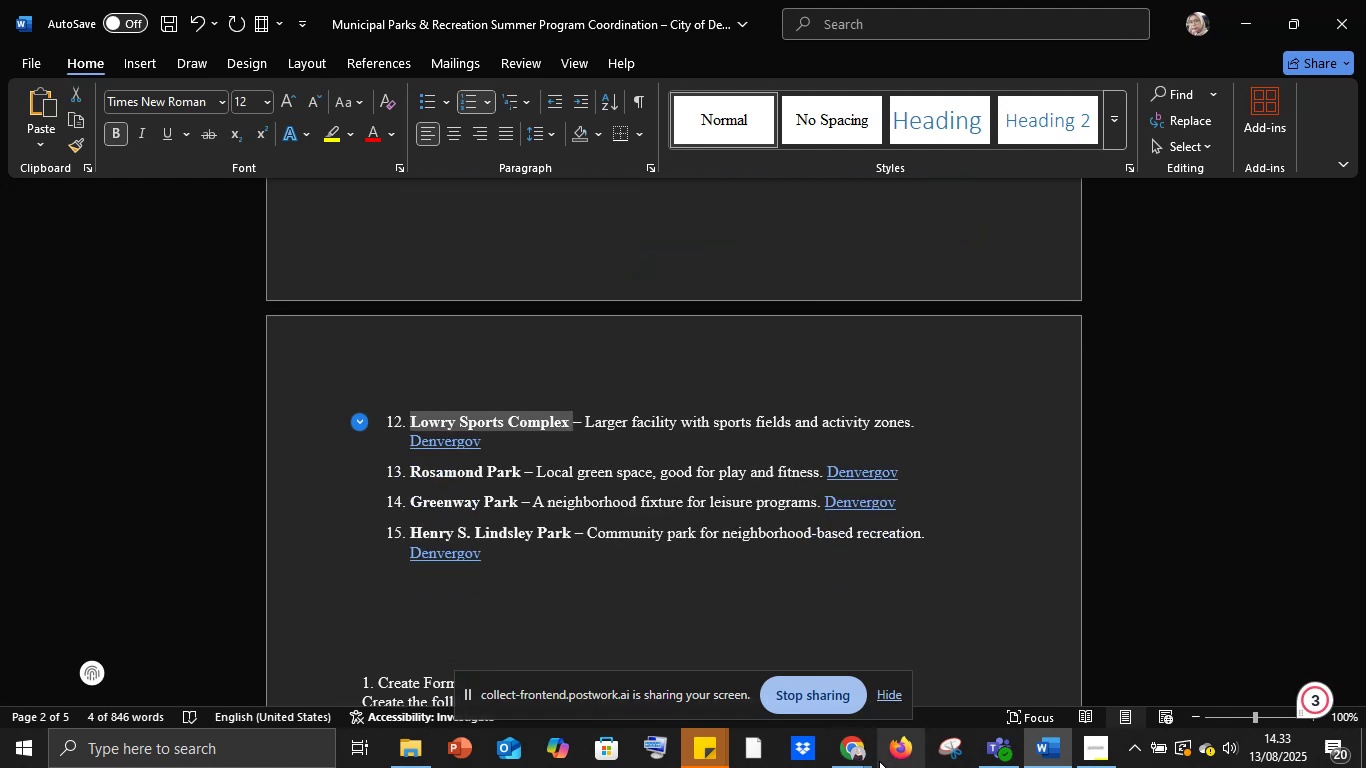 
left_click([844, 754])
 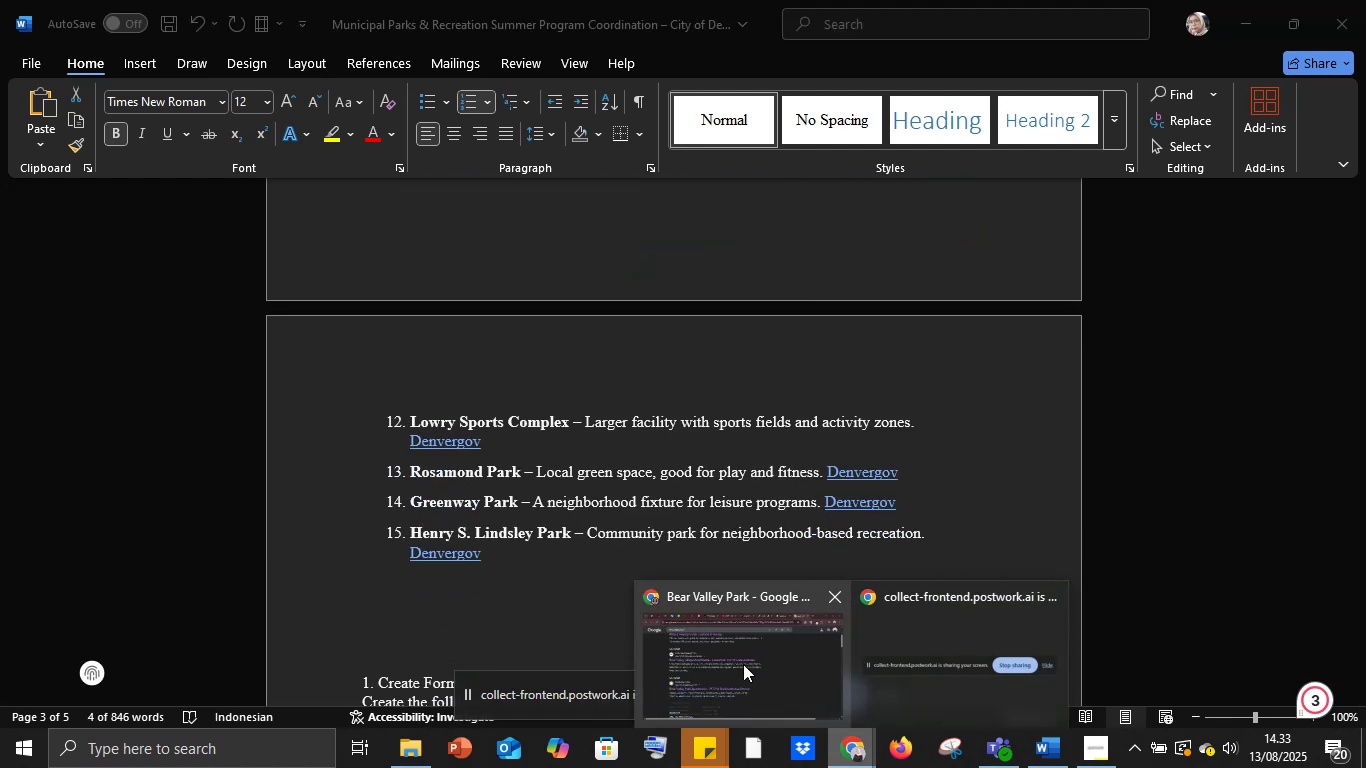 
left_click([743, 664])
 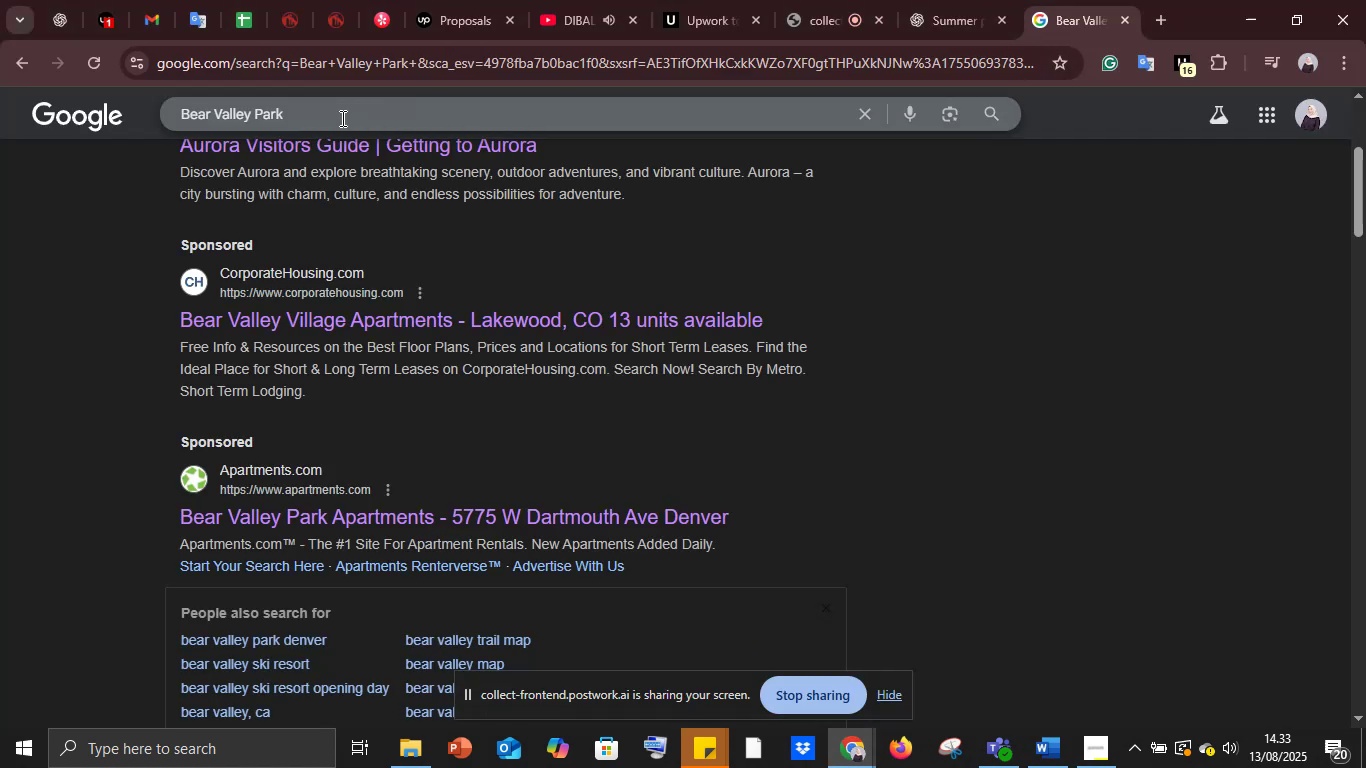 
double_click([341, 118])
 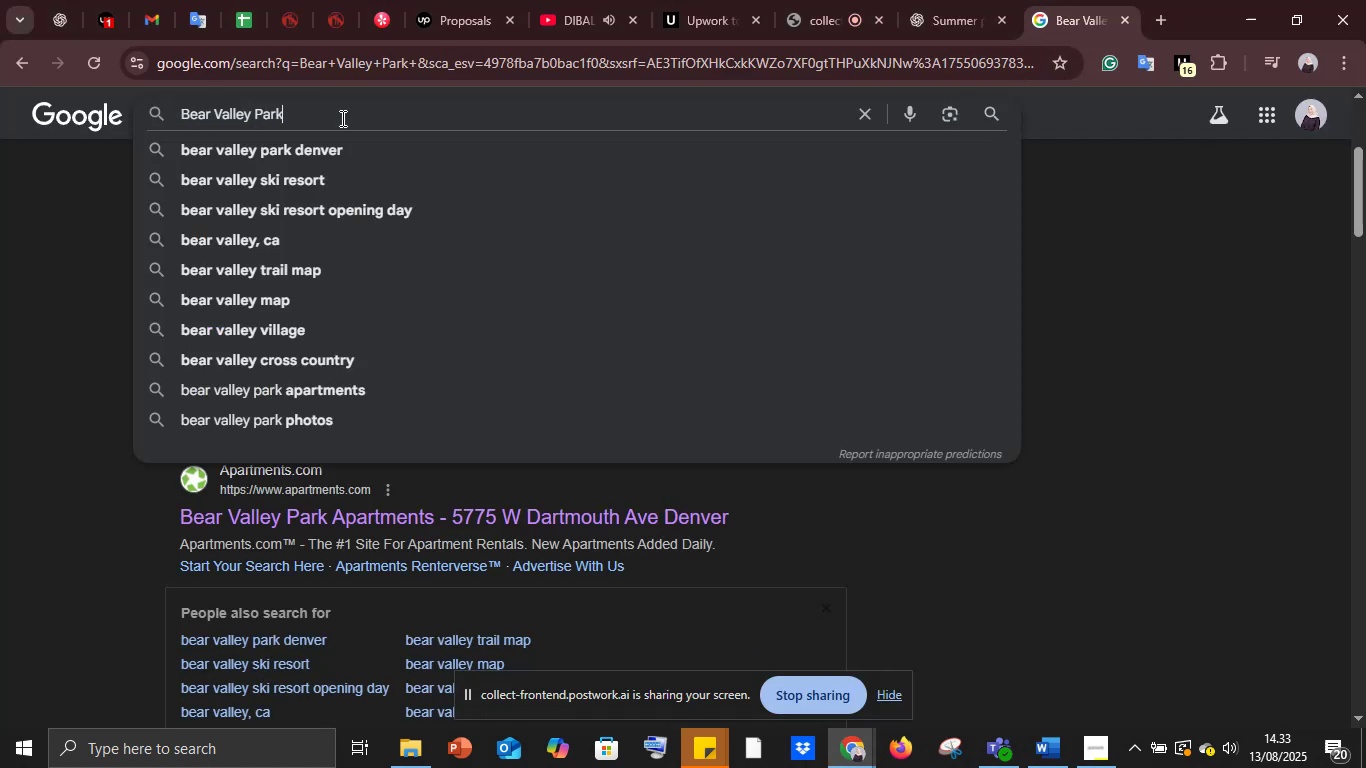 
triple_click([341, 118])
 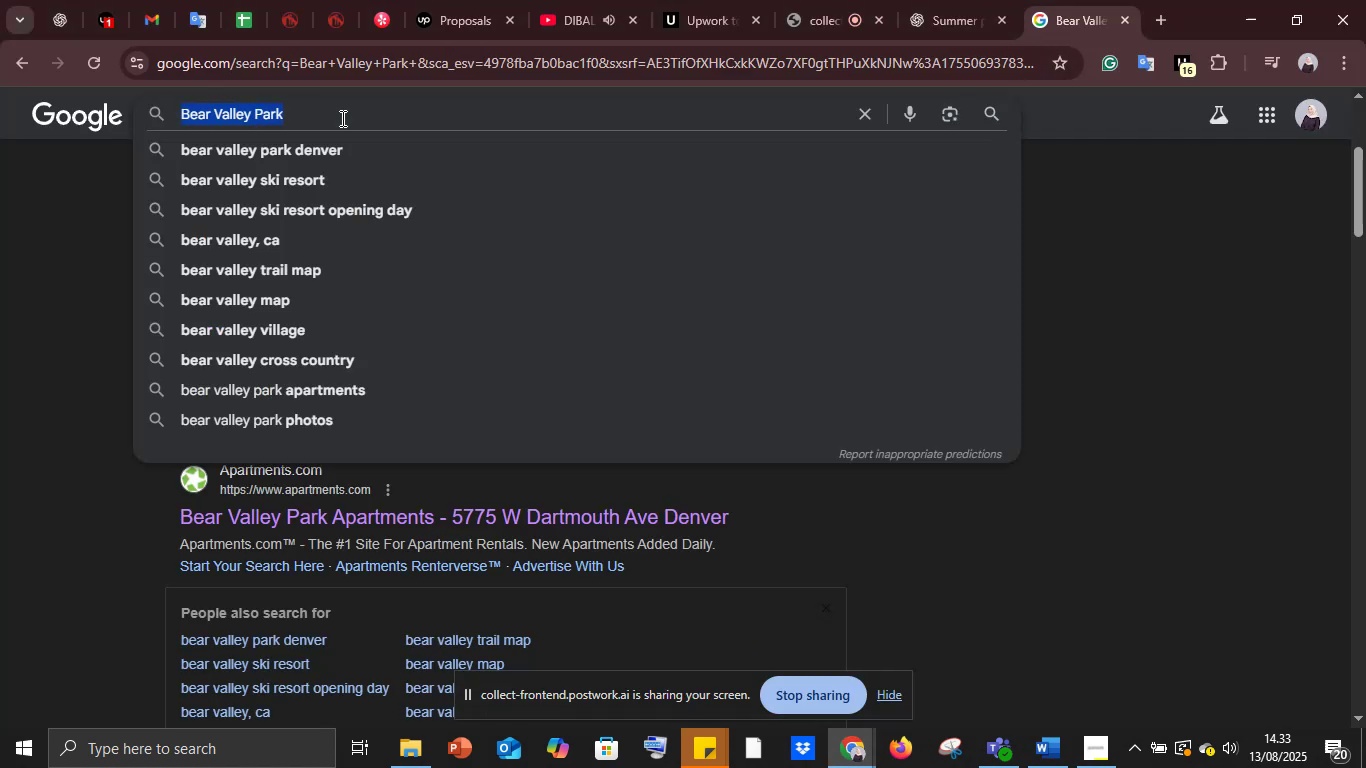 
key(Control+V)
 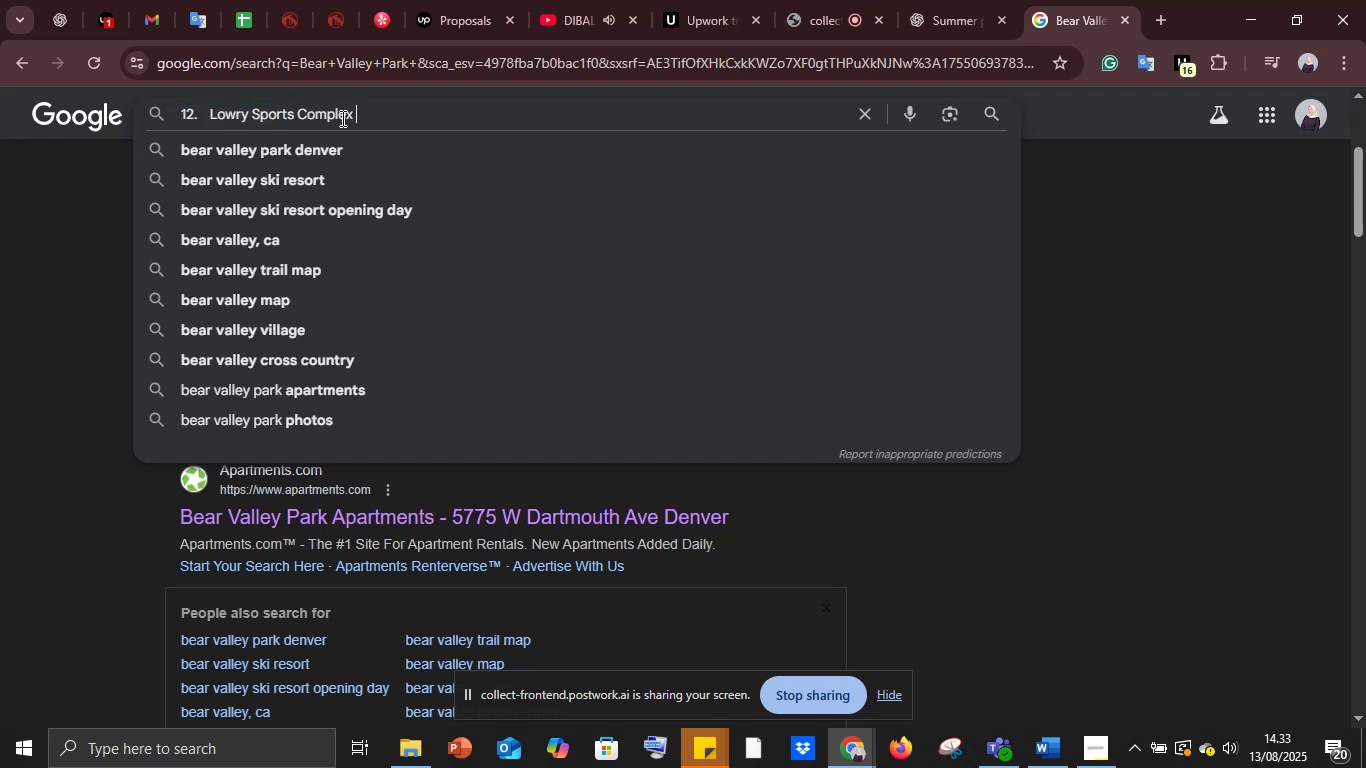 
key(Enter)
 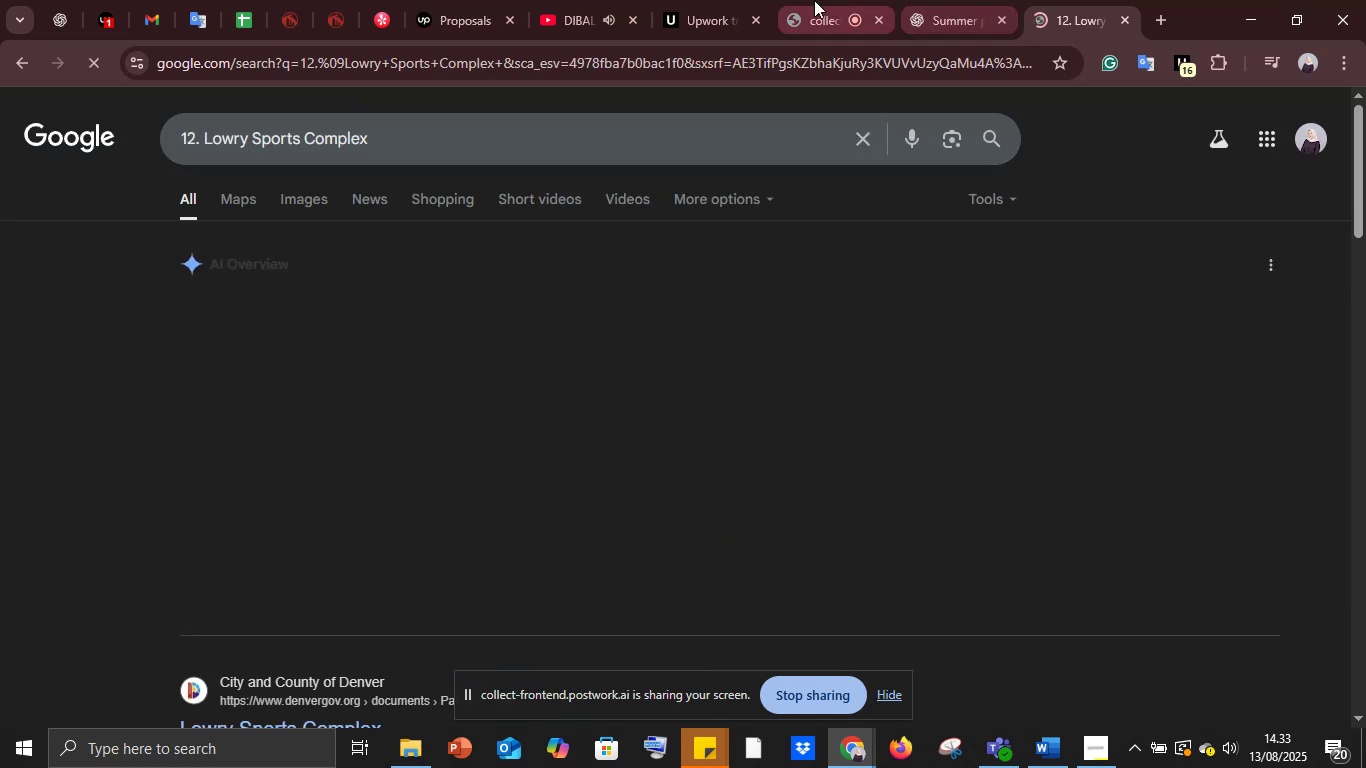 
left_click([807, 0])
 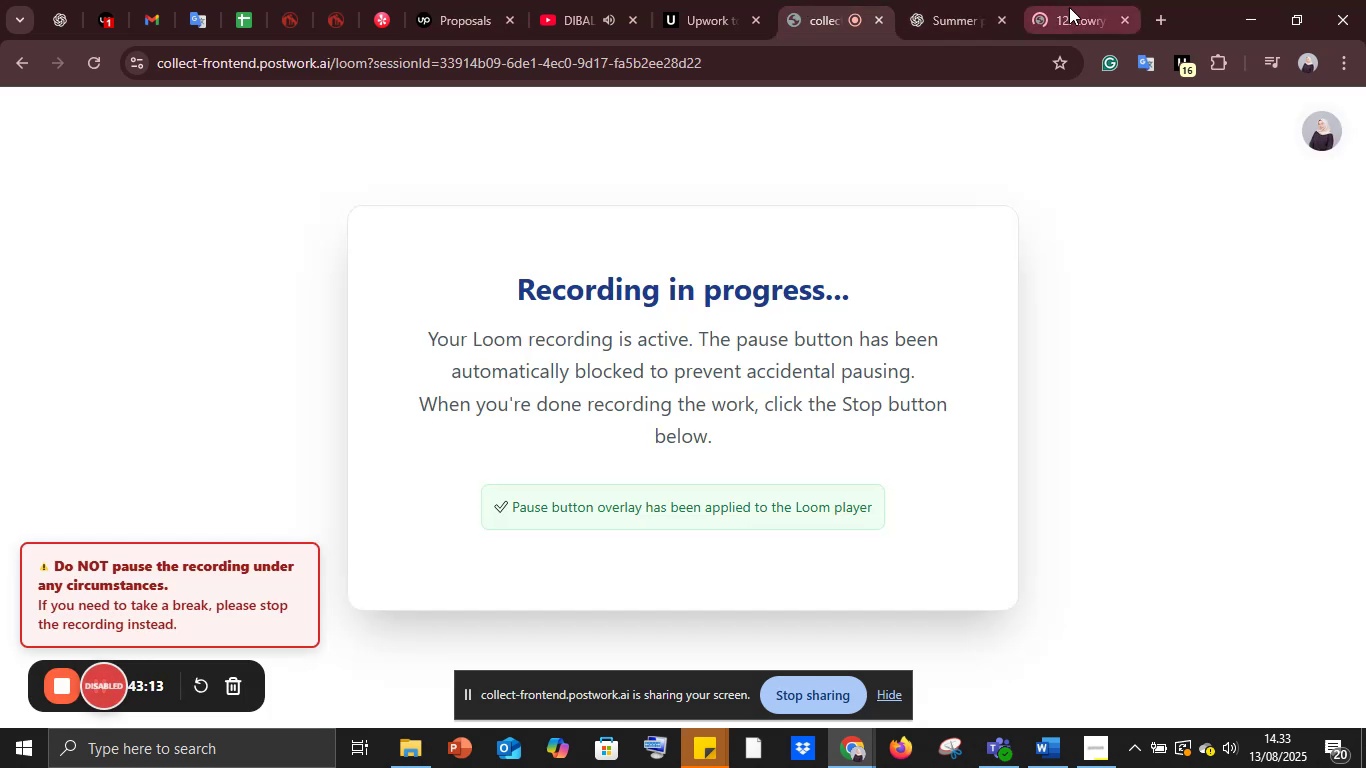 
left_click([1072, 9])
 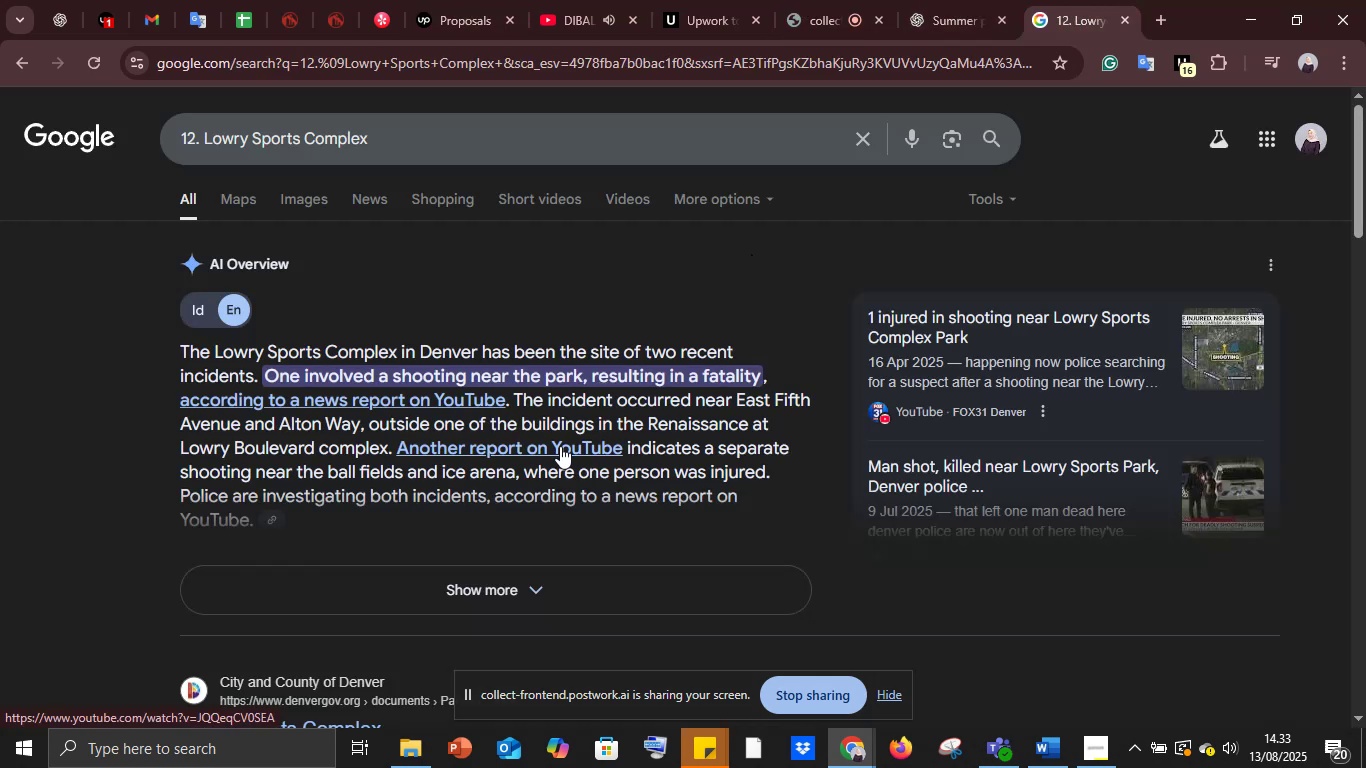 
left_click([506, 584])
 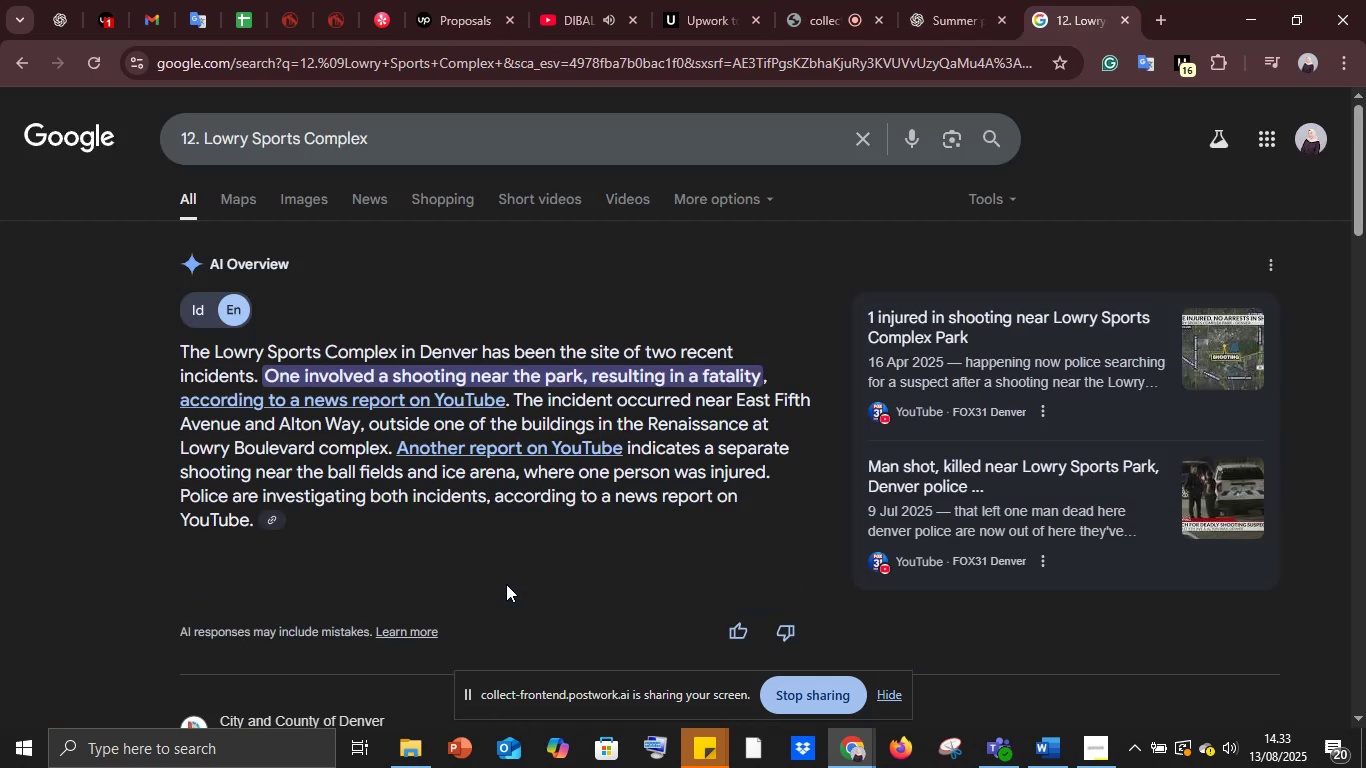 
scroll: coordinate [506, 584], scroll_direction: down, amount: 3.0
 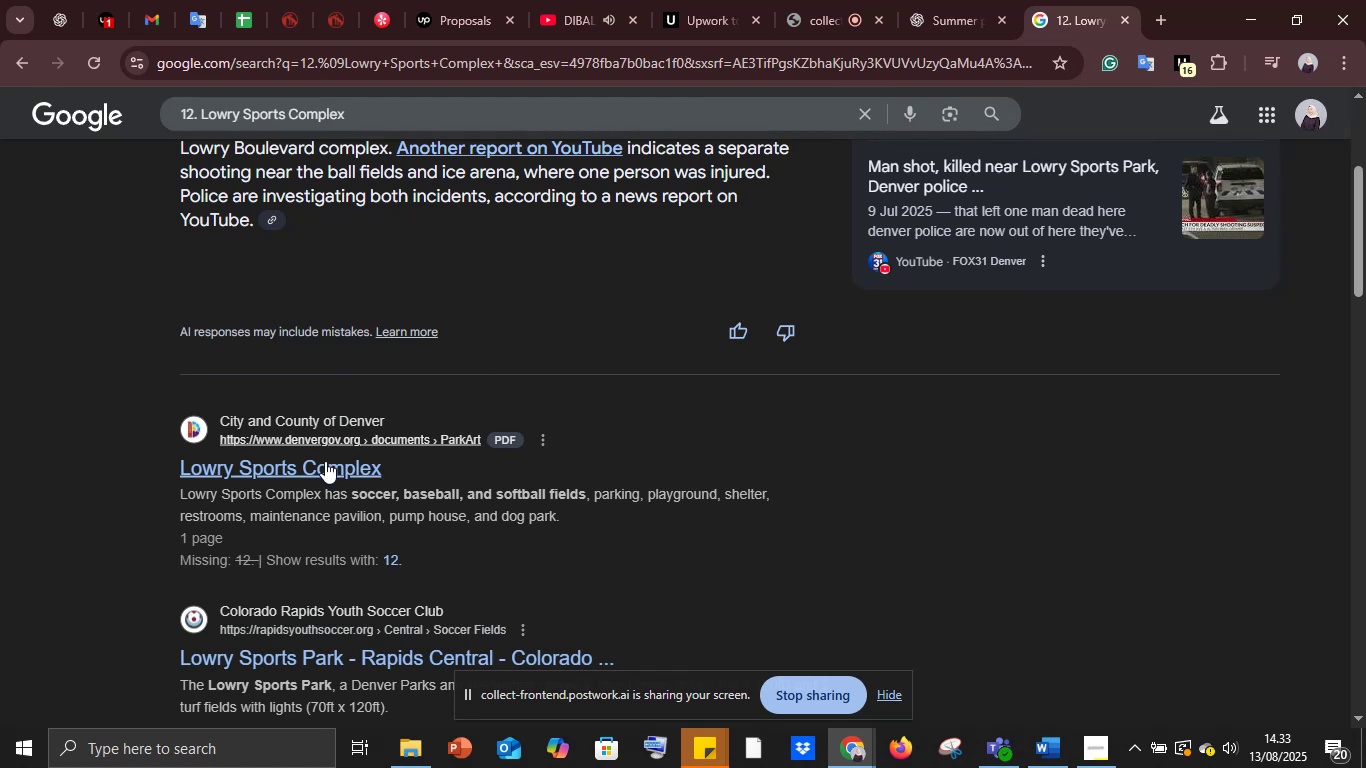 
right_click([322, 466])
 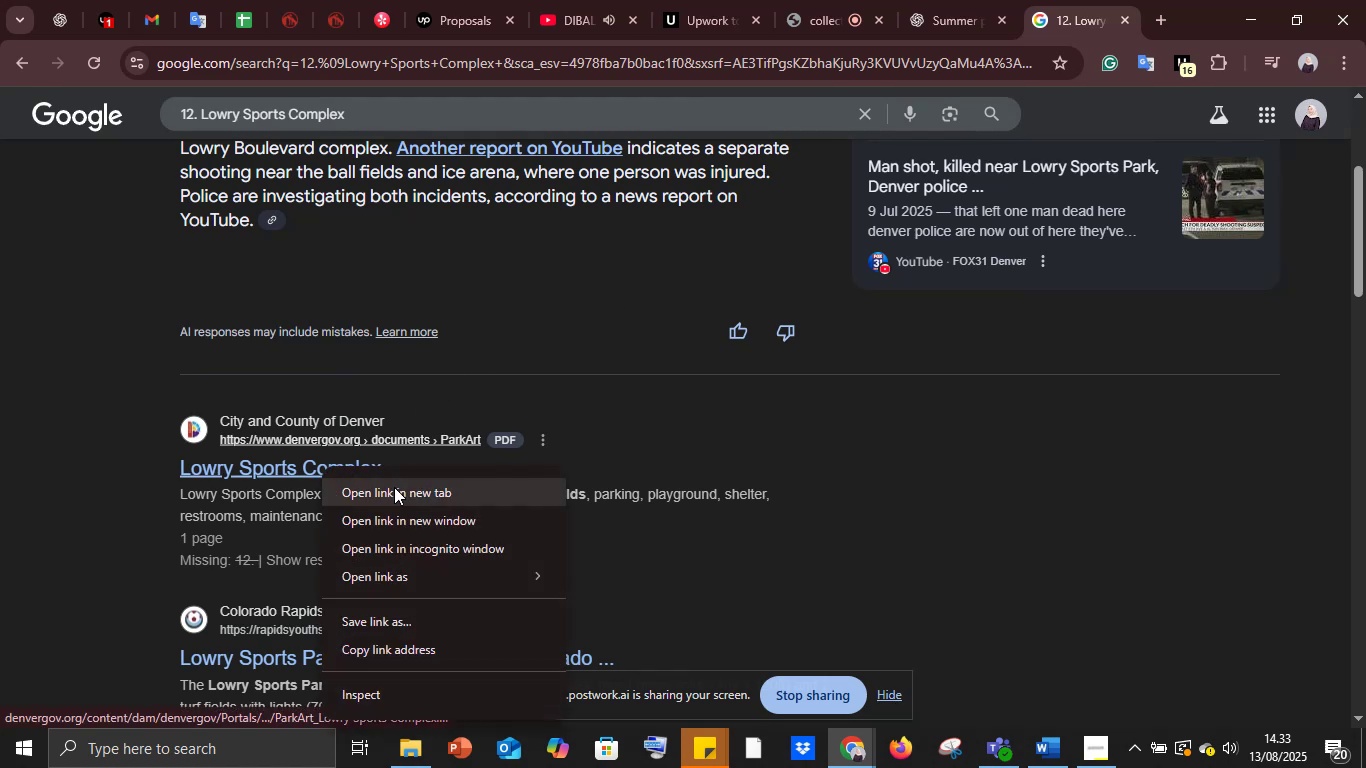 
left_click([394, 487])
 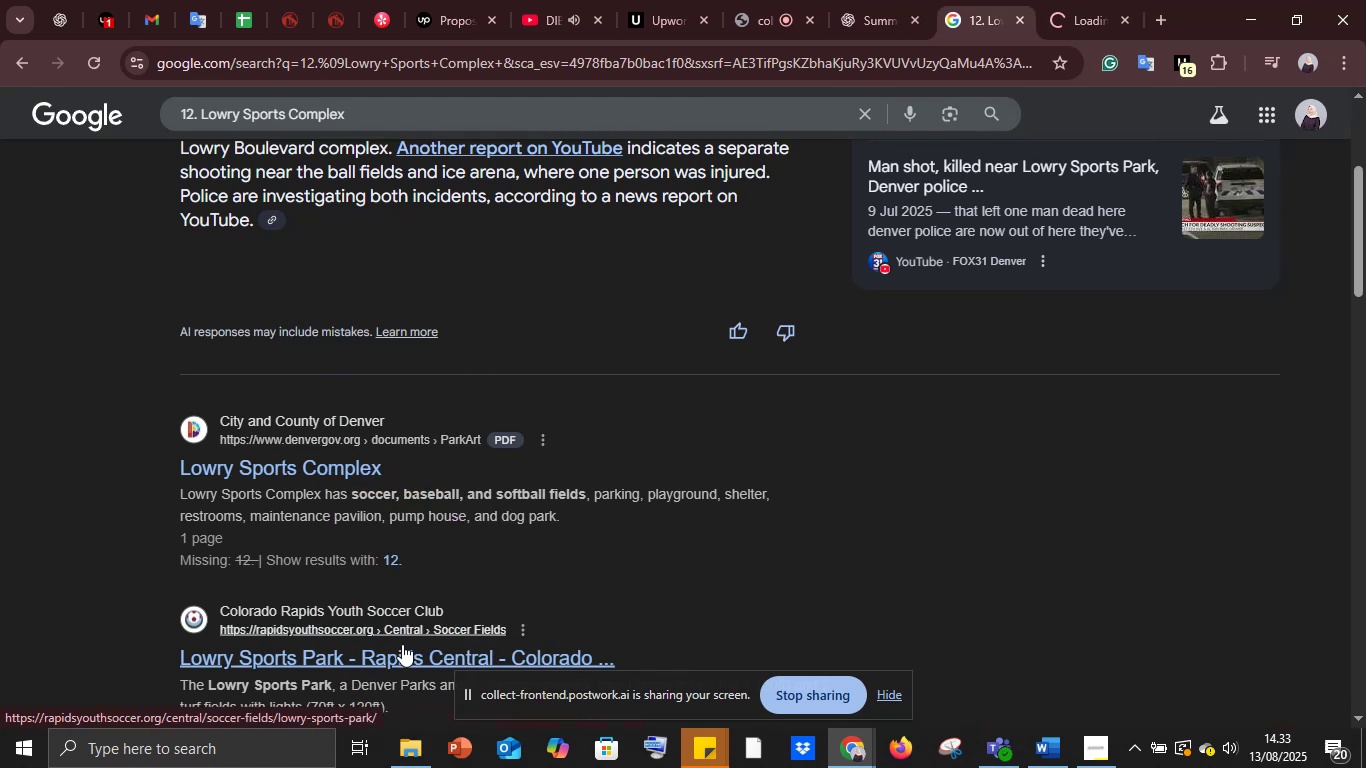 
right_click([401, 643])
 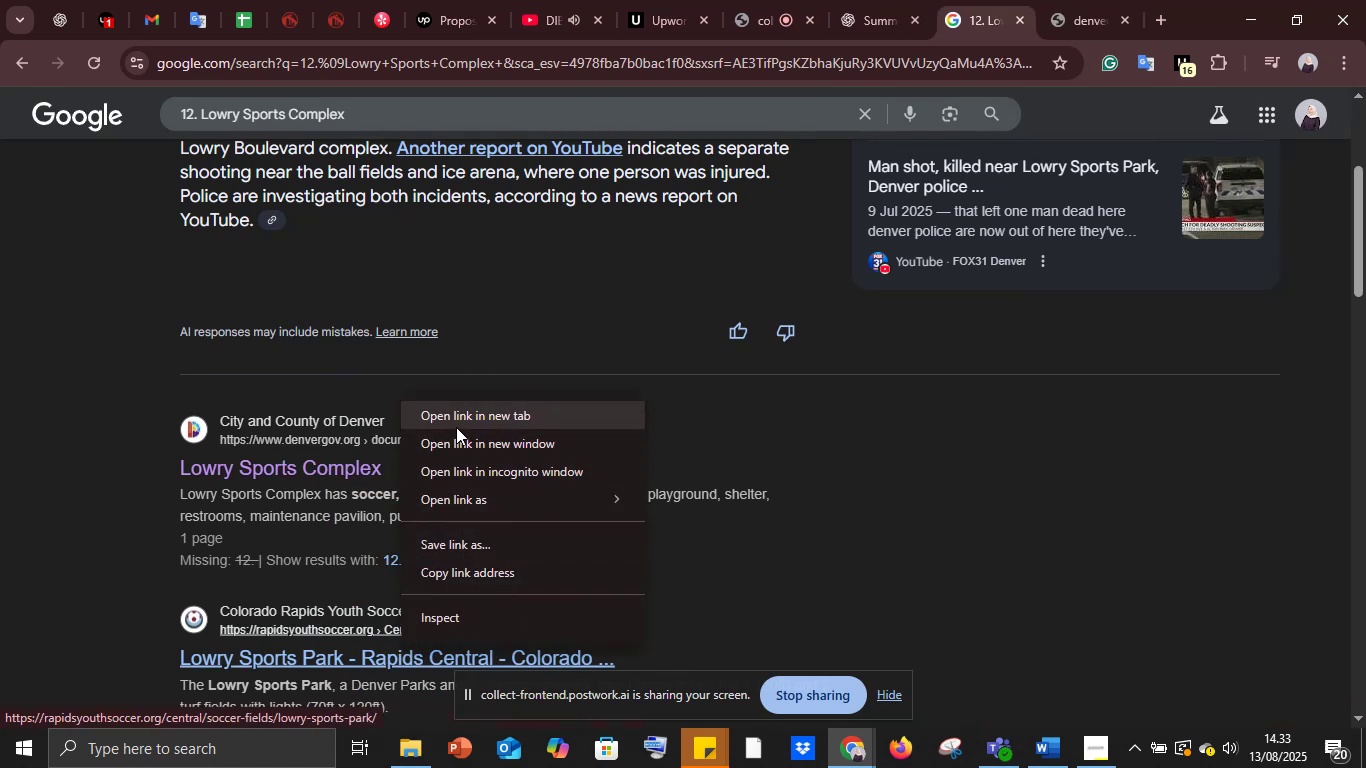 
left_click([453, 417])
 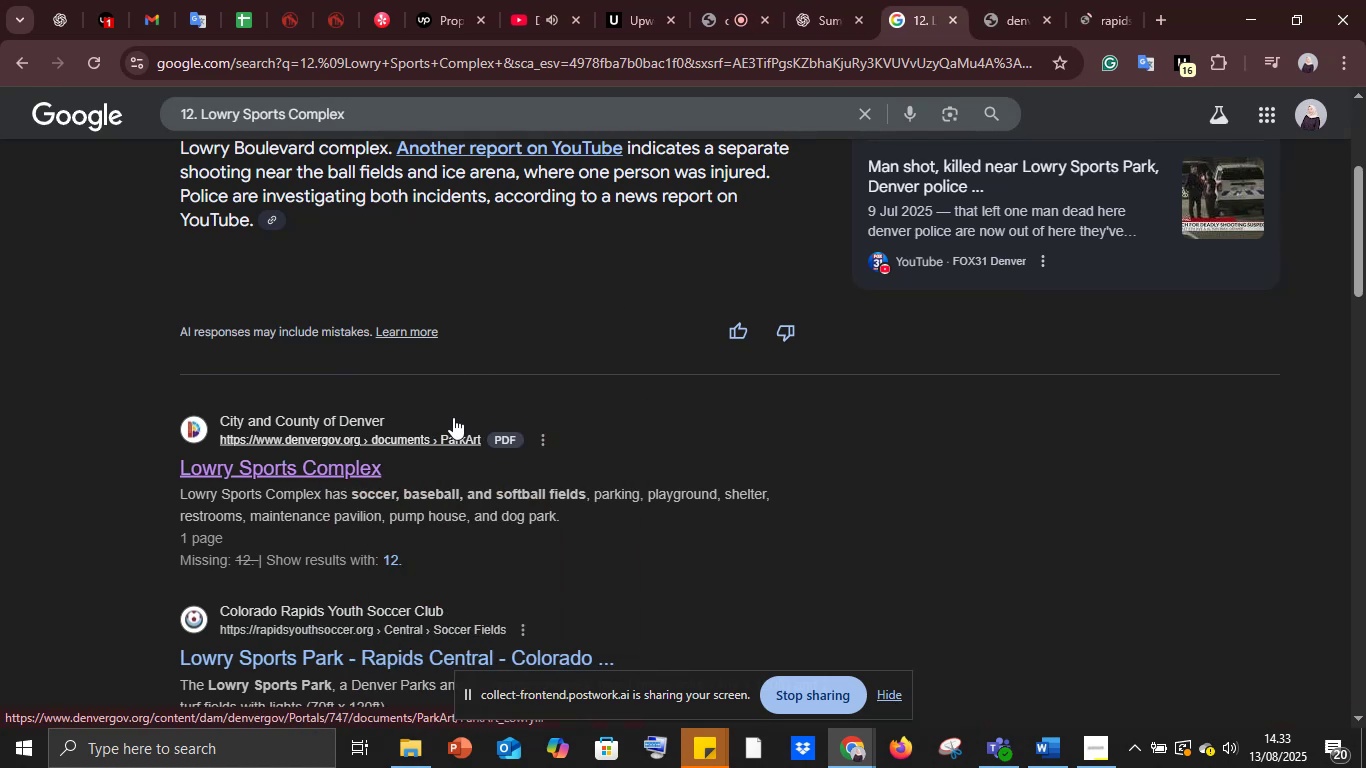 
scroll: coordinate [453, 417], scroll_direction: down, amount: 3.0
 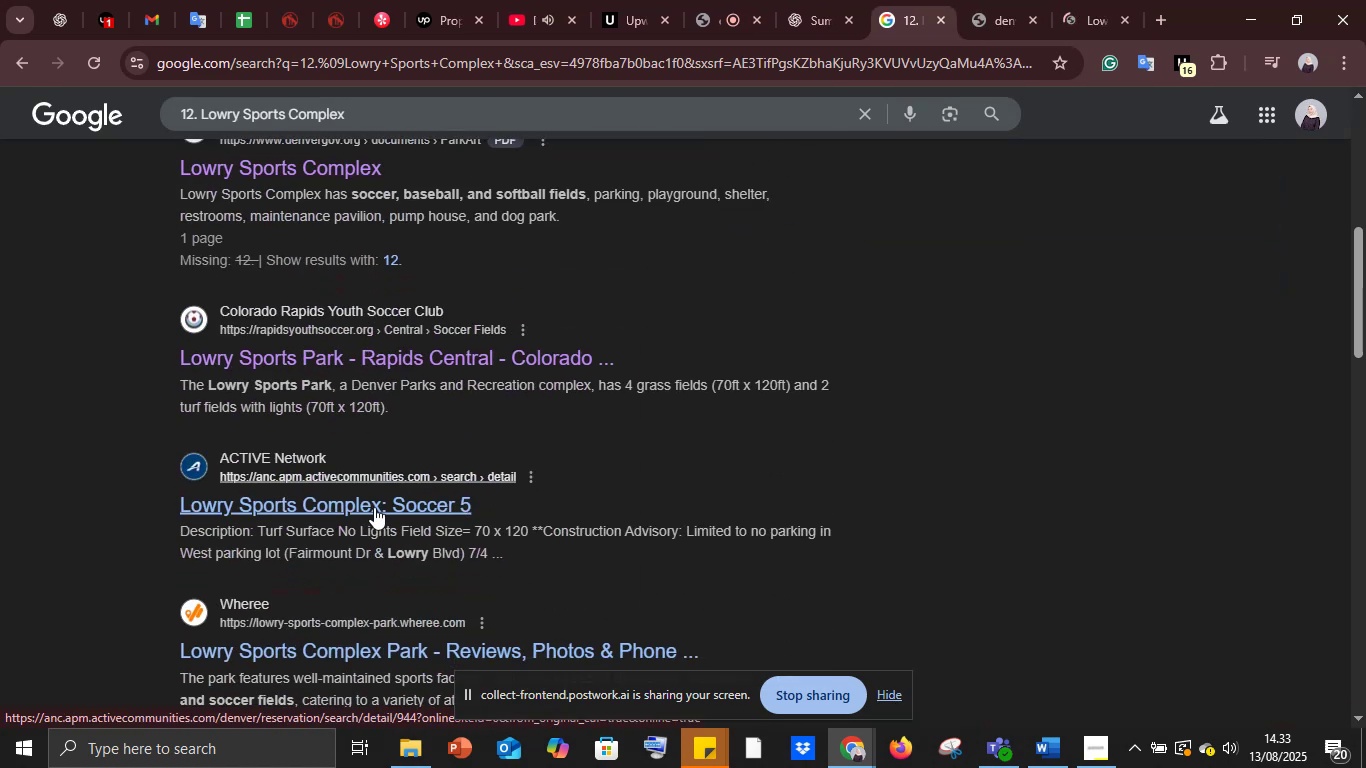 
right_click([374, 507])
 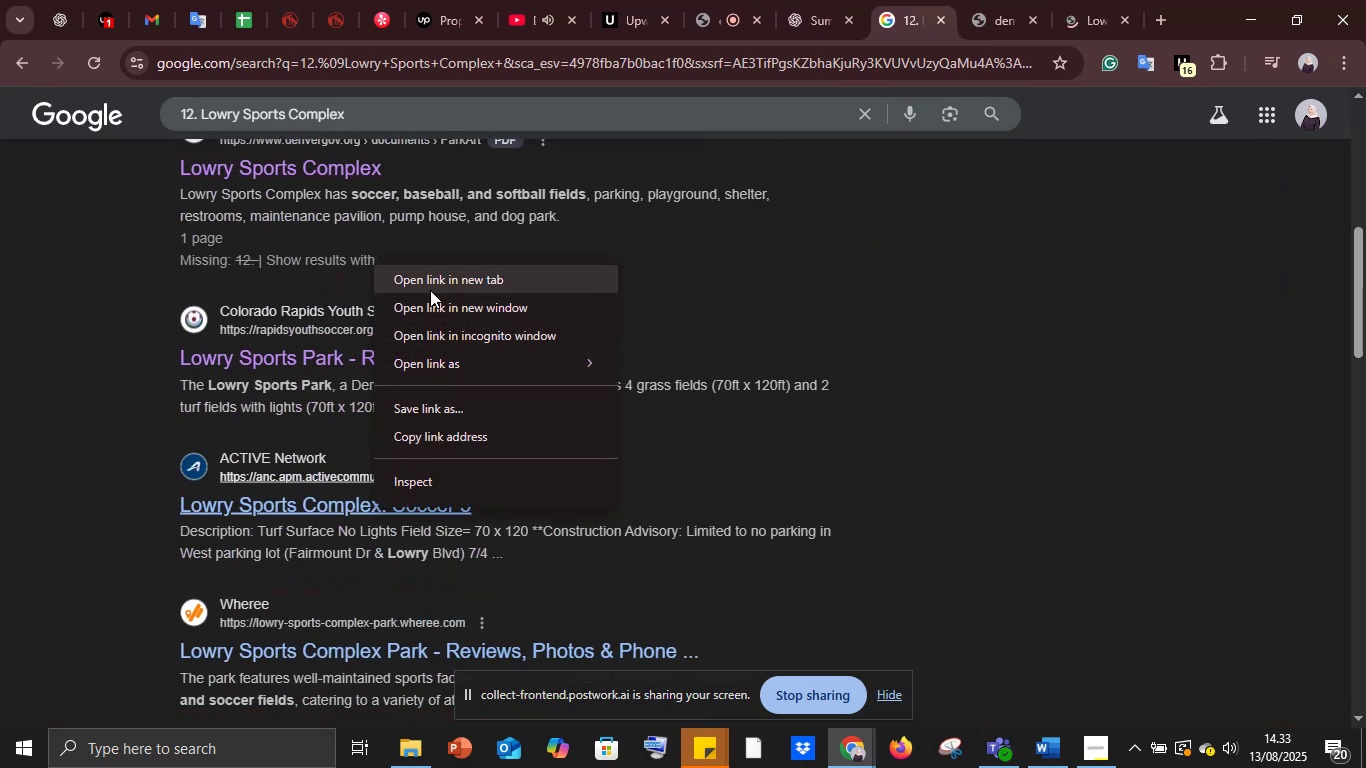 
left_click([426, 280])
 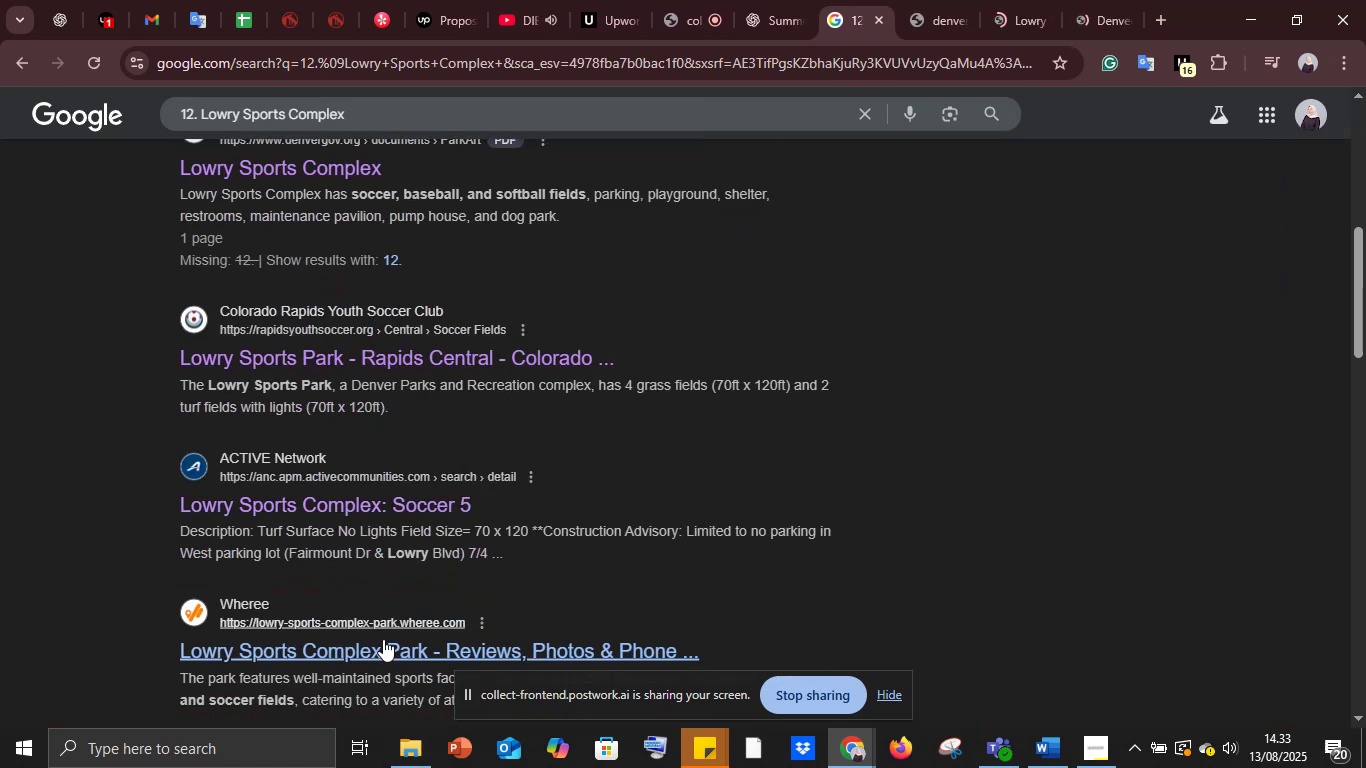 
right_click([384, 641])
 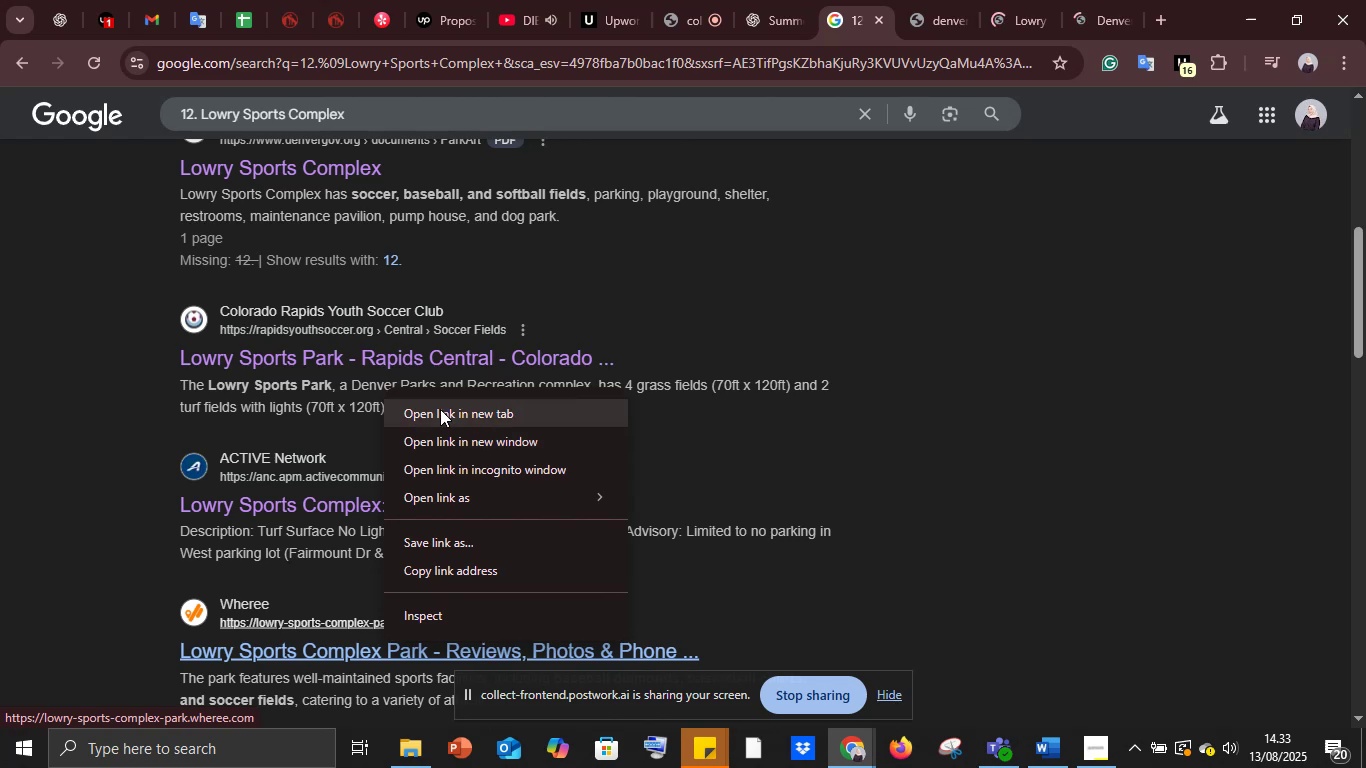 
scroll: coordinate [368, 588], scroll_direction: down, amount: 4.0
 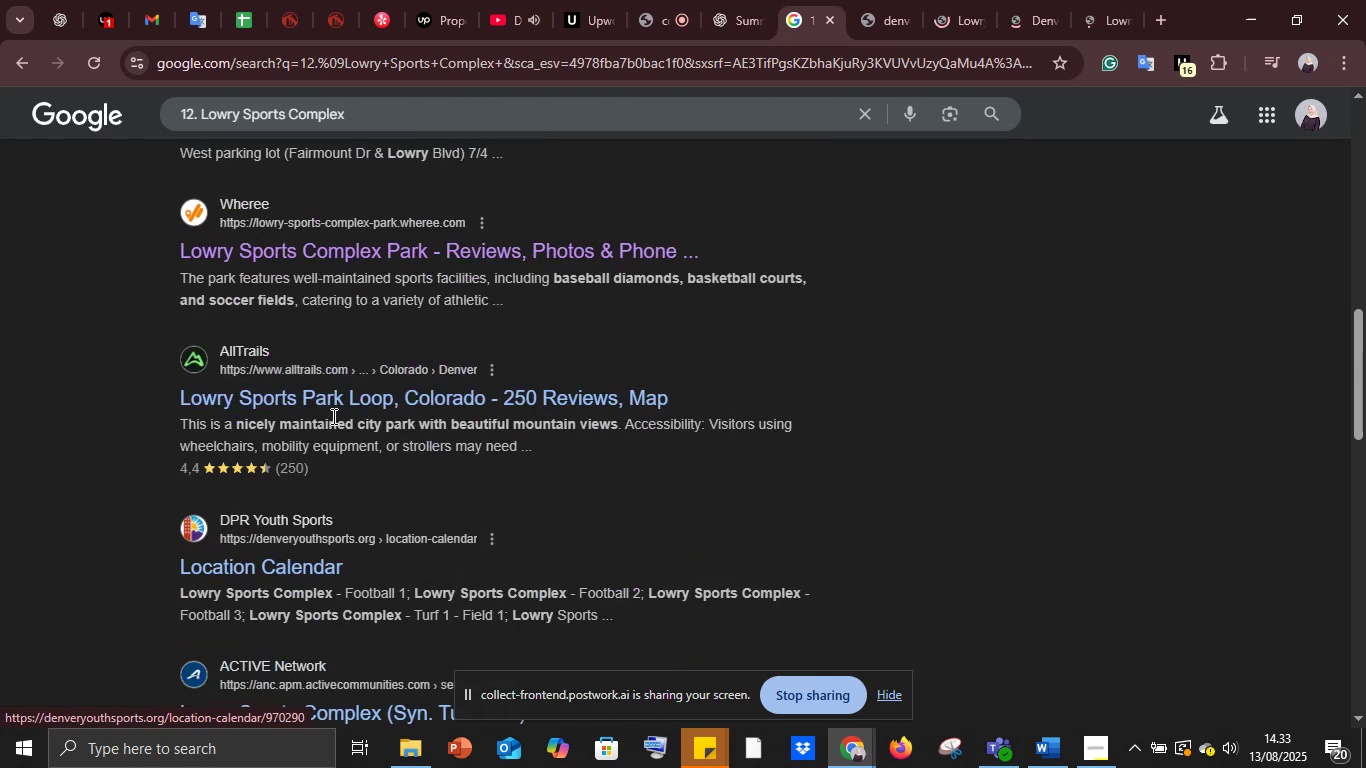 
right_click([332, 413])
 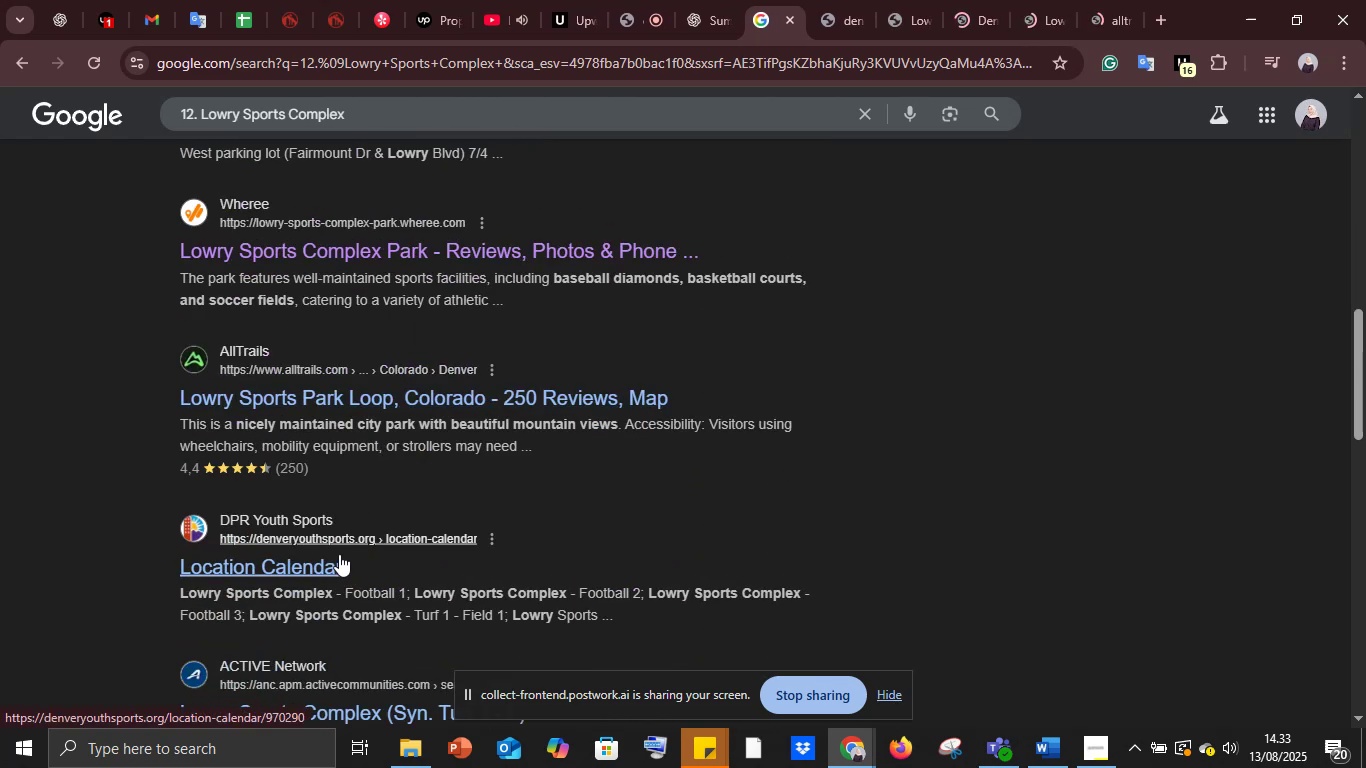 
left_click([842, 0])
 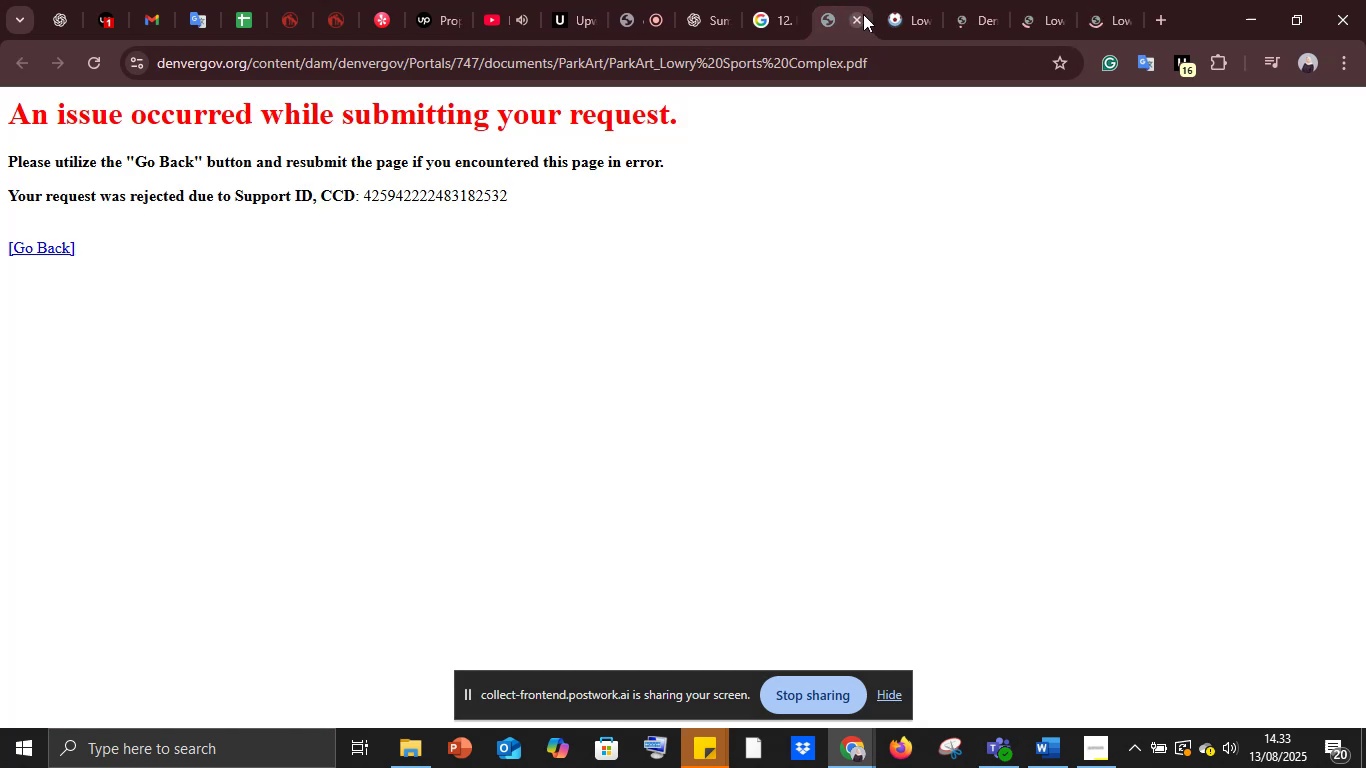 
left_click([858, 18])
 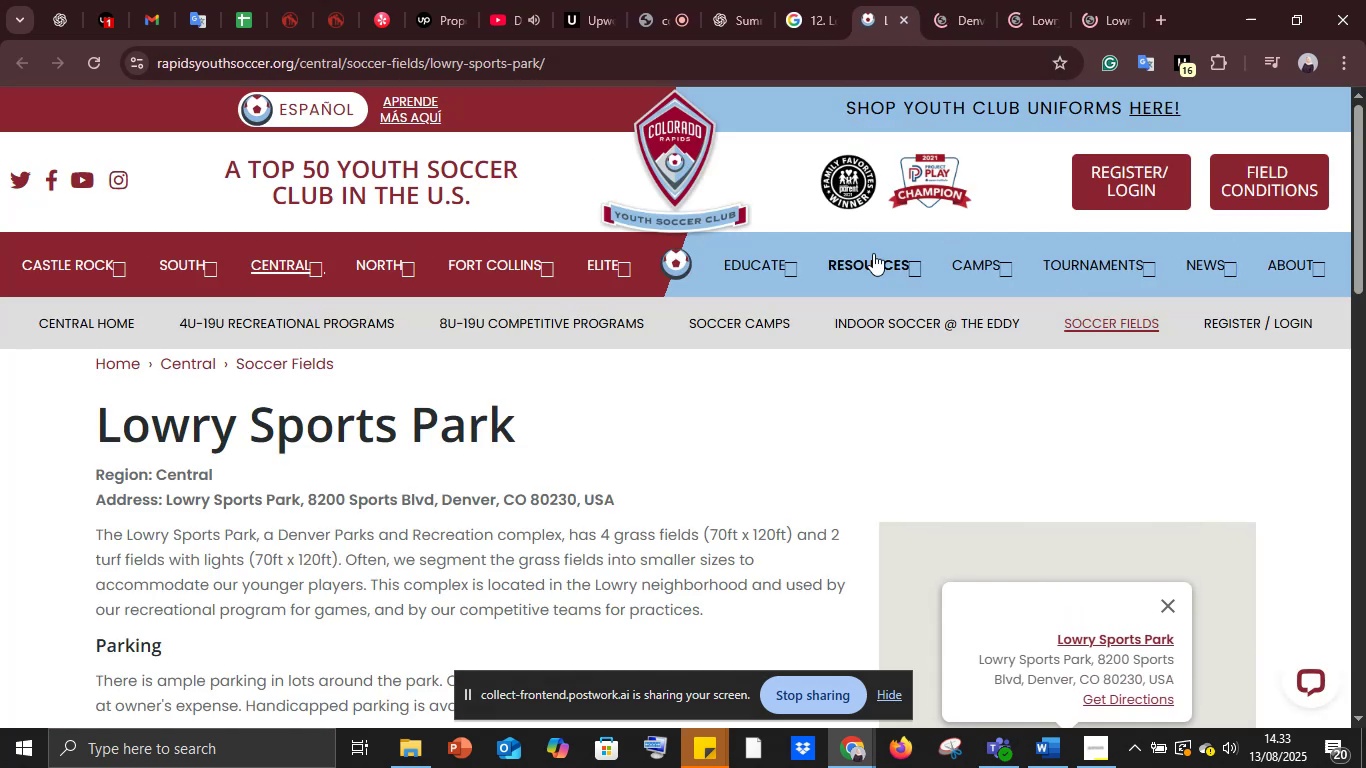 
scroll: coordinate [873, 329], scroll_direction: down, amount: 2.0
 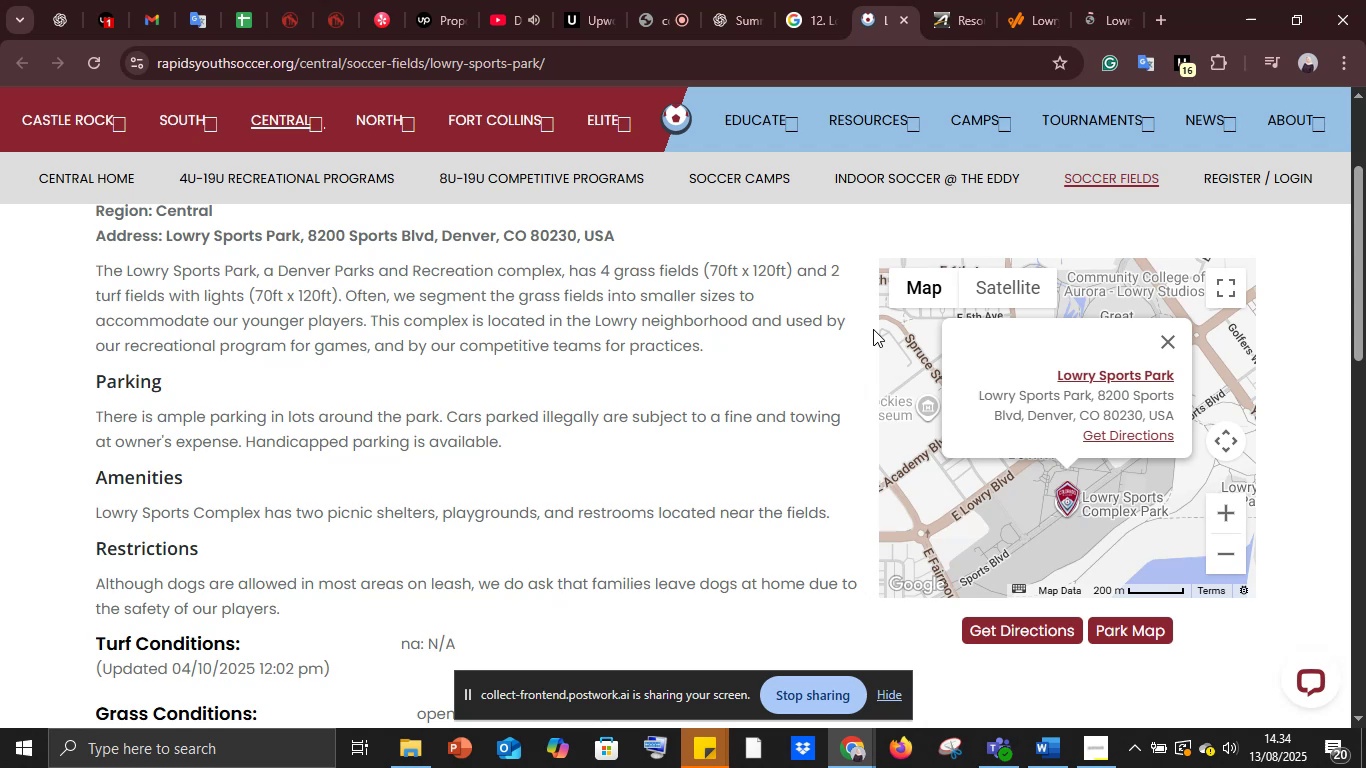 
wait(28.93)
 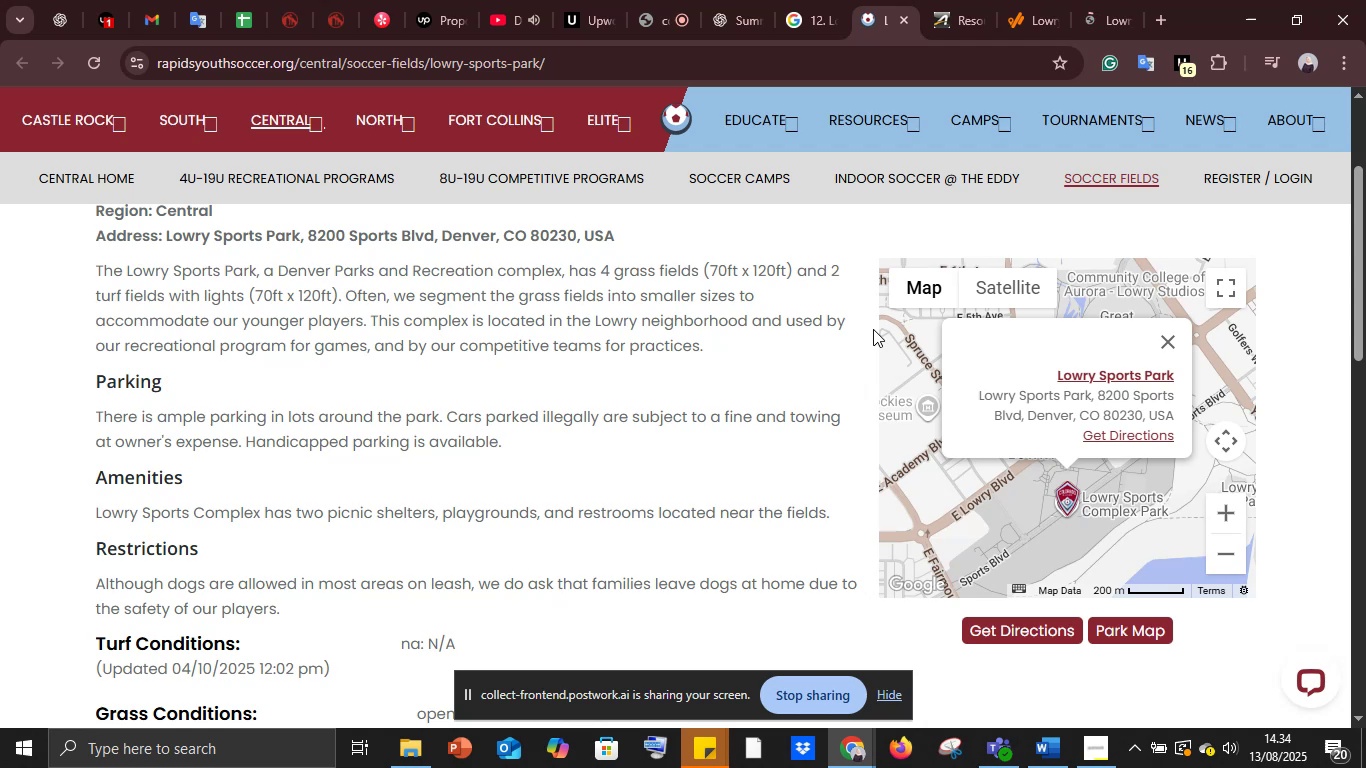 
scroll: coordinate [873, 311], scroll_direction: down, amount: 9.0
 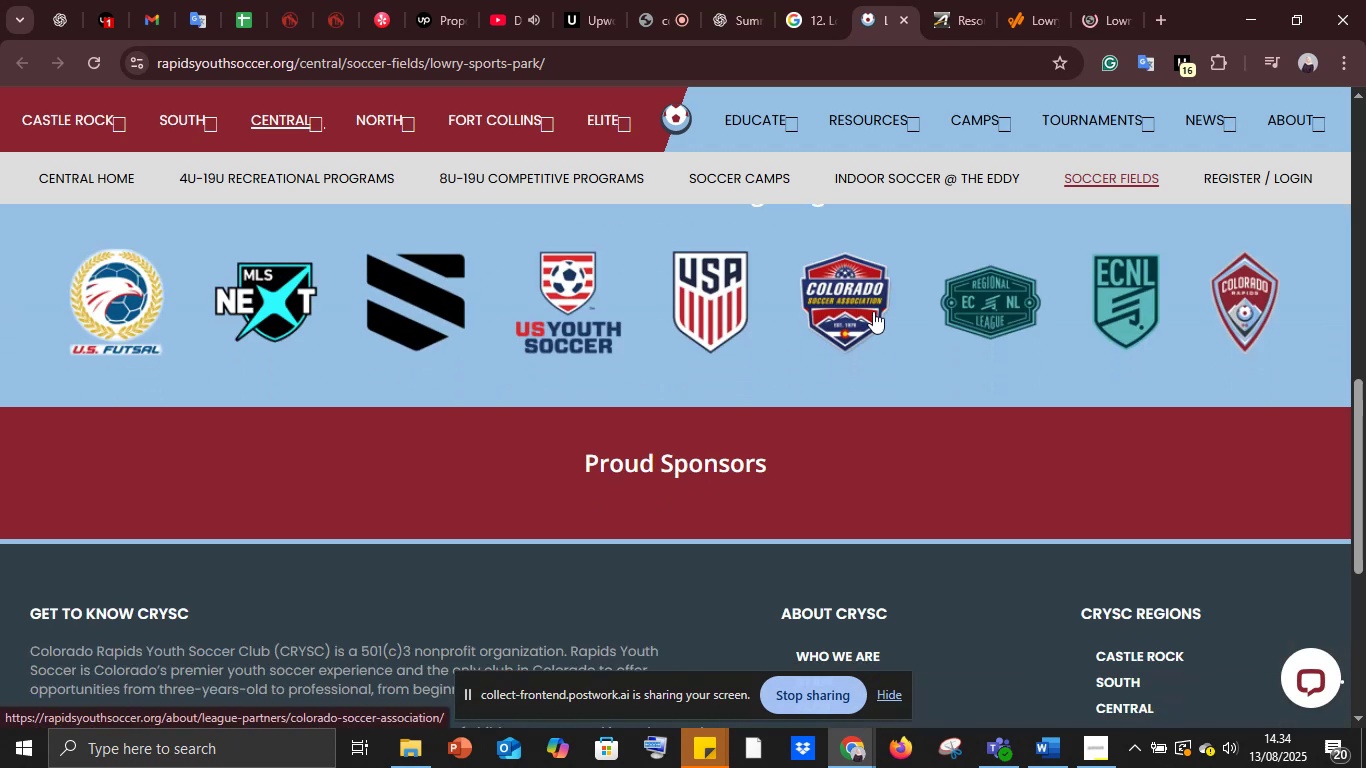 
scroll: coordinate [855, 363], scroll_direction: up, amount: 2.0
 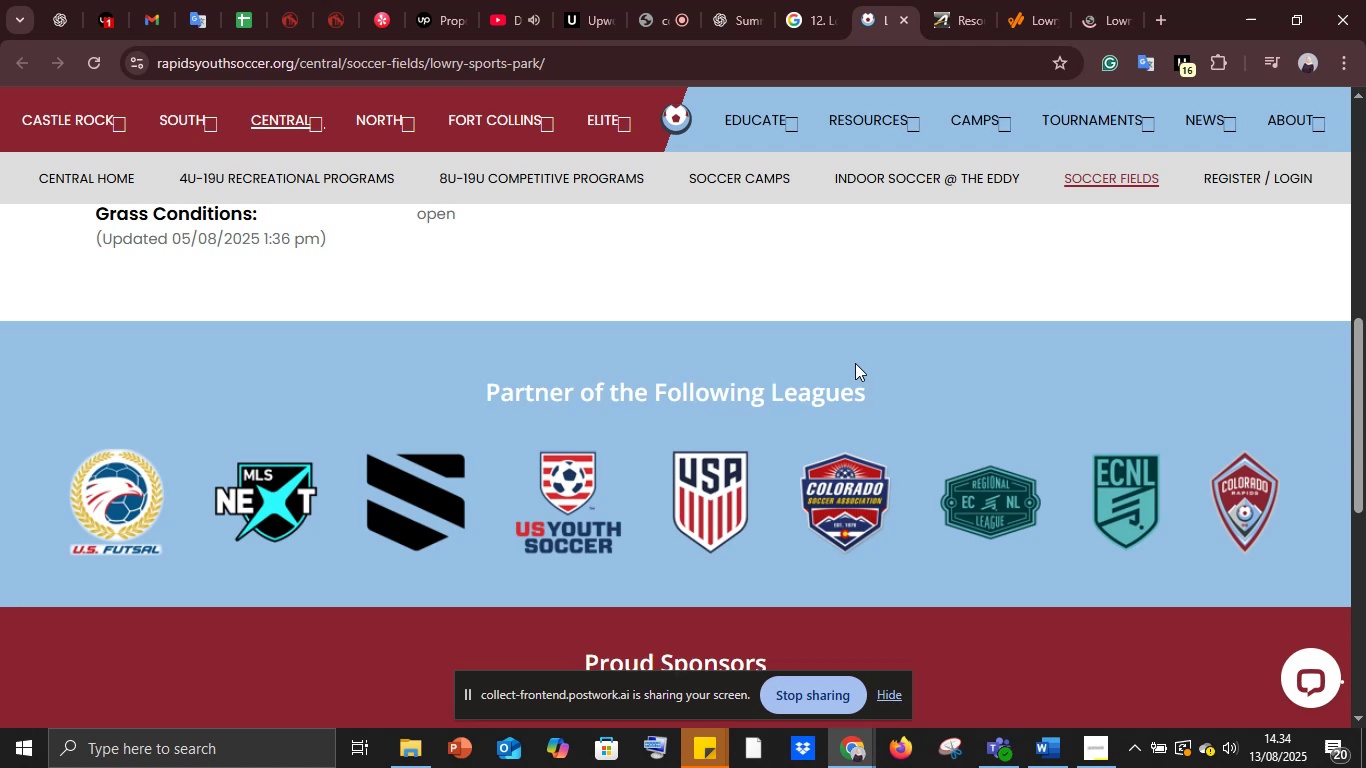 
wait(31.86)
 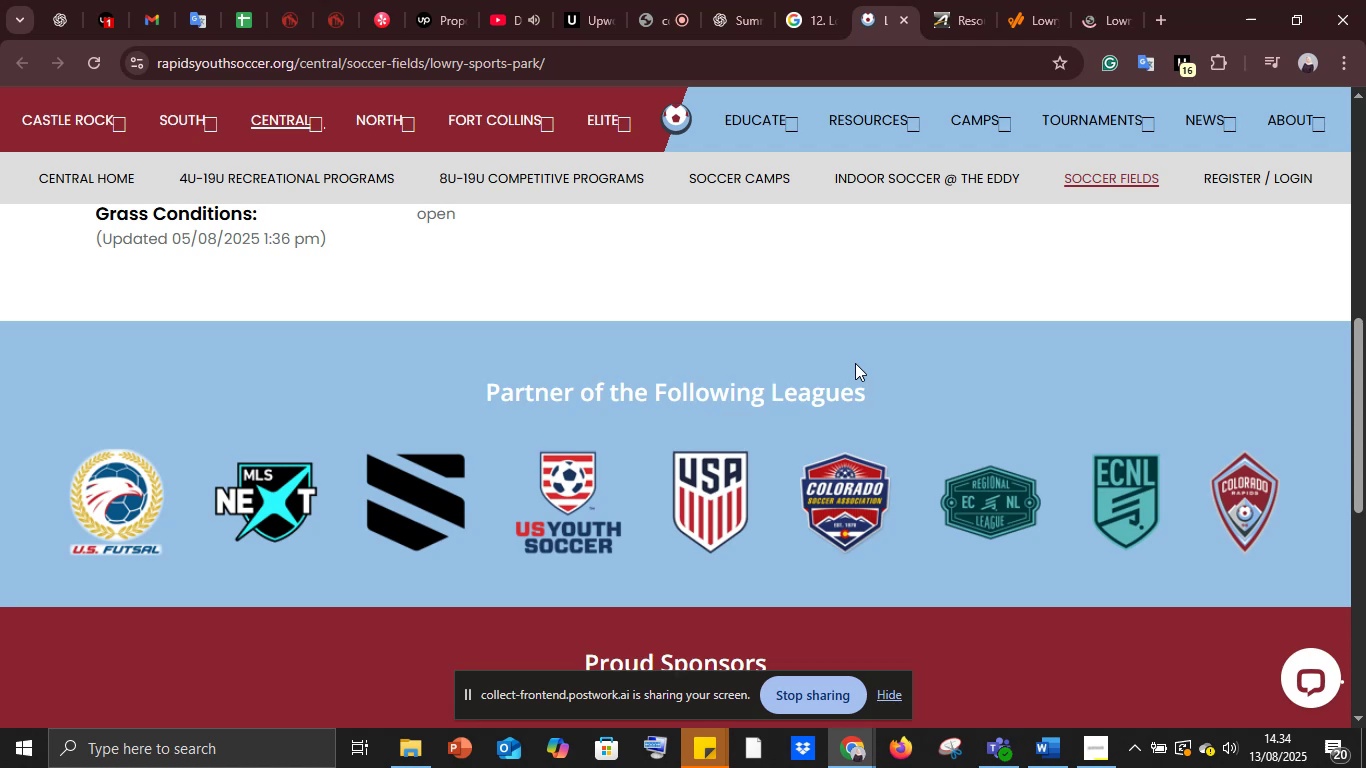 
scroll: coordinate [855, 363], scroll_direction: down, amount: 3.0
 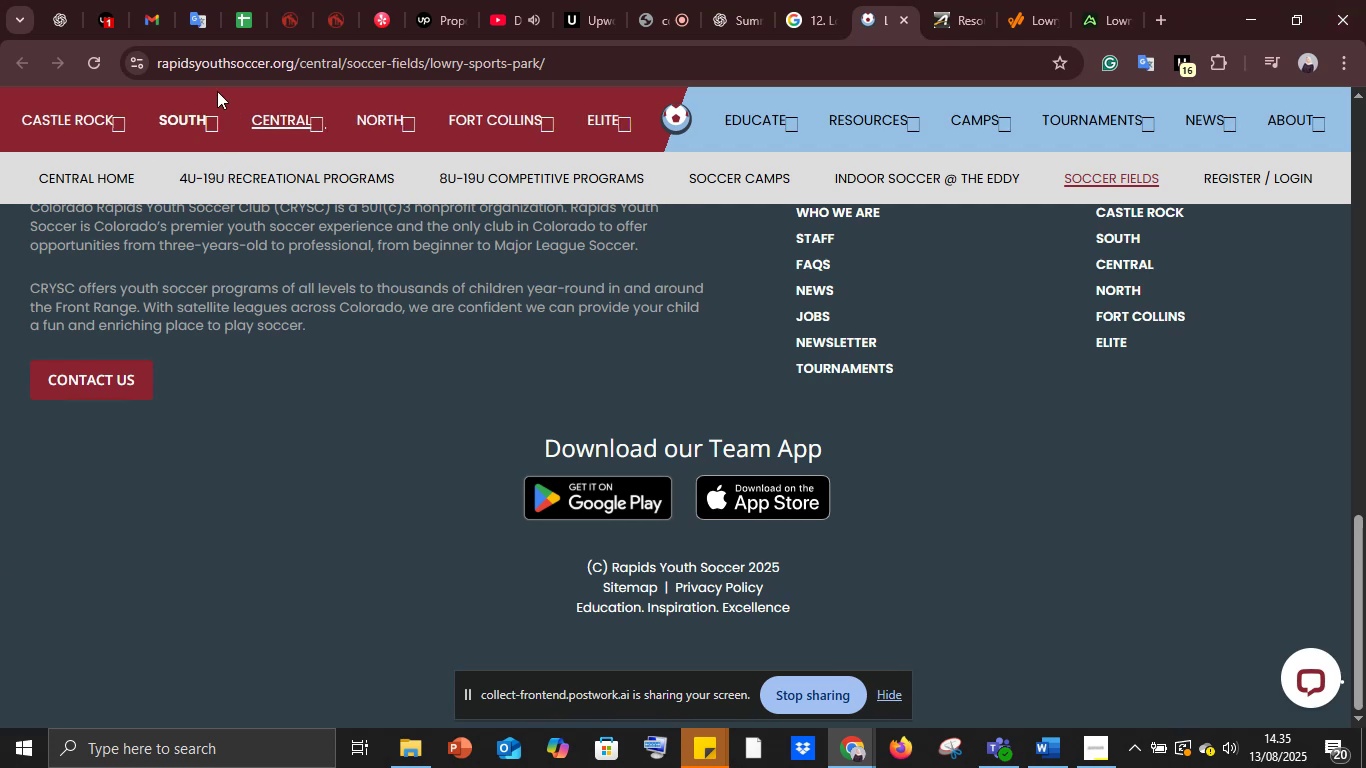 
left_click([198, 59])
 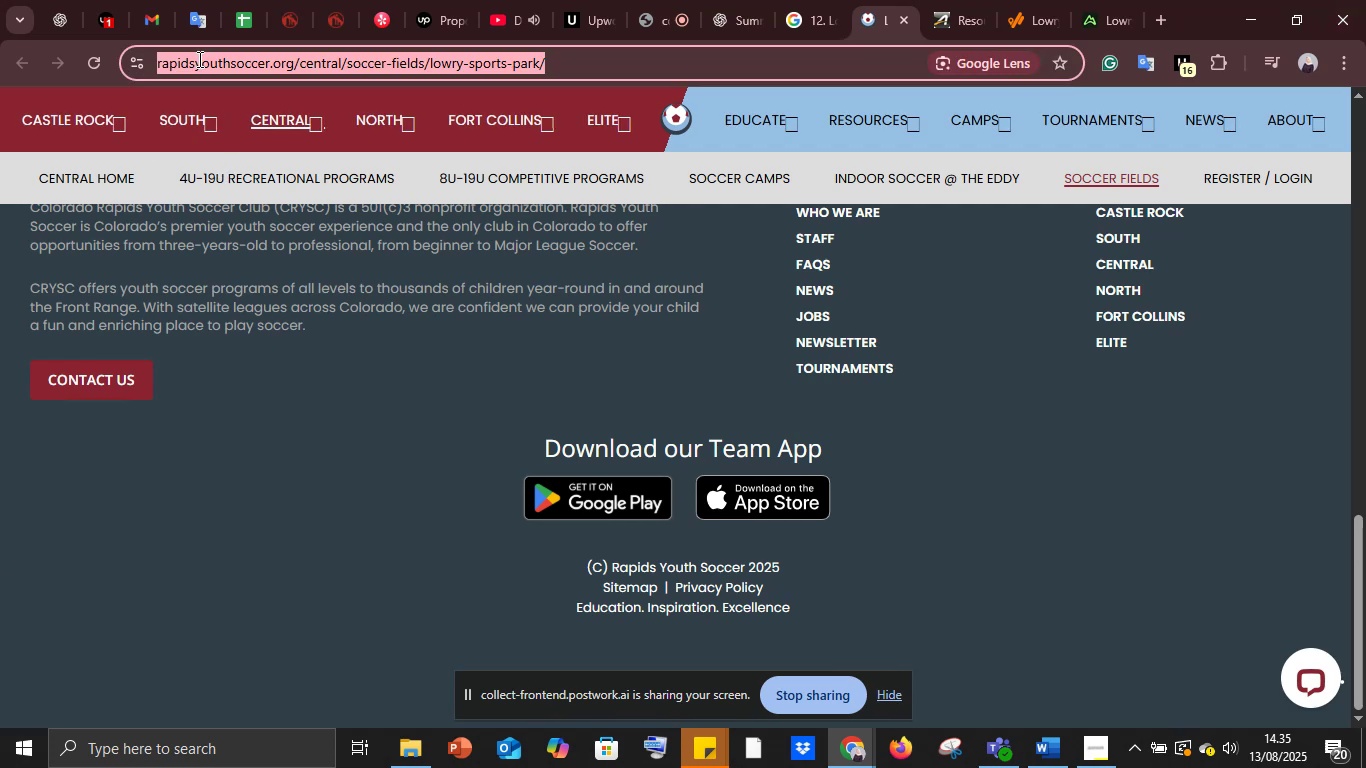 
key(Control+C)
 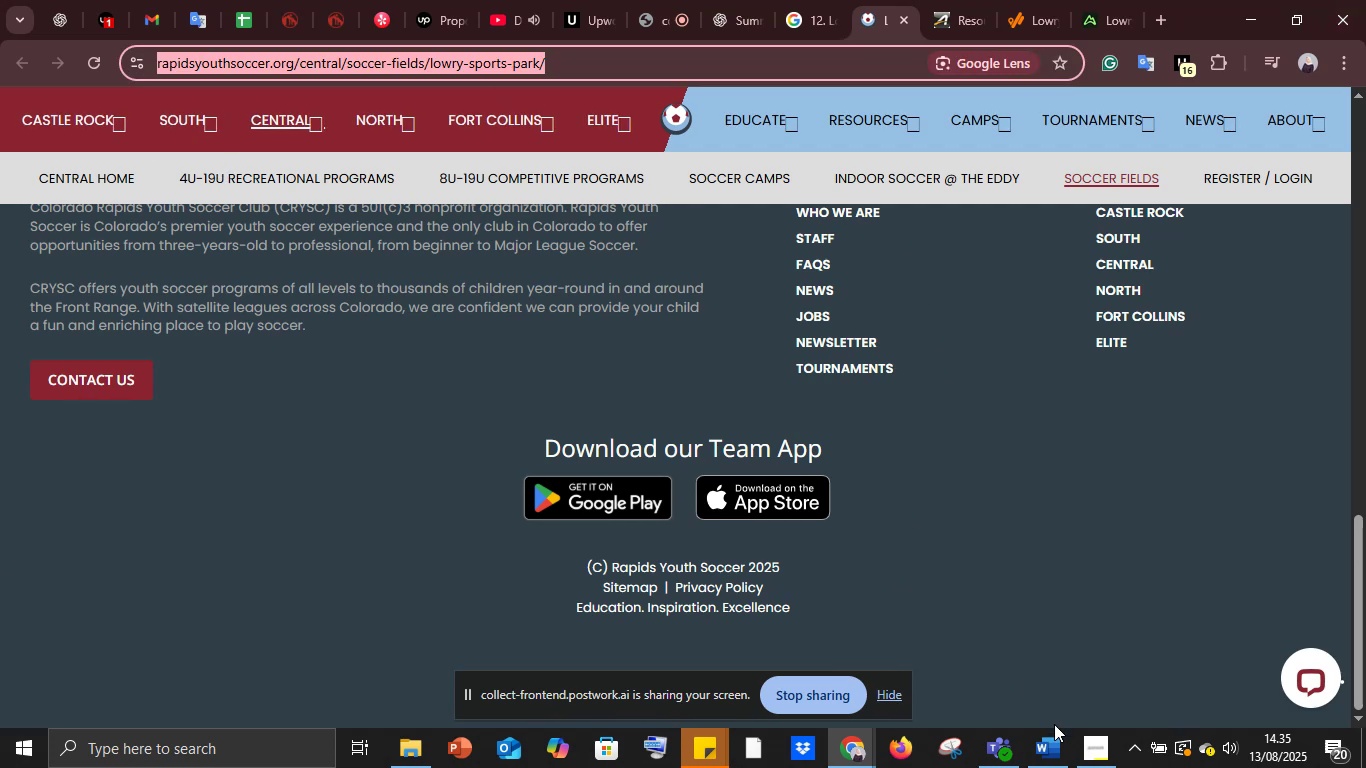 
left_click([1042, 751])
 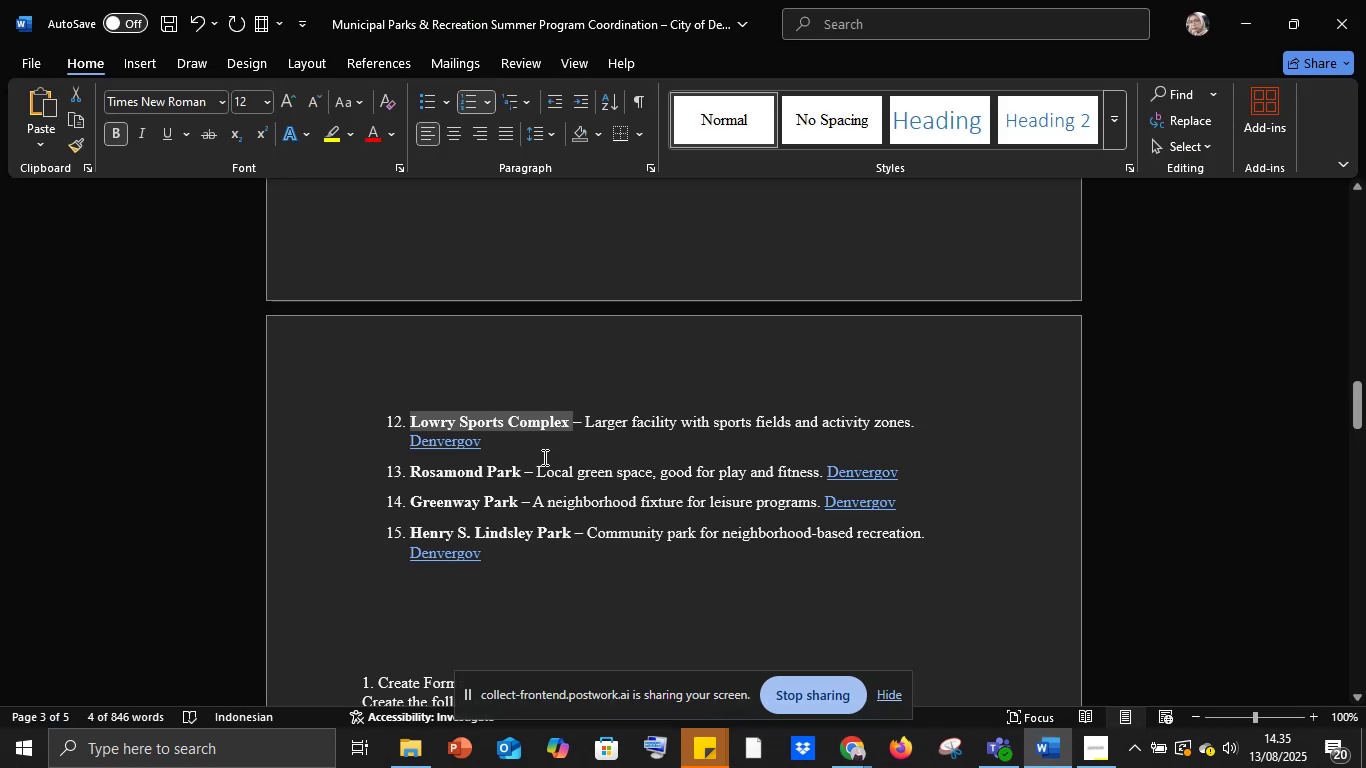 
left_click([517, 443])
 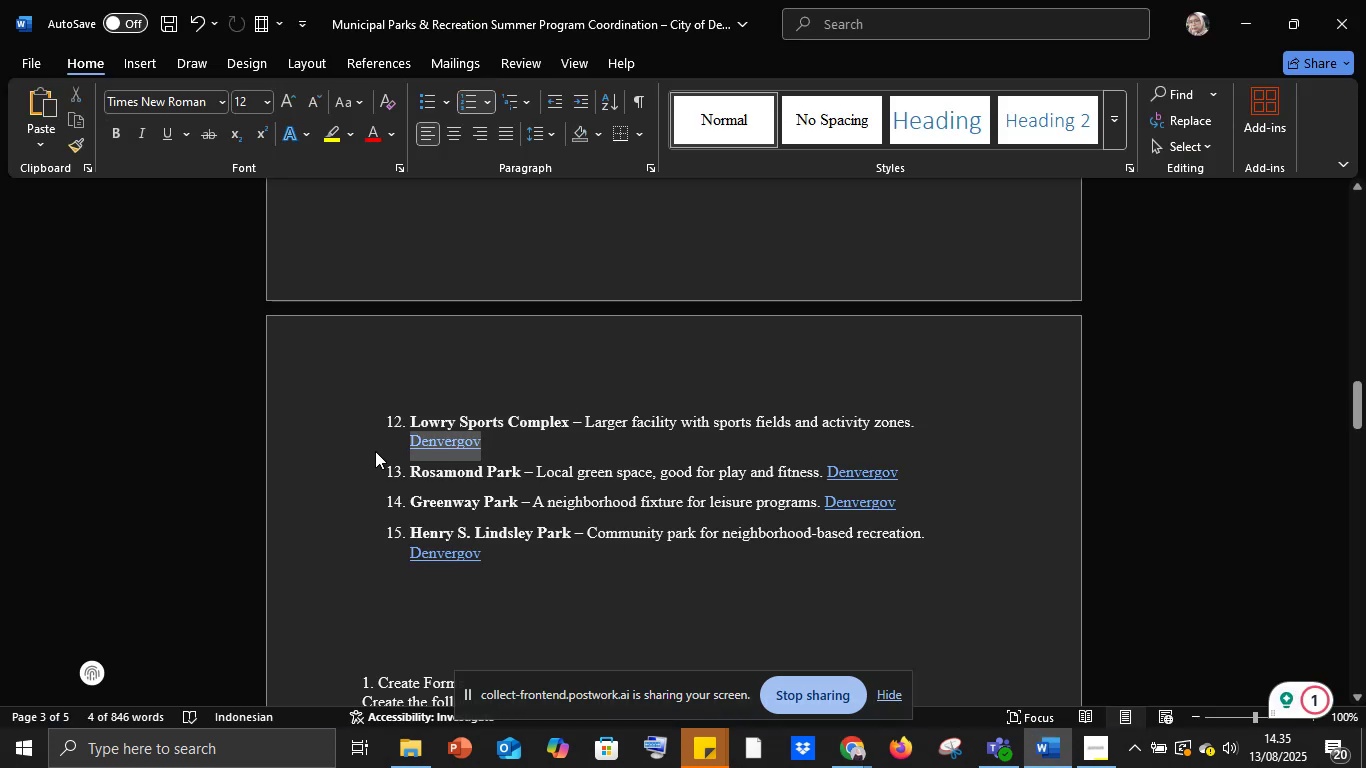 
key(Control+V)
 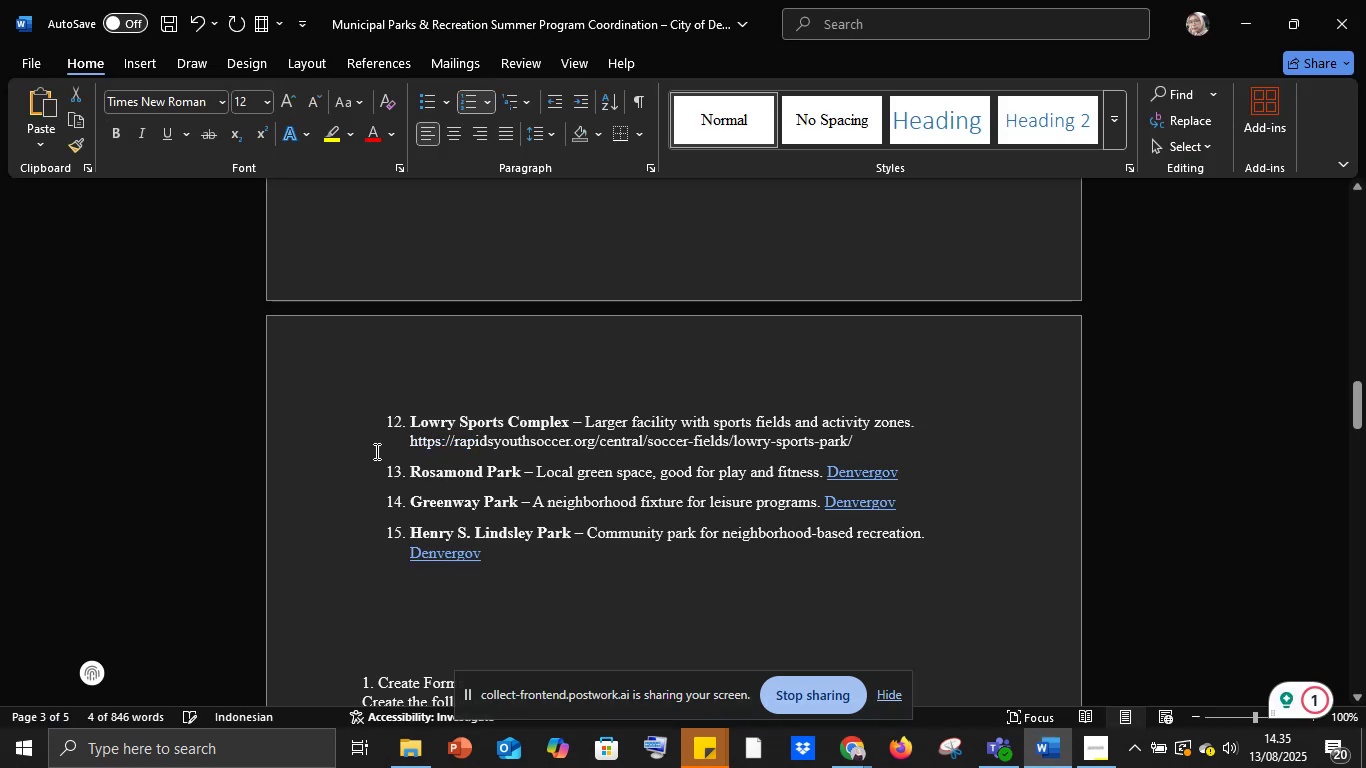 
key(Space)
 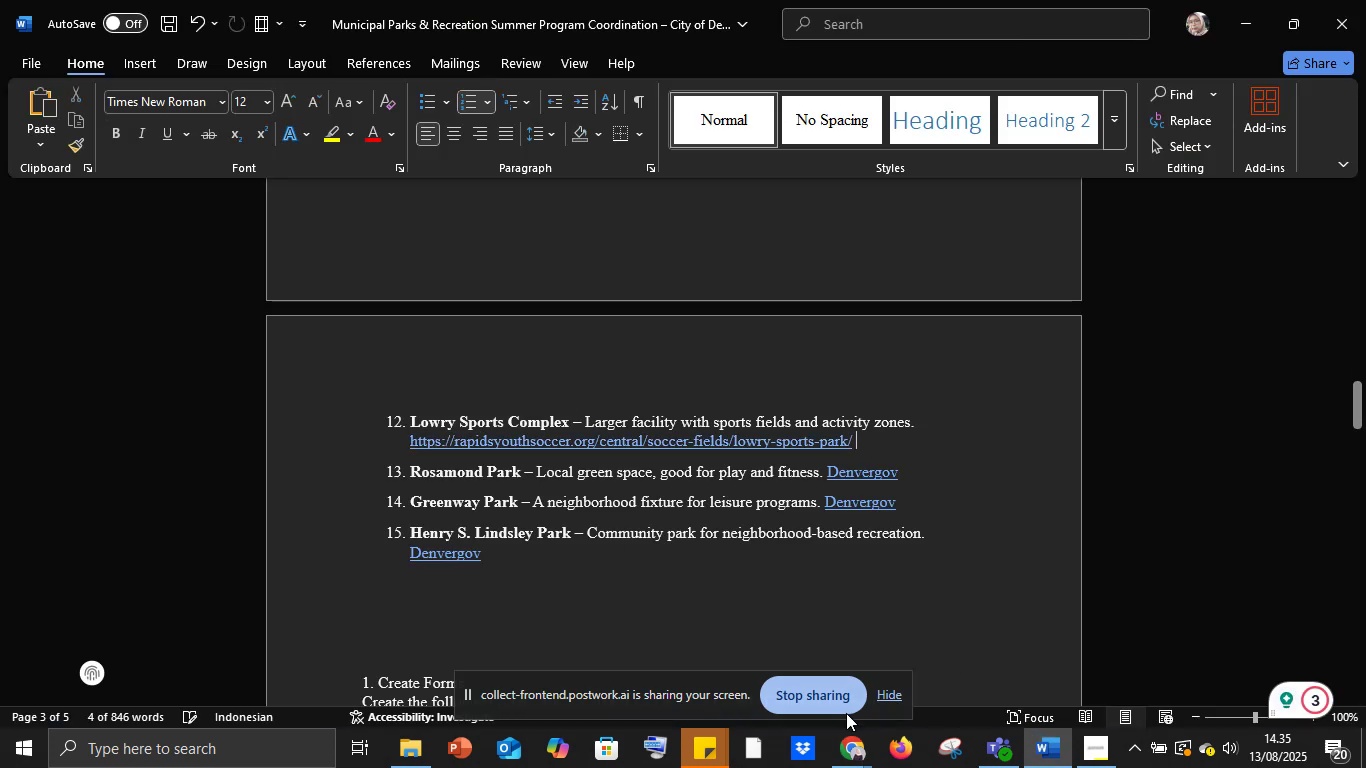 
left_click([850, 750])
 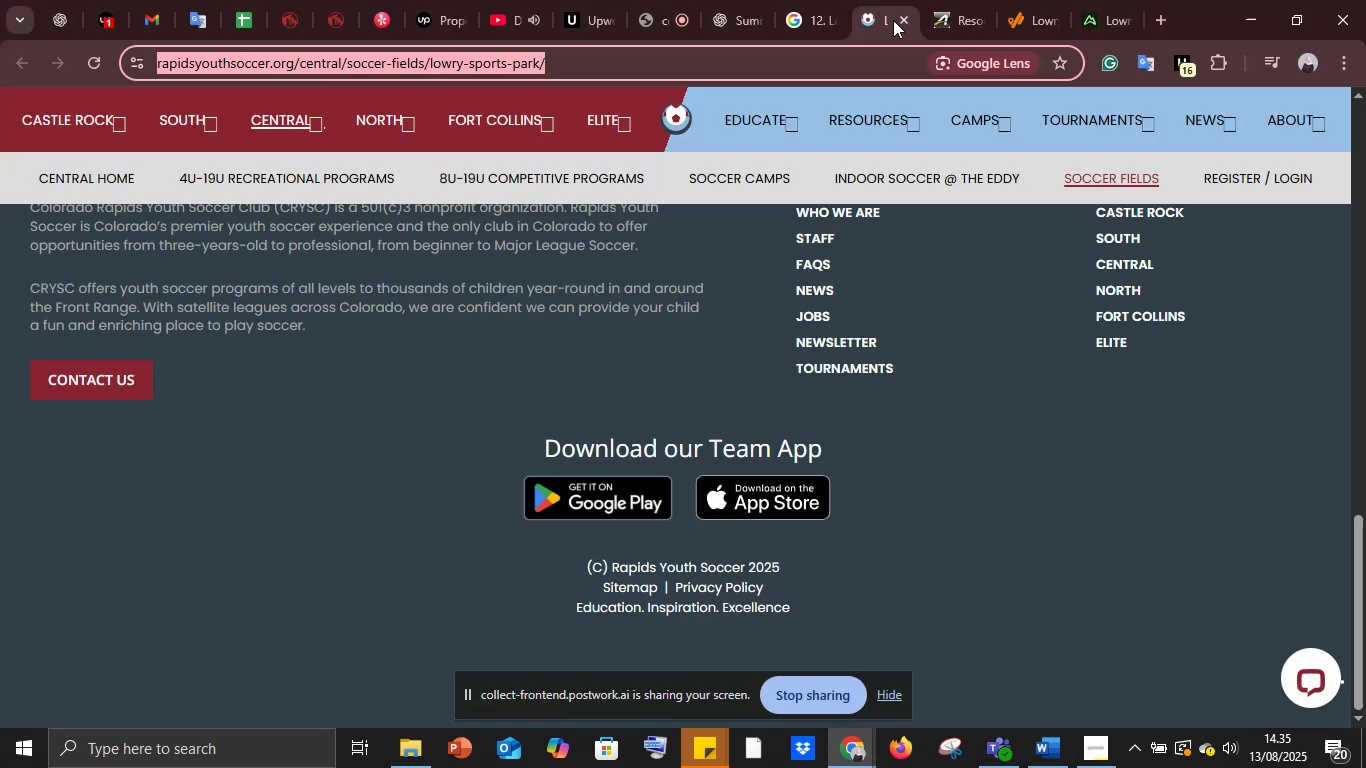 
left_click([898, 20])
 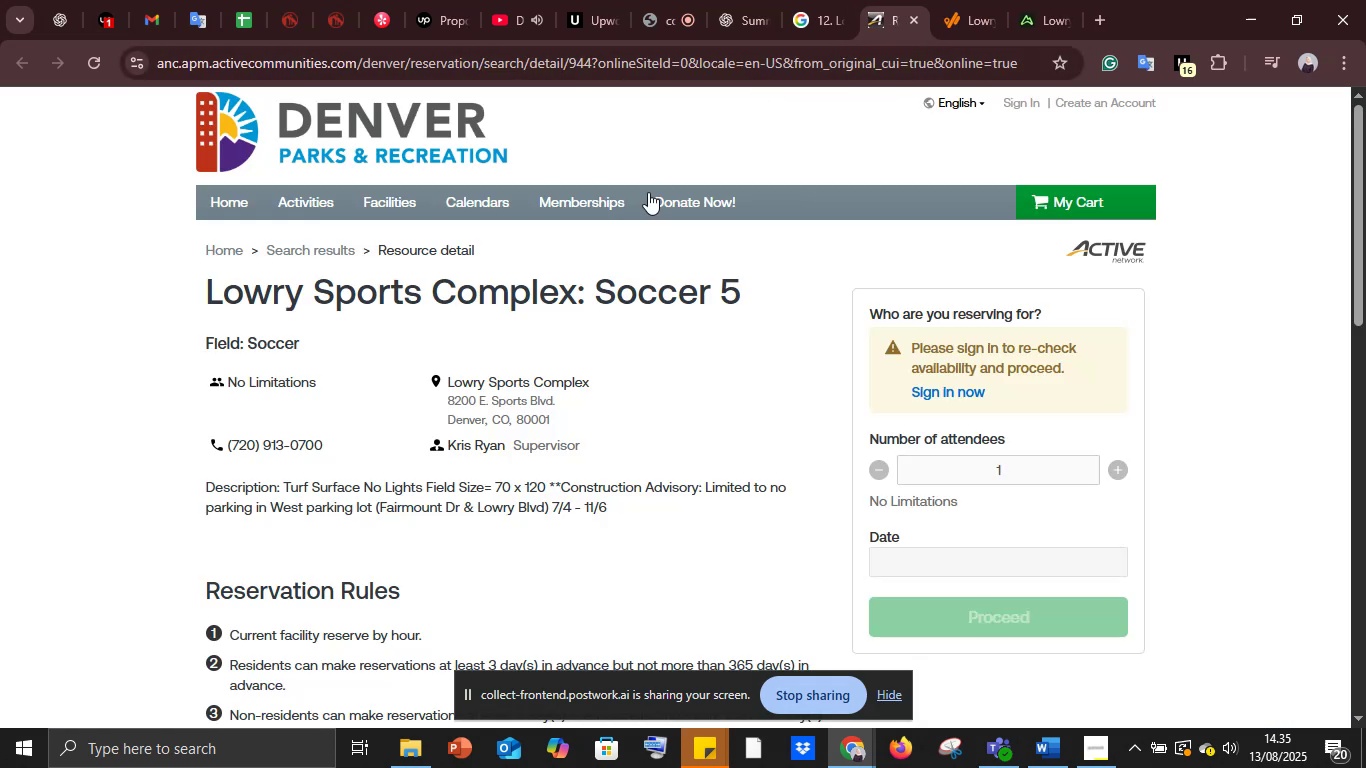 
scroll: coordinate [613, 238], scroll_direction: down, amount: 4.0
 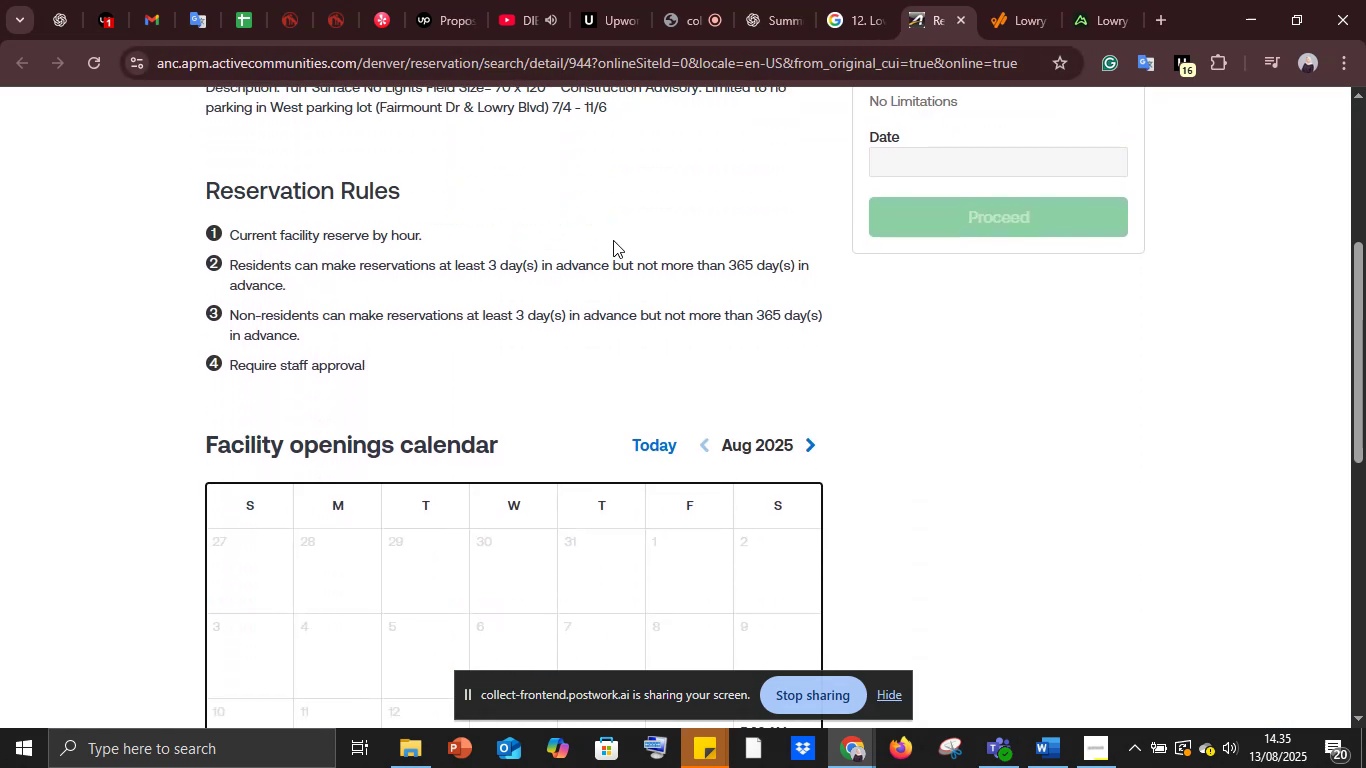 
scroll: coordinate [694, 397], scroll_direction: up, amount: 5.0
 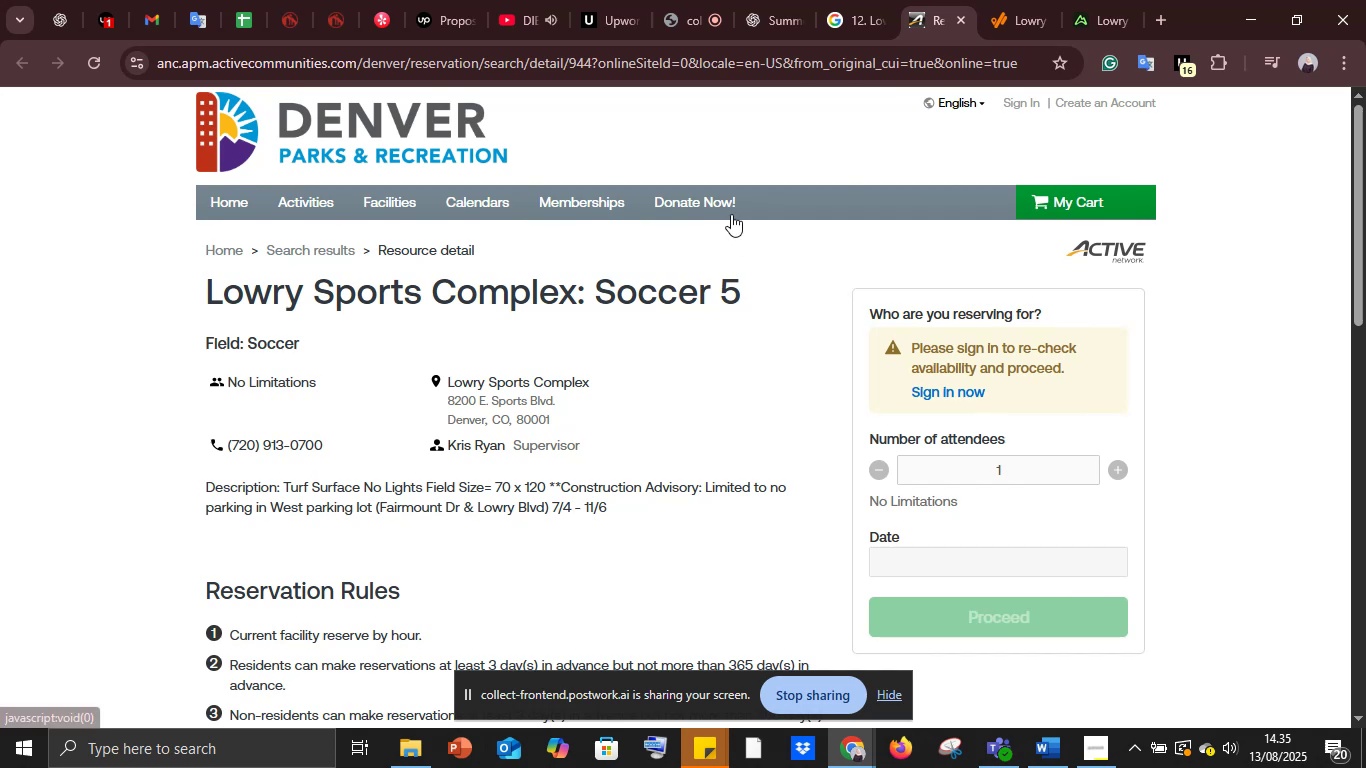 
wait(34.19)
 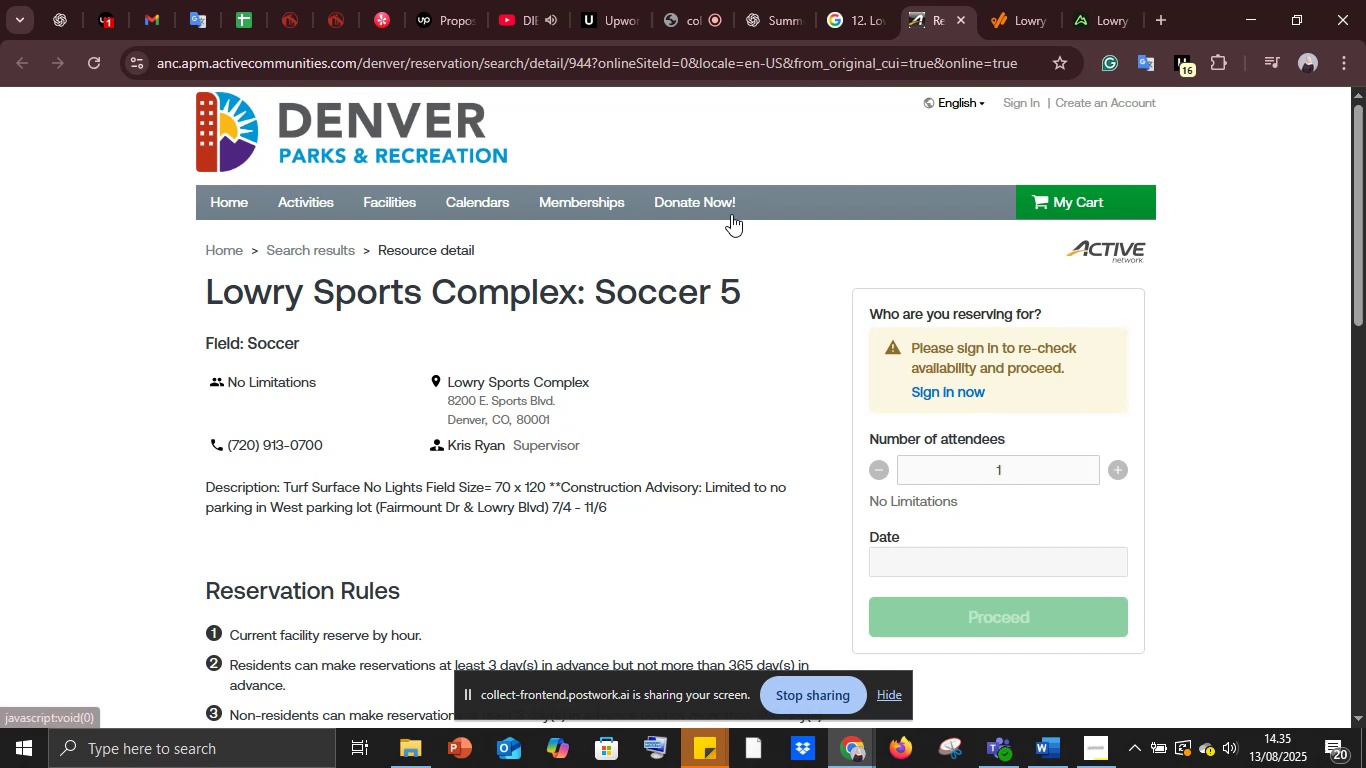 
scroll: coordinate [309, 383], scroll_direction: down, amount: 1.0
 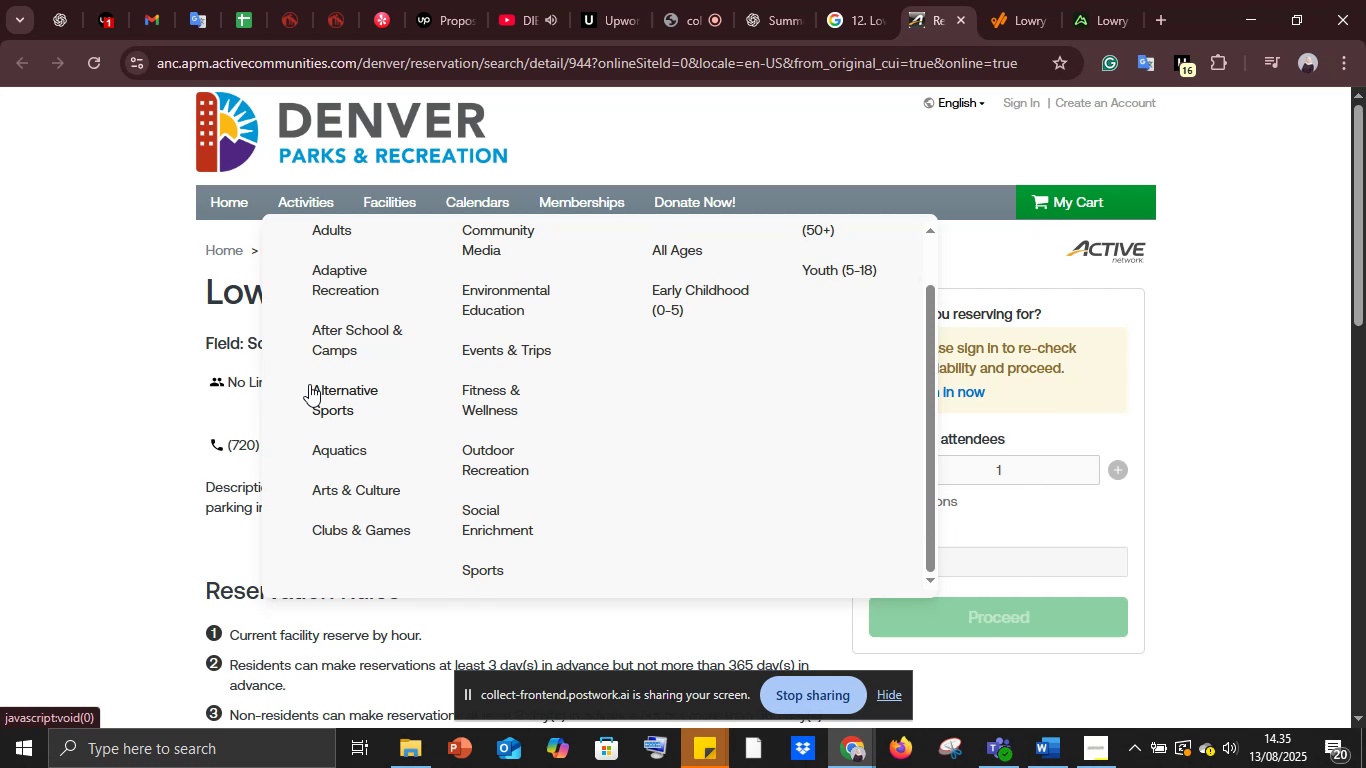 
wait(7.72)
 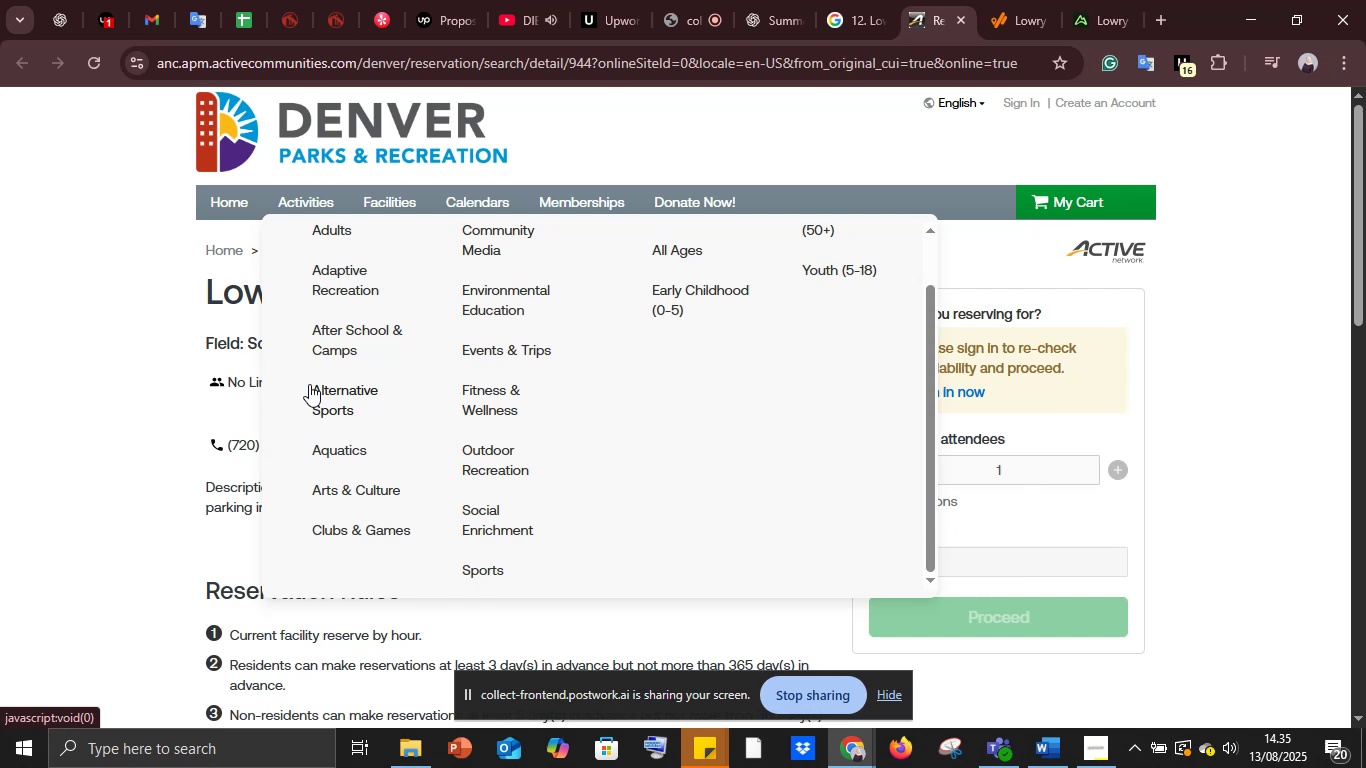 
scroll: coordinate [433, 338], scroll_direction: down, amount: 2.0
 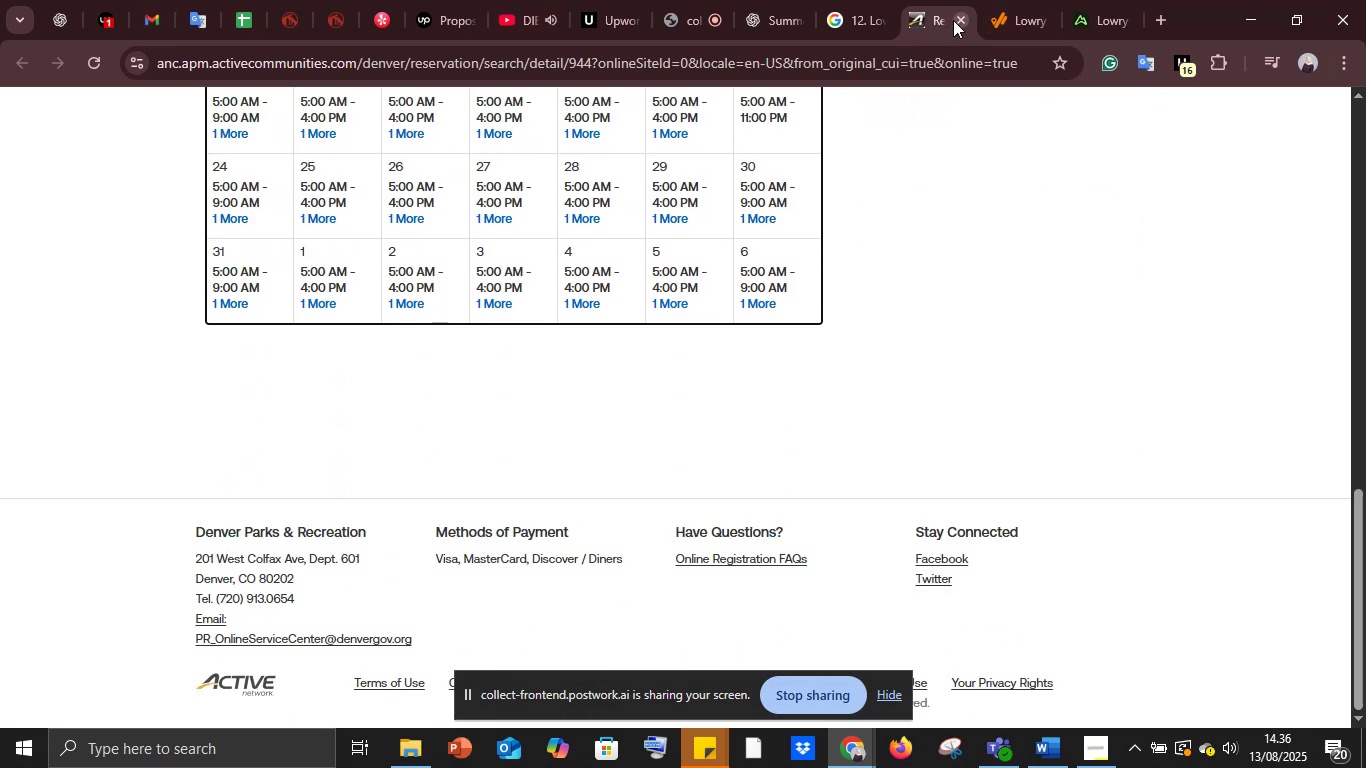 
left_click([954, 18])
 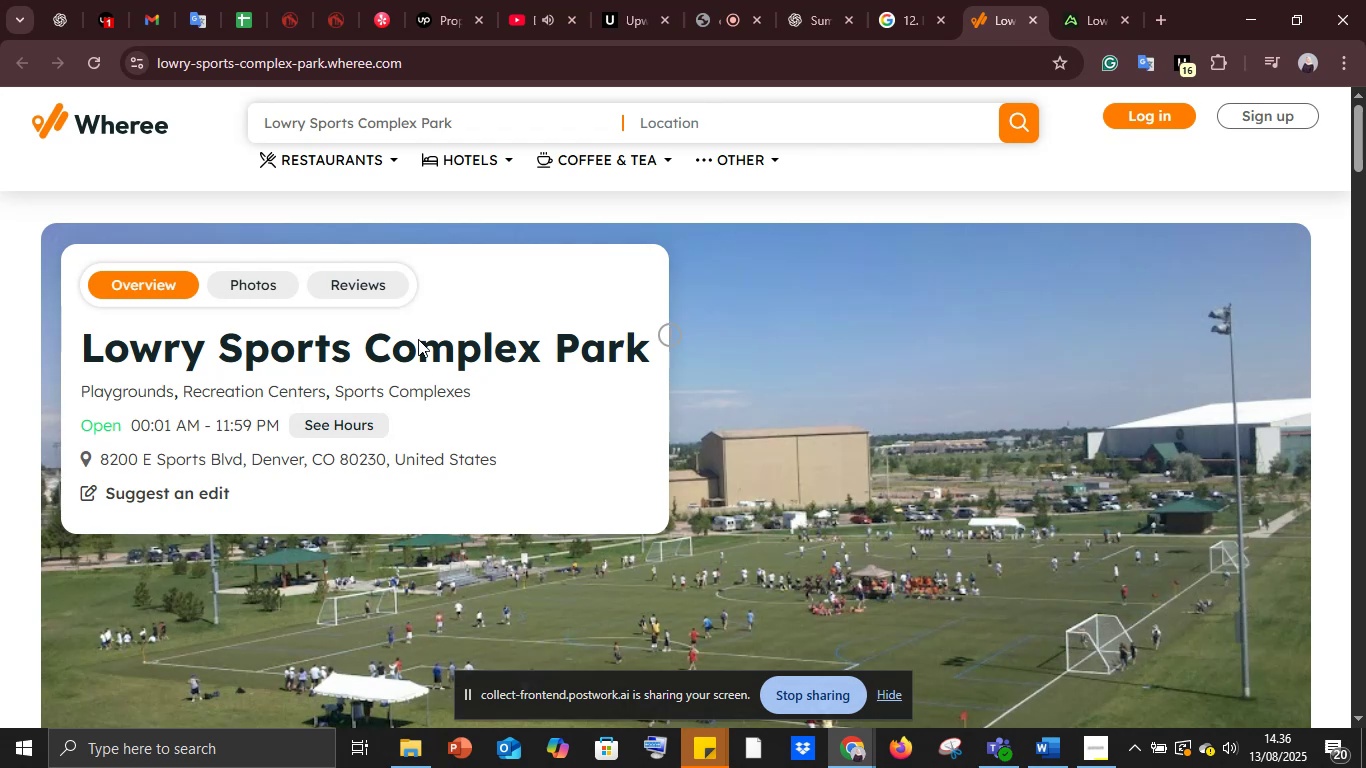 
scroll: coordinate [418, 339], scroll_direction: down, amount: 2.0
 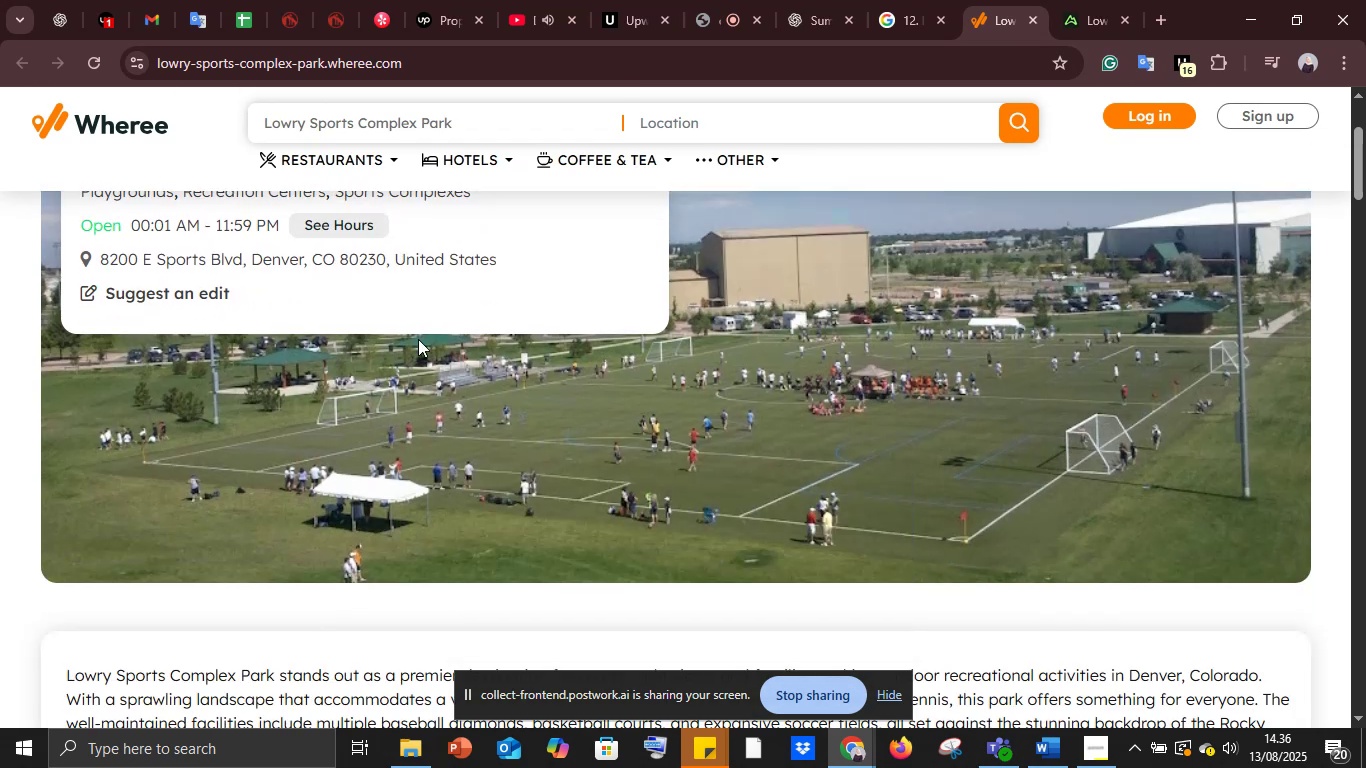 
scroll: coordinate [418, 339], scroll_direction: up, amount: 1.0
 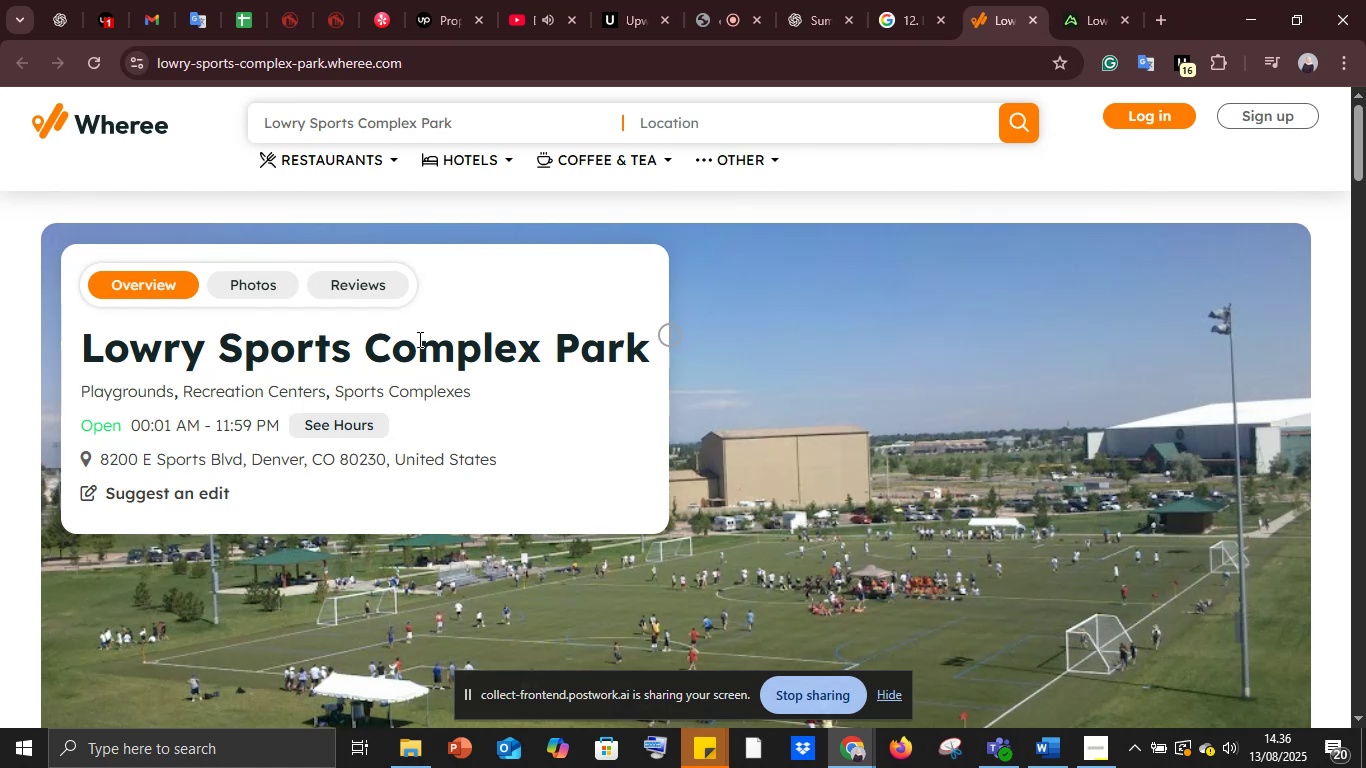 
wait(40.2)
 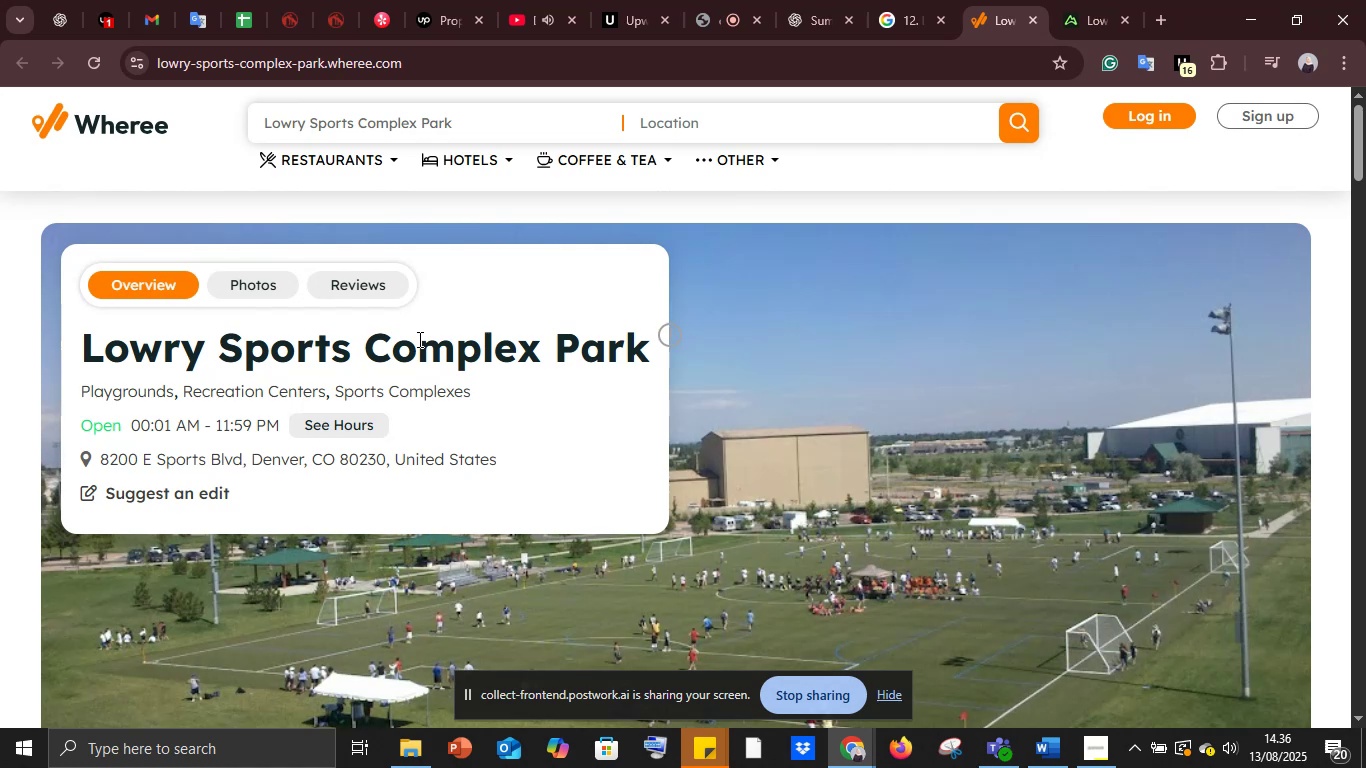 
scroll: coordinate [53, 387], scroll_direction: down, amount: 7.0
 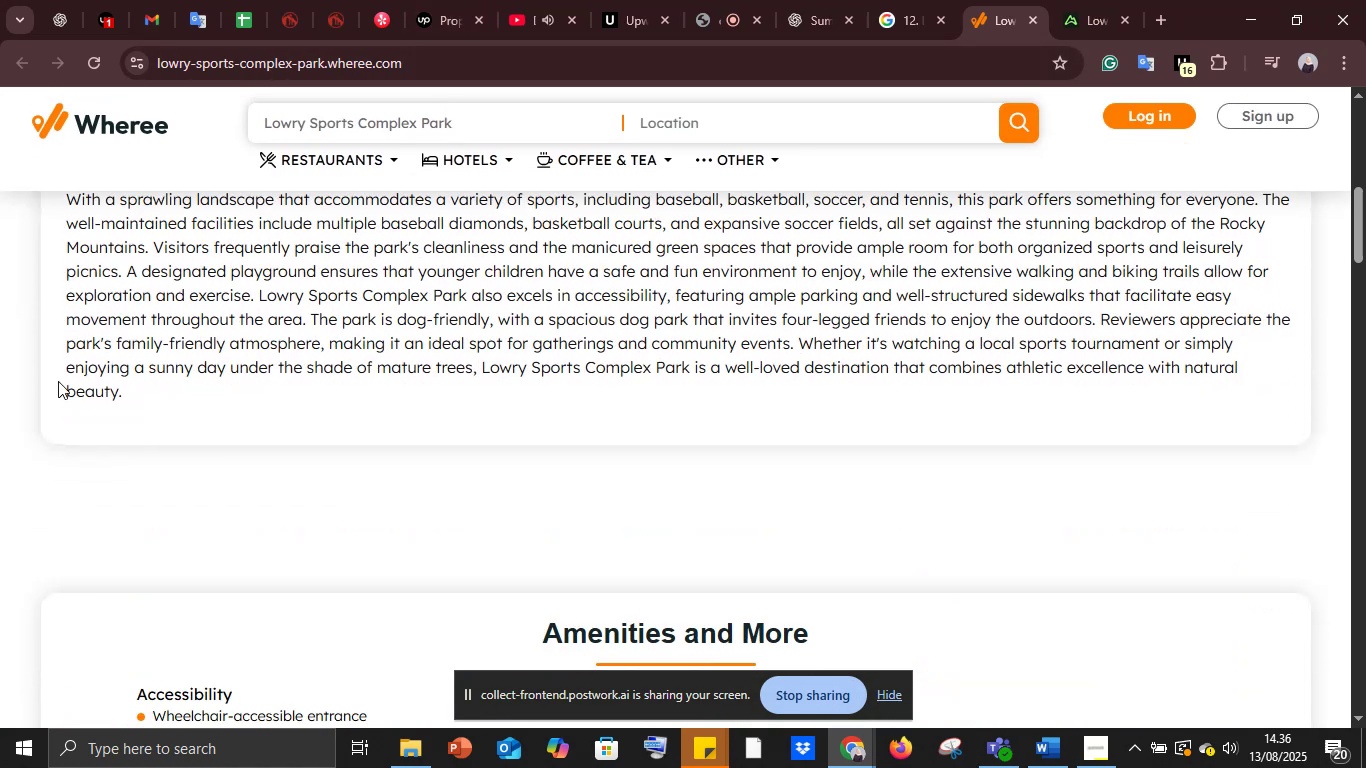 
scroll: coordinate [63, 373], scroll_direction: up, amount: 1.0
 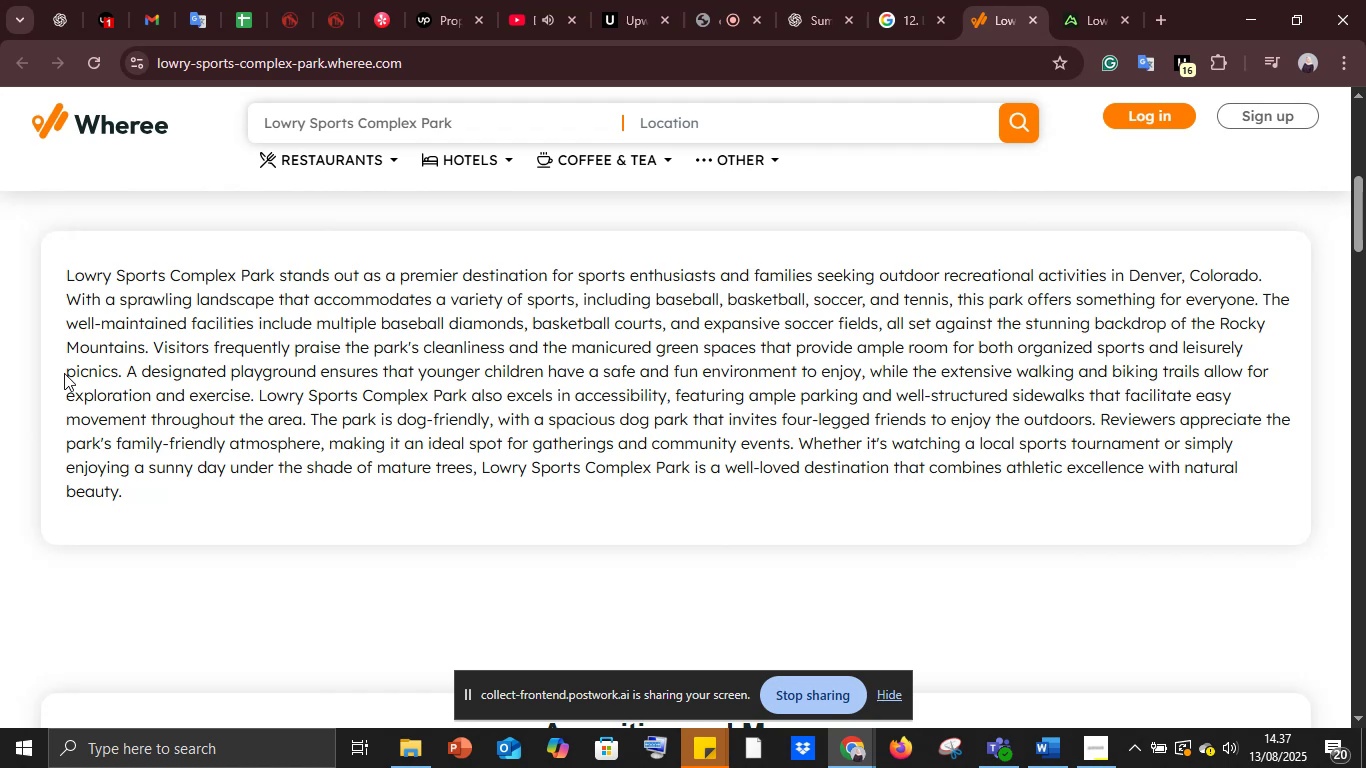 
wait(47.05)
 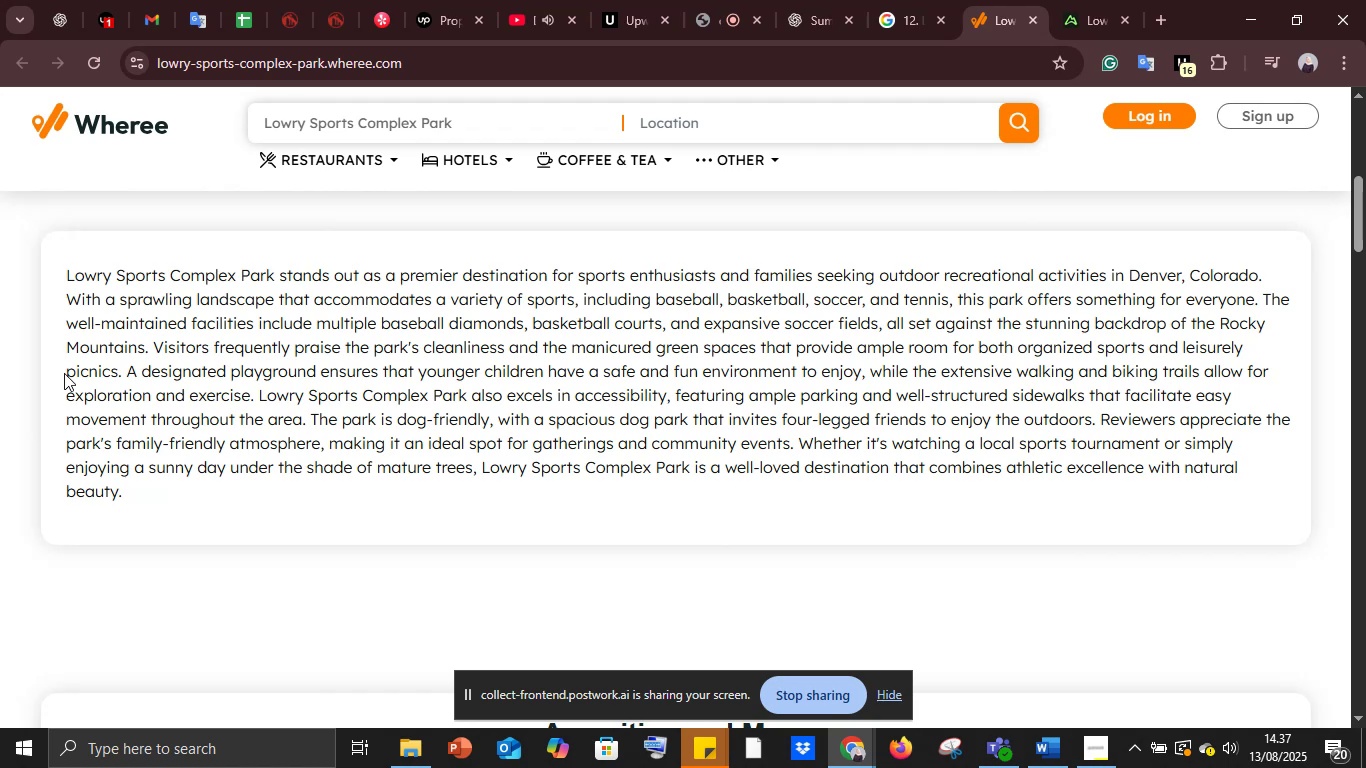 
scroll: coordinate [64, 373], scroll_direction: down, amount: 3.0
 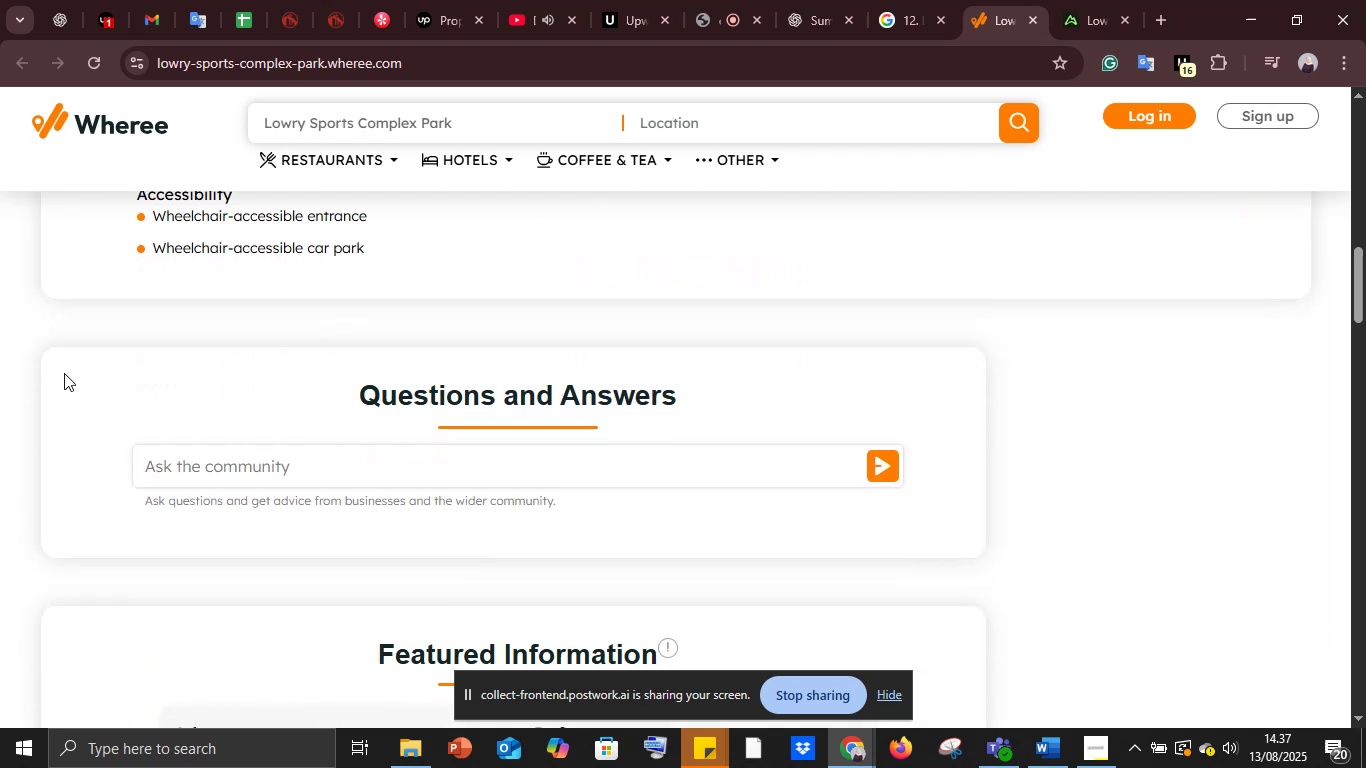 
wait(5.98)
 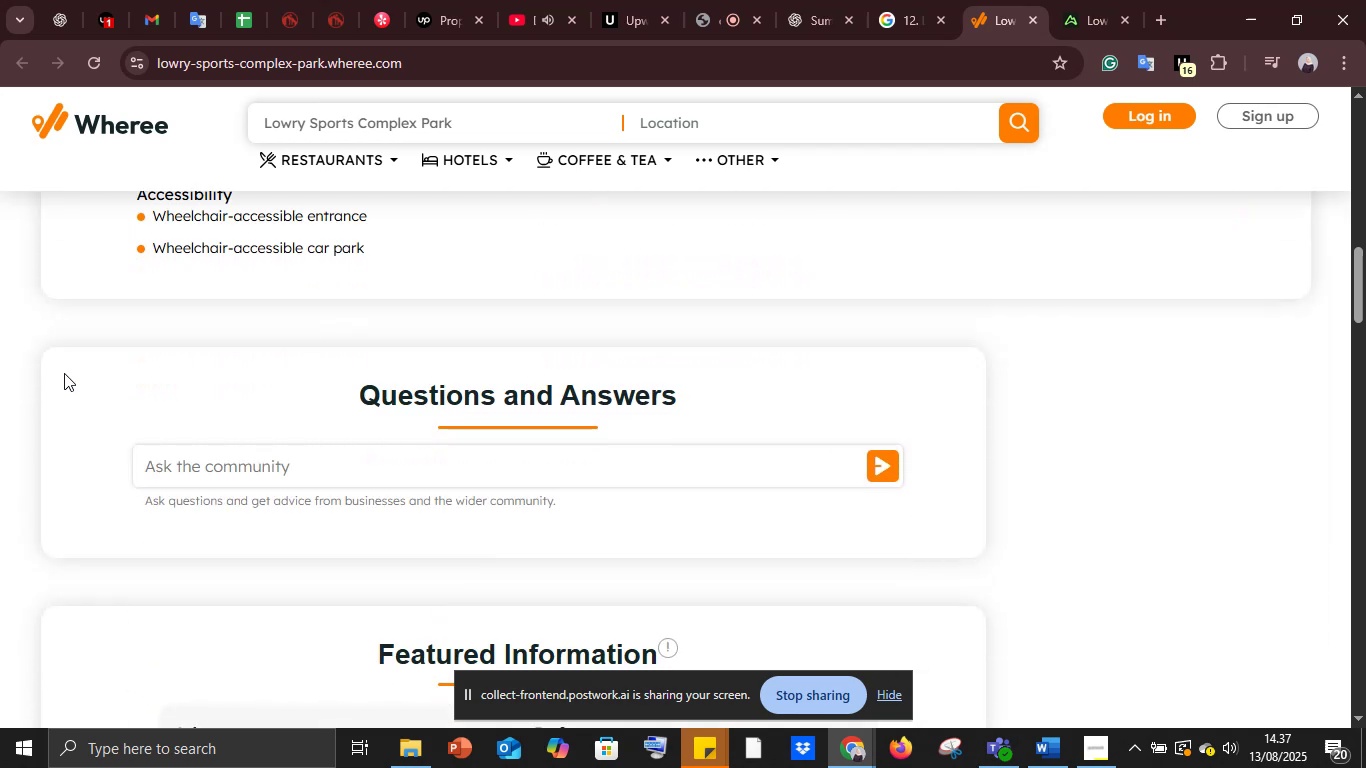 
scroll: coordinate [64, 373], scroll_direction: down, amount: 3.0
 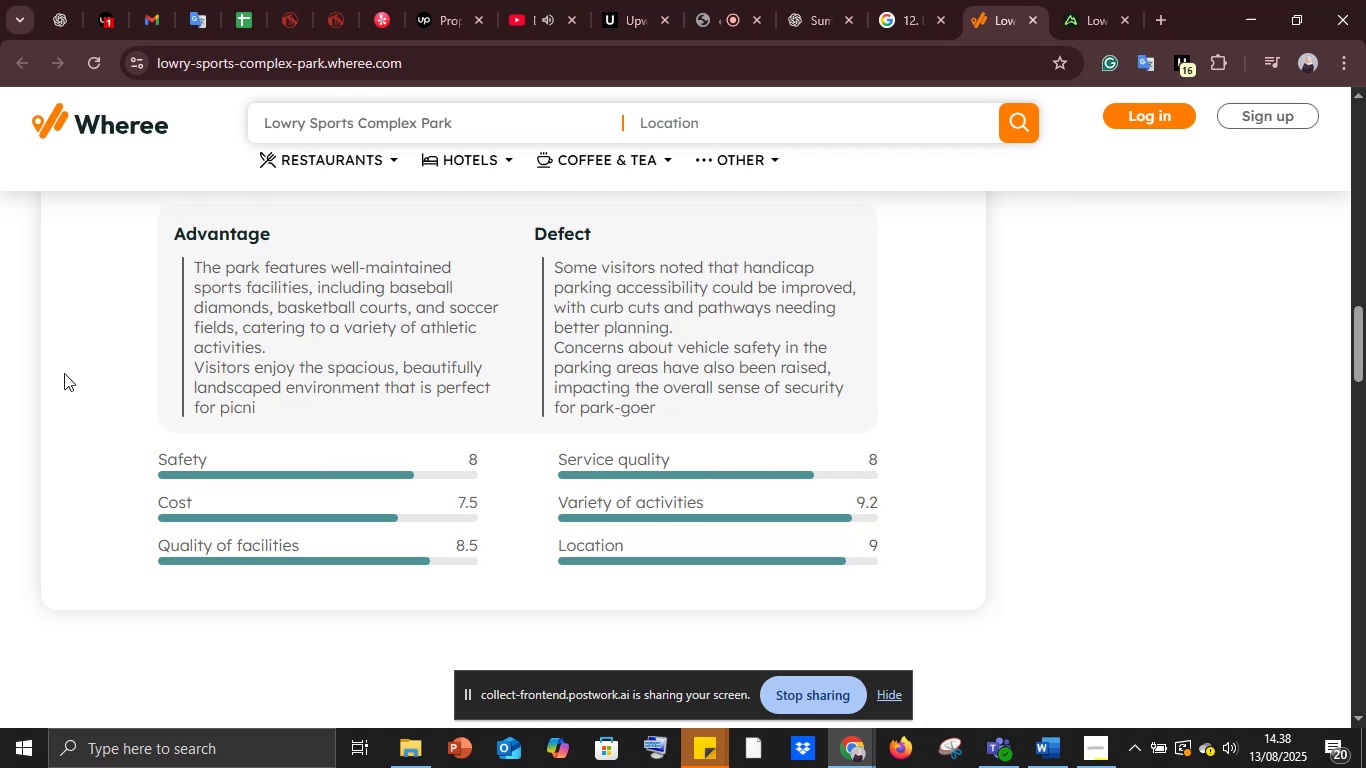 
wait(36.96)
 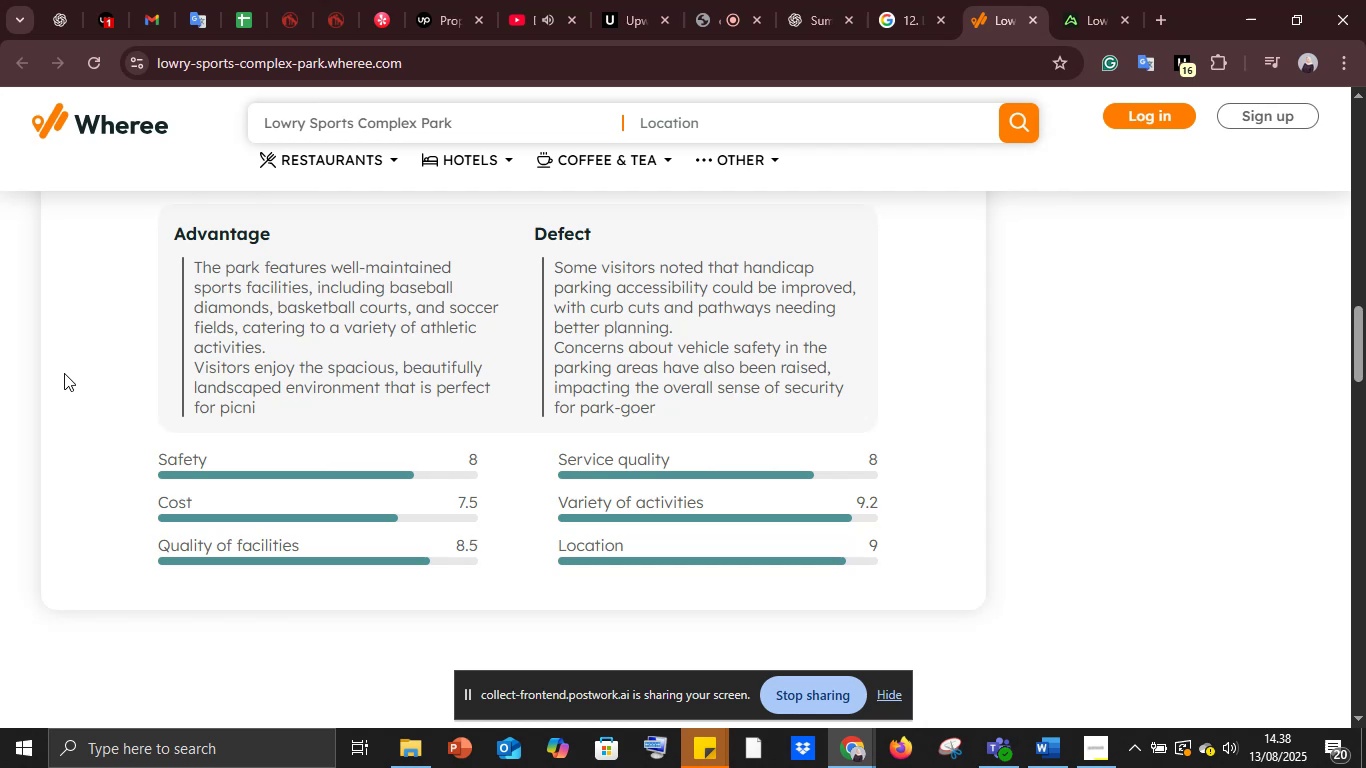 
scroll: coordinate [64, 373], scroll_direction: down, amount: 10.0
 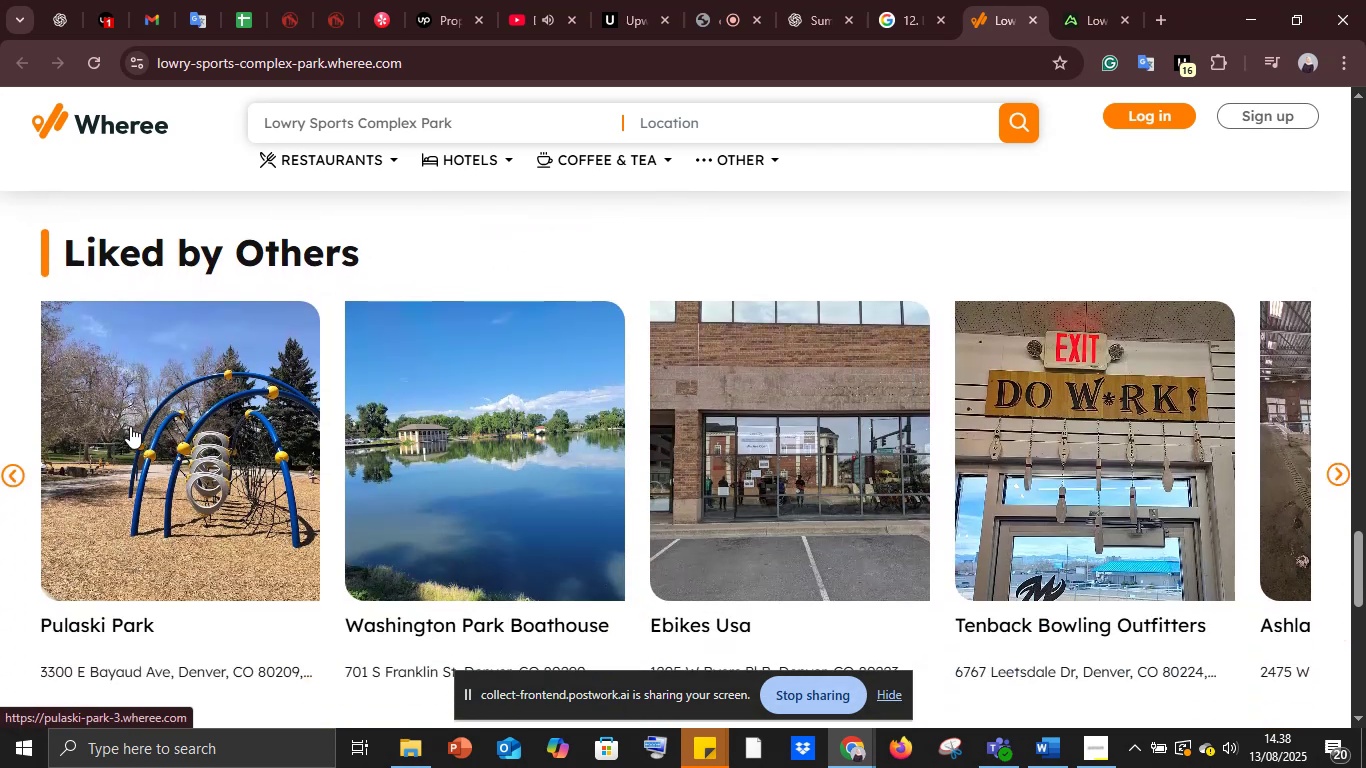 
left_click([130, 426])
 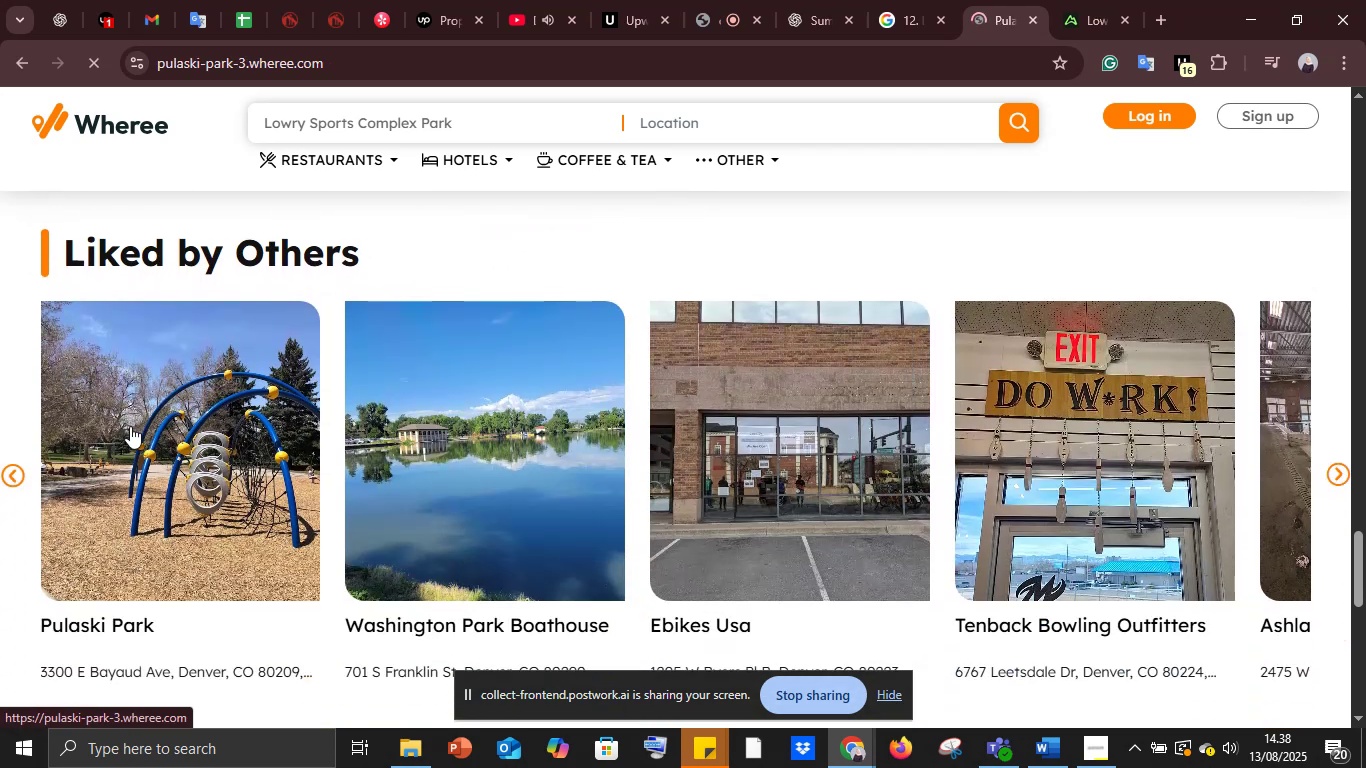 
scroll: coordinate [130, 426], scroll_direction: down, amount: 3.0
 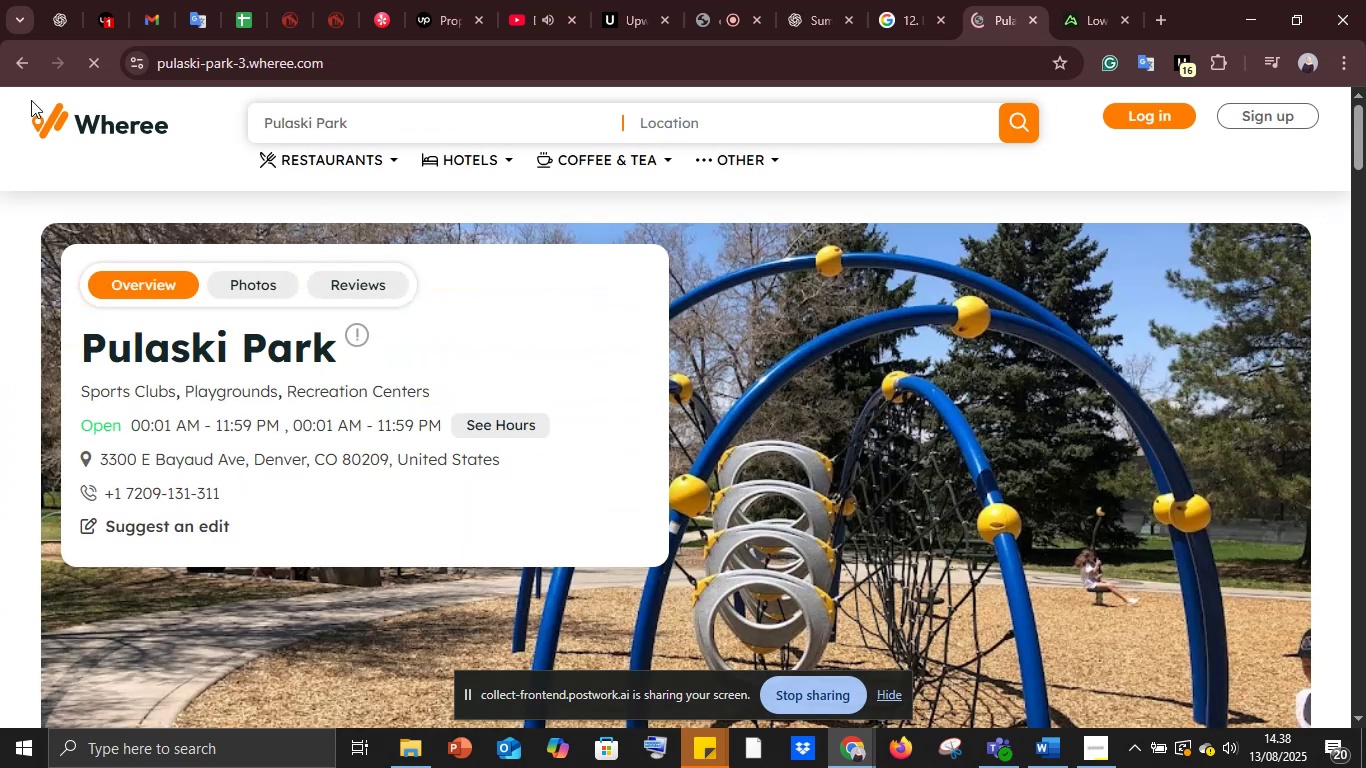 
left_click([36, 58])
 